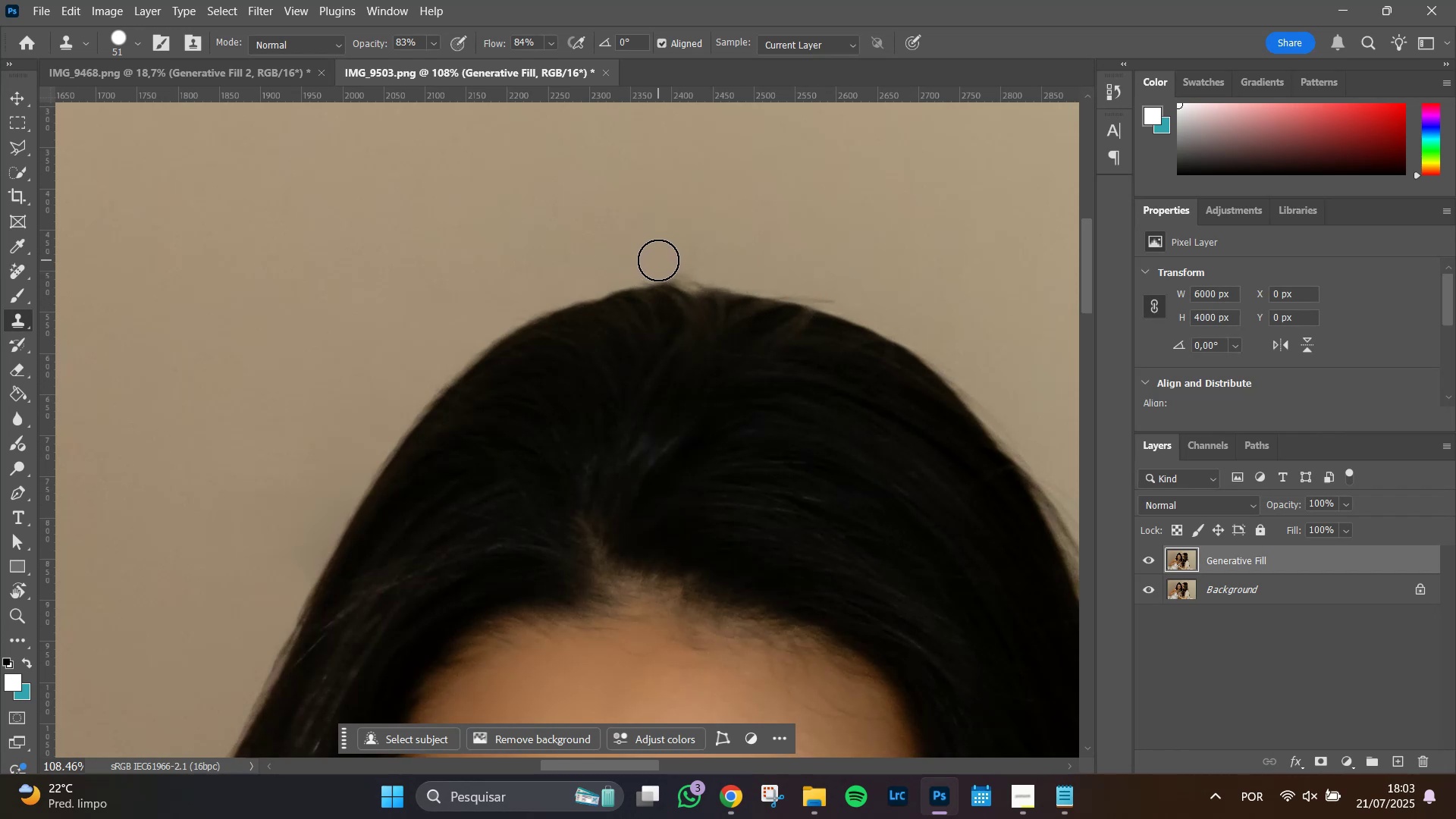 
left_click([658, 260])
 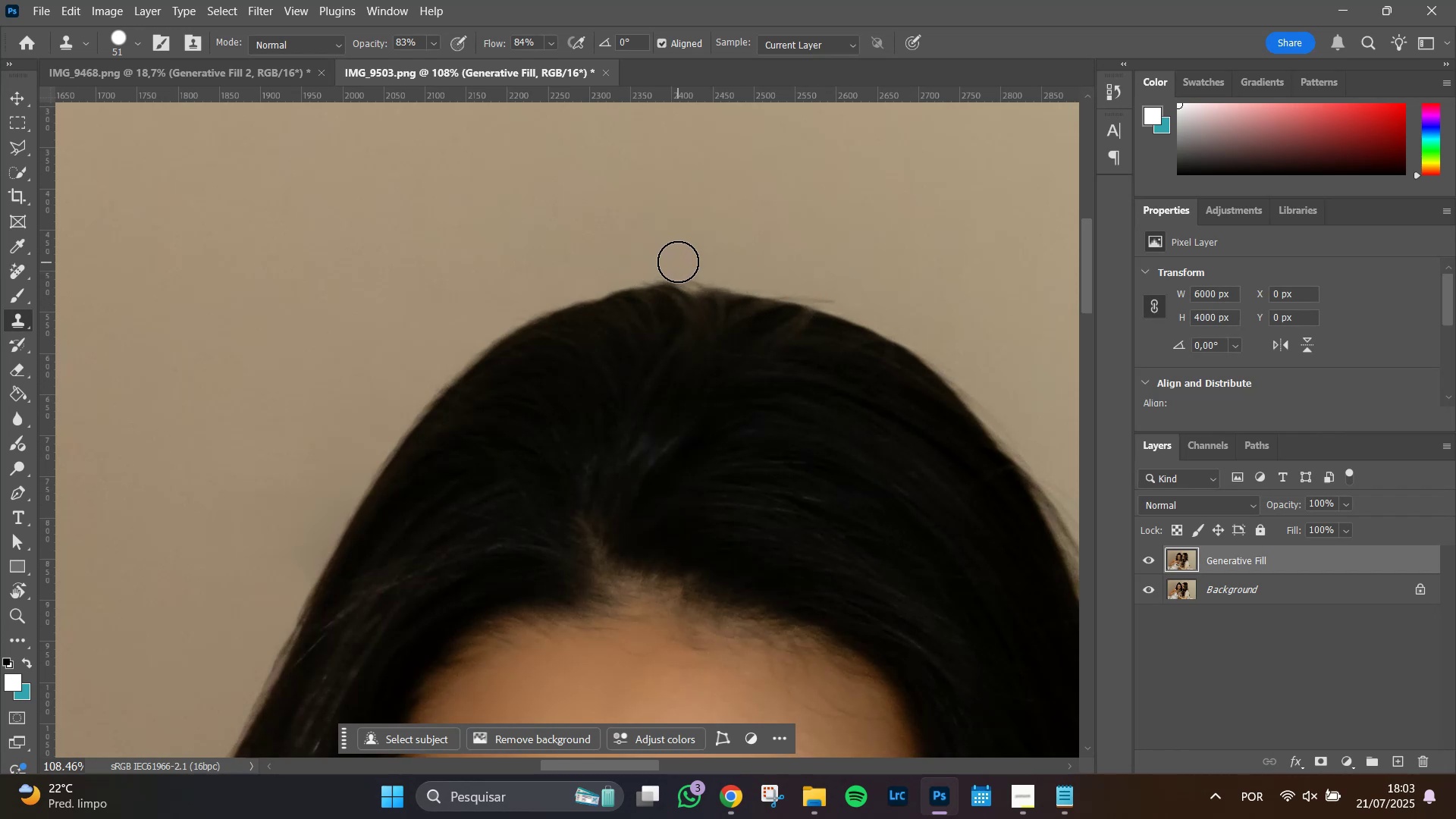 
left_click([678, 262])
 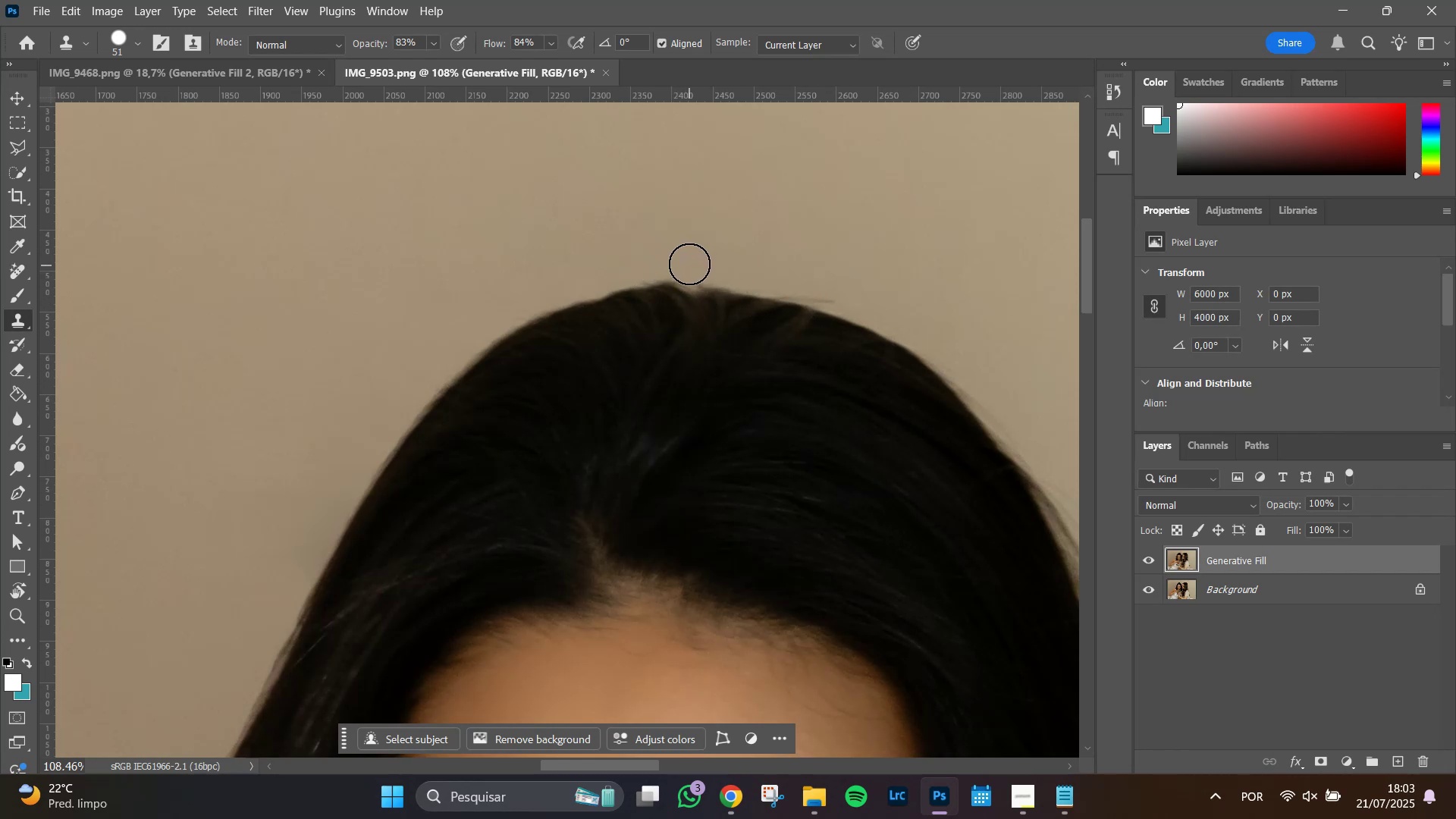 
left_click([691, 264])
 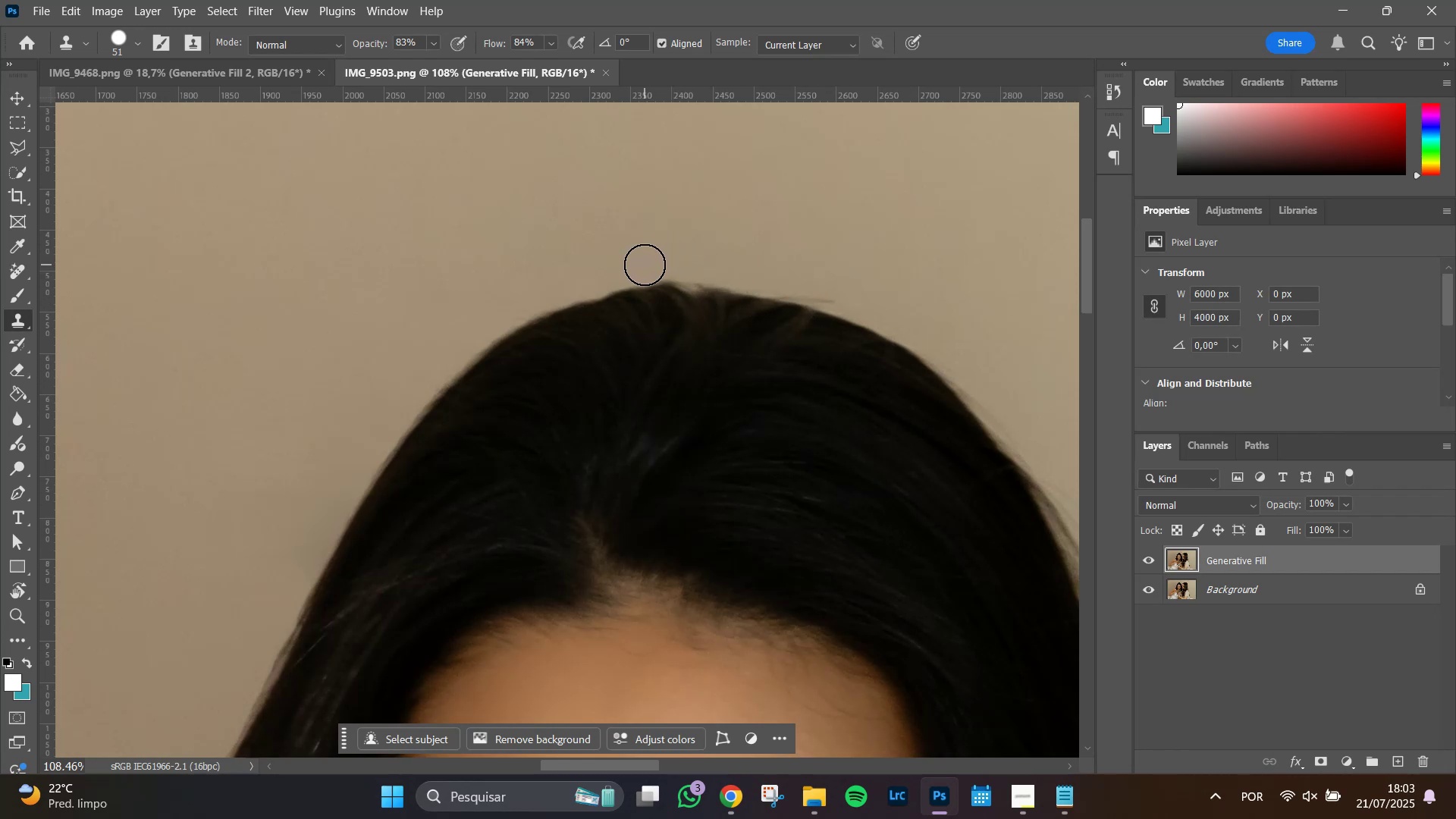 
left_click([649, 265])
 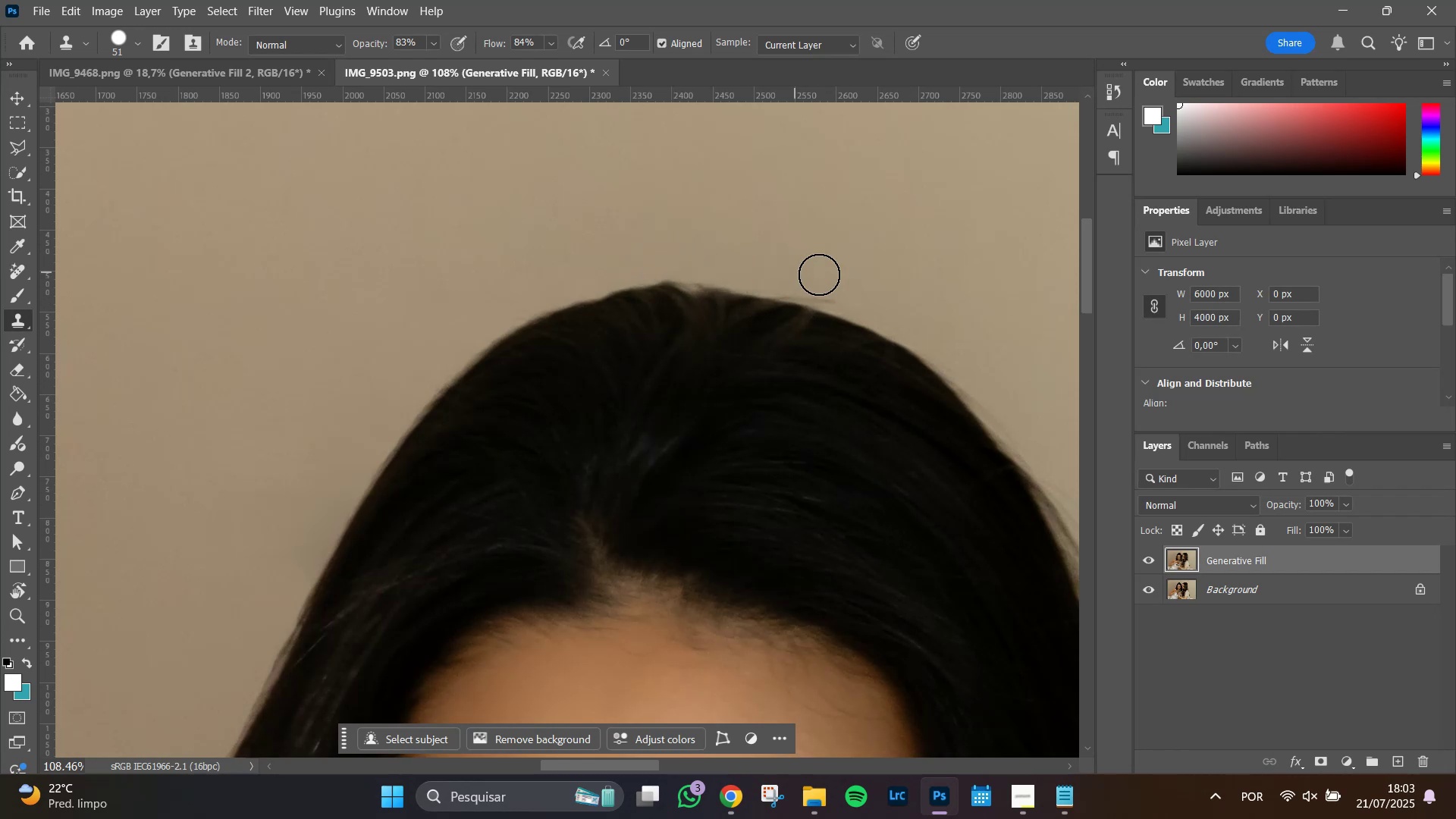 
hold_key(key=Space, duration=0.78)
 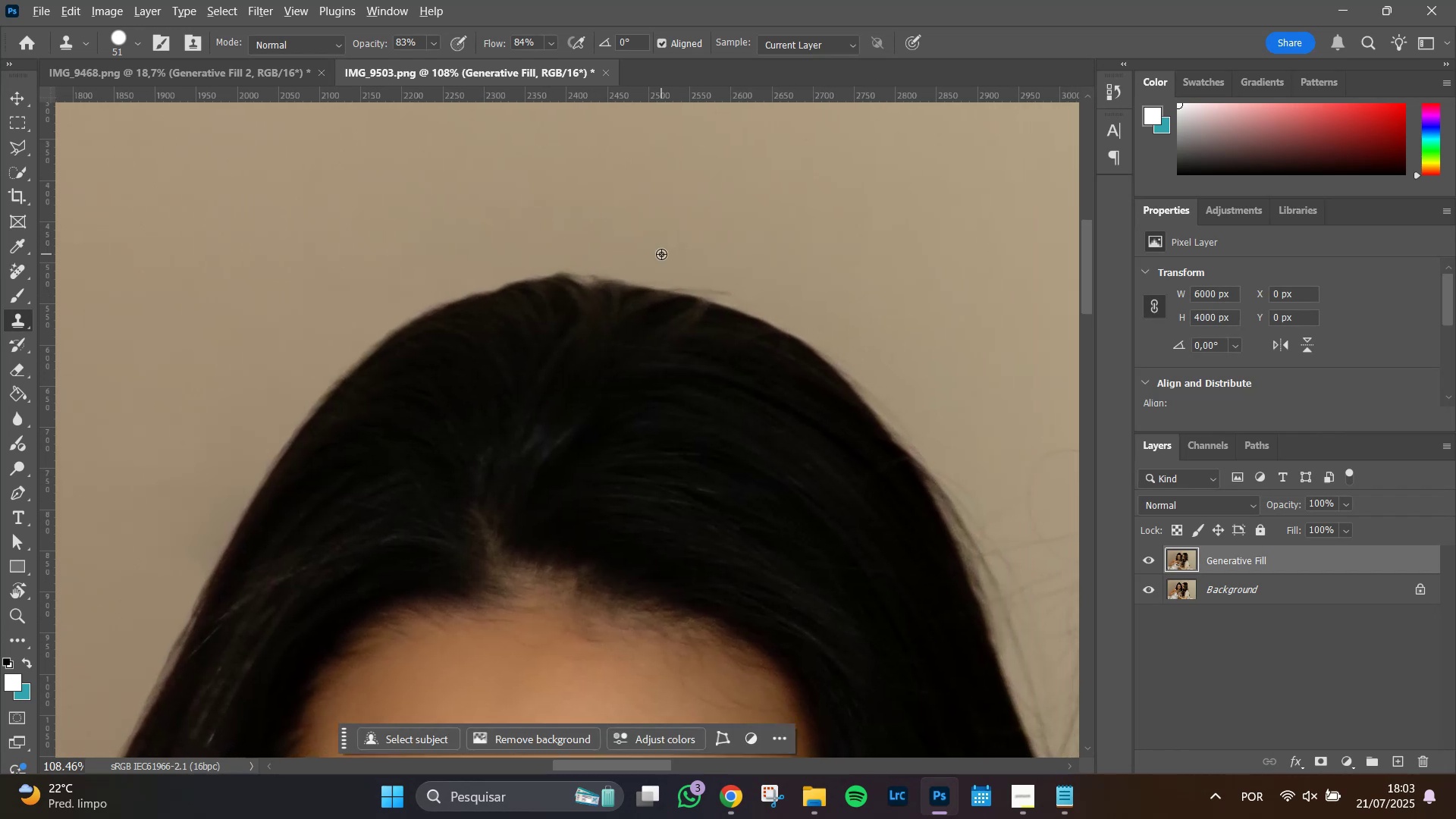 
left_click_drag(start_coordinate=[875, 258], to_coordinate=[770, 249])
 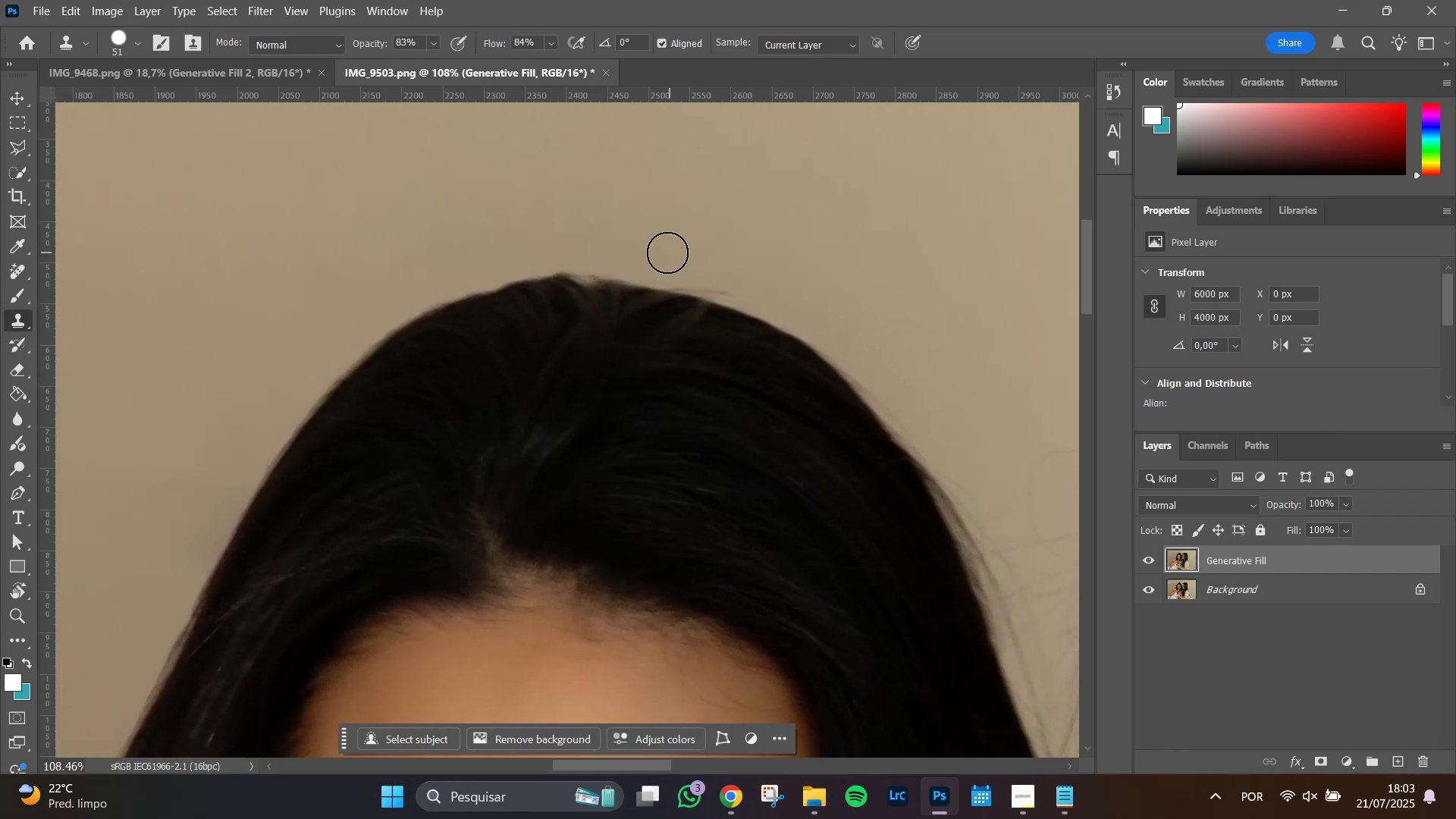 
hold_key(key=AltLeft, duration=0.45)
left_click([661, 254])
 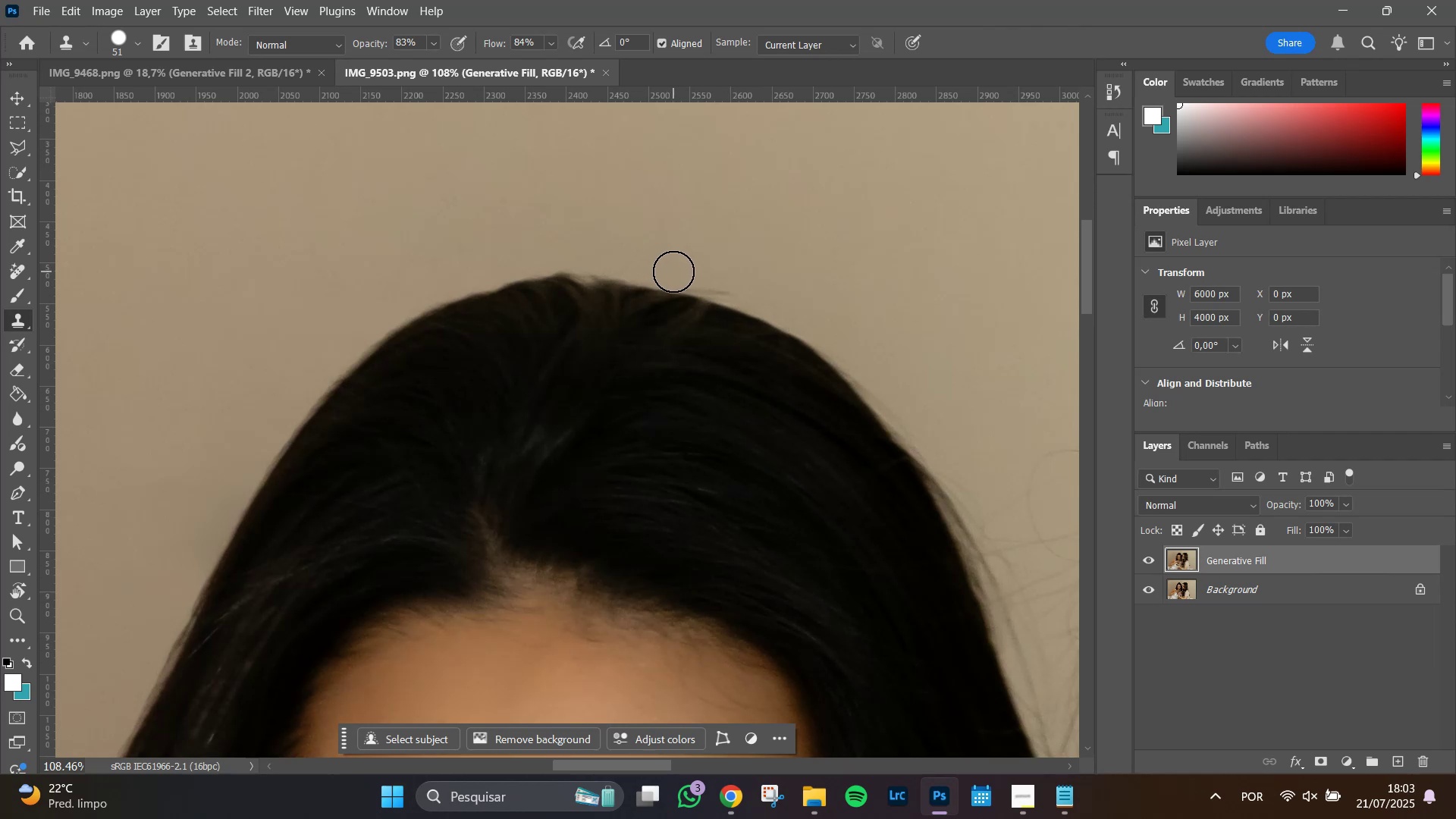 
left_click([673, 271])
 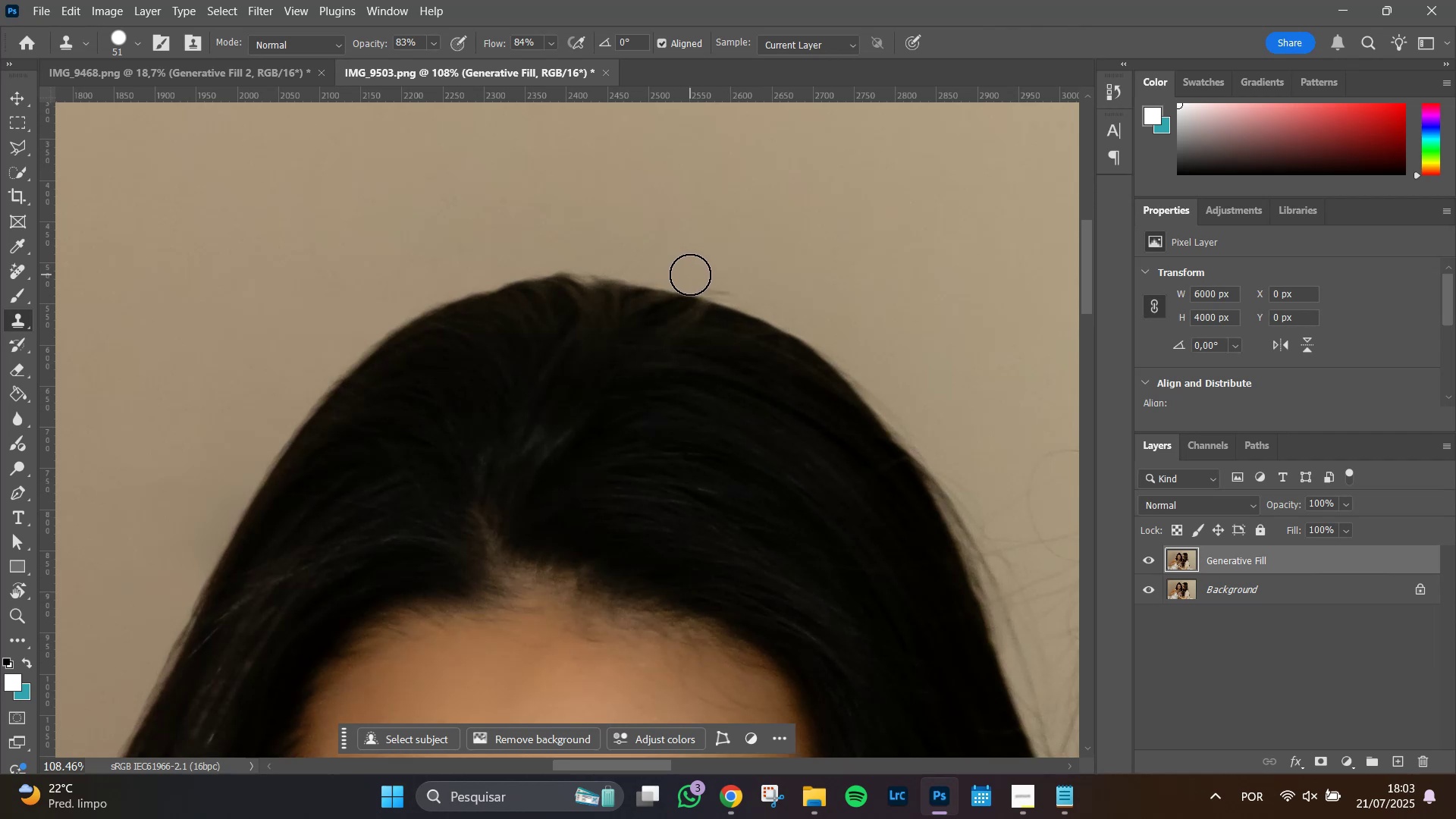 
left_click([690, 275])
 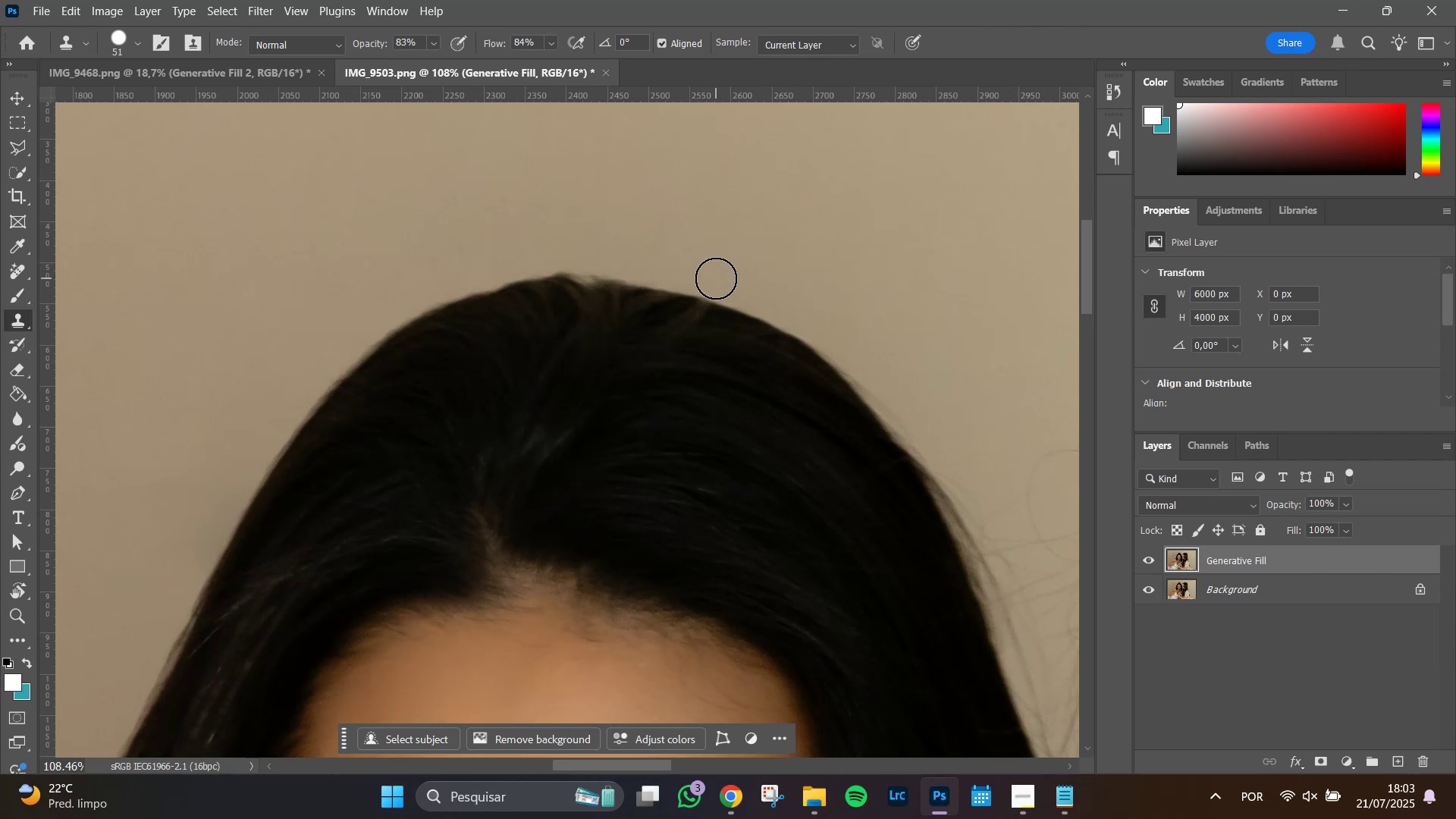 
left_click_drag(start_coordinate=[730, 284], to_coordinate=[736, 284])
 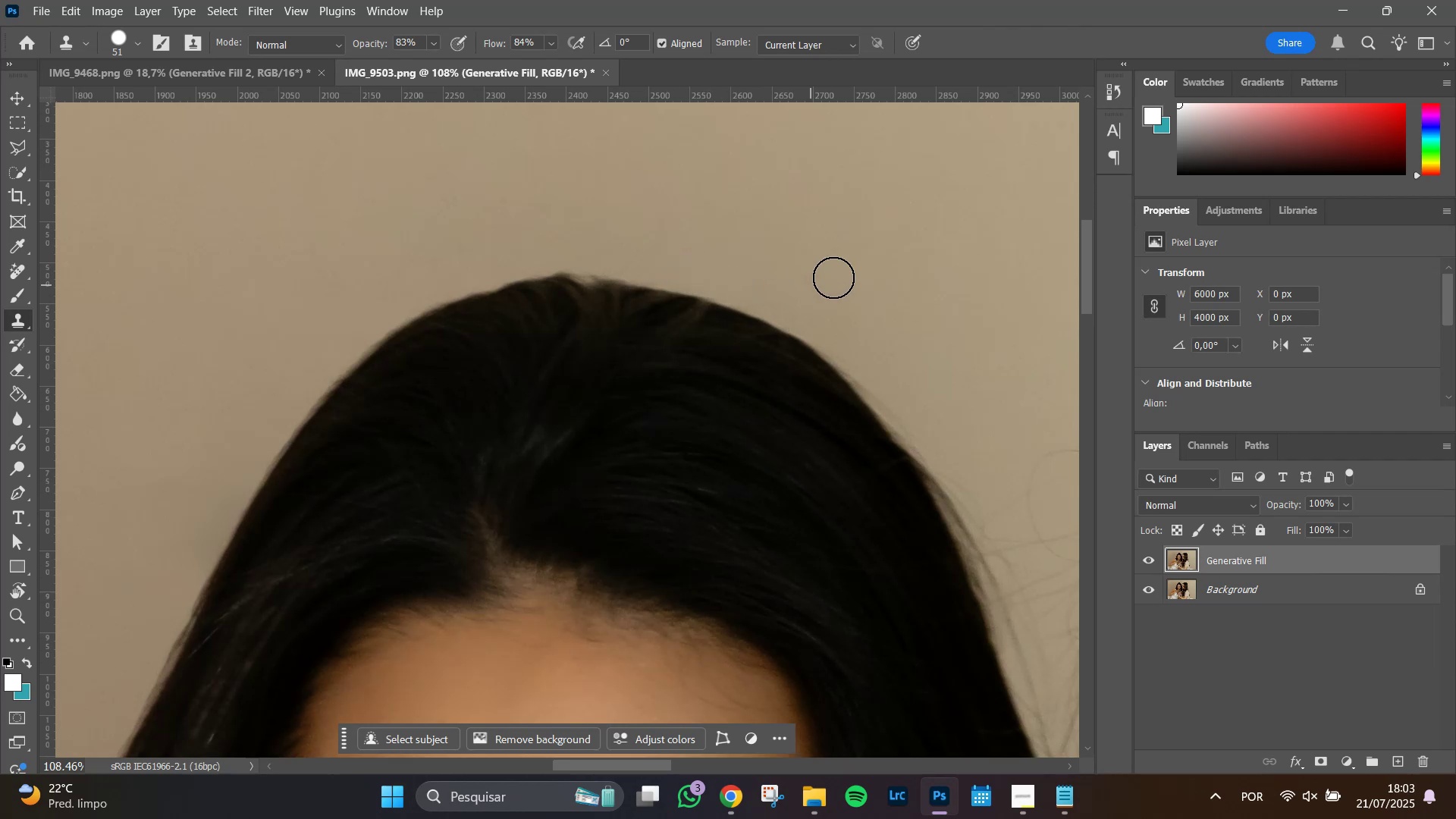 
hold_key(key=Space, duration=0.92)
 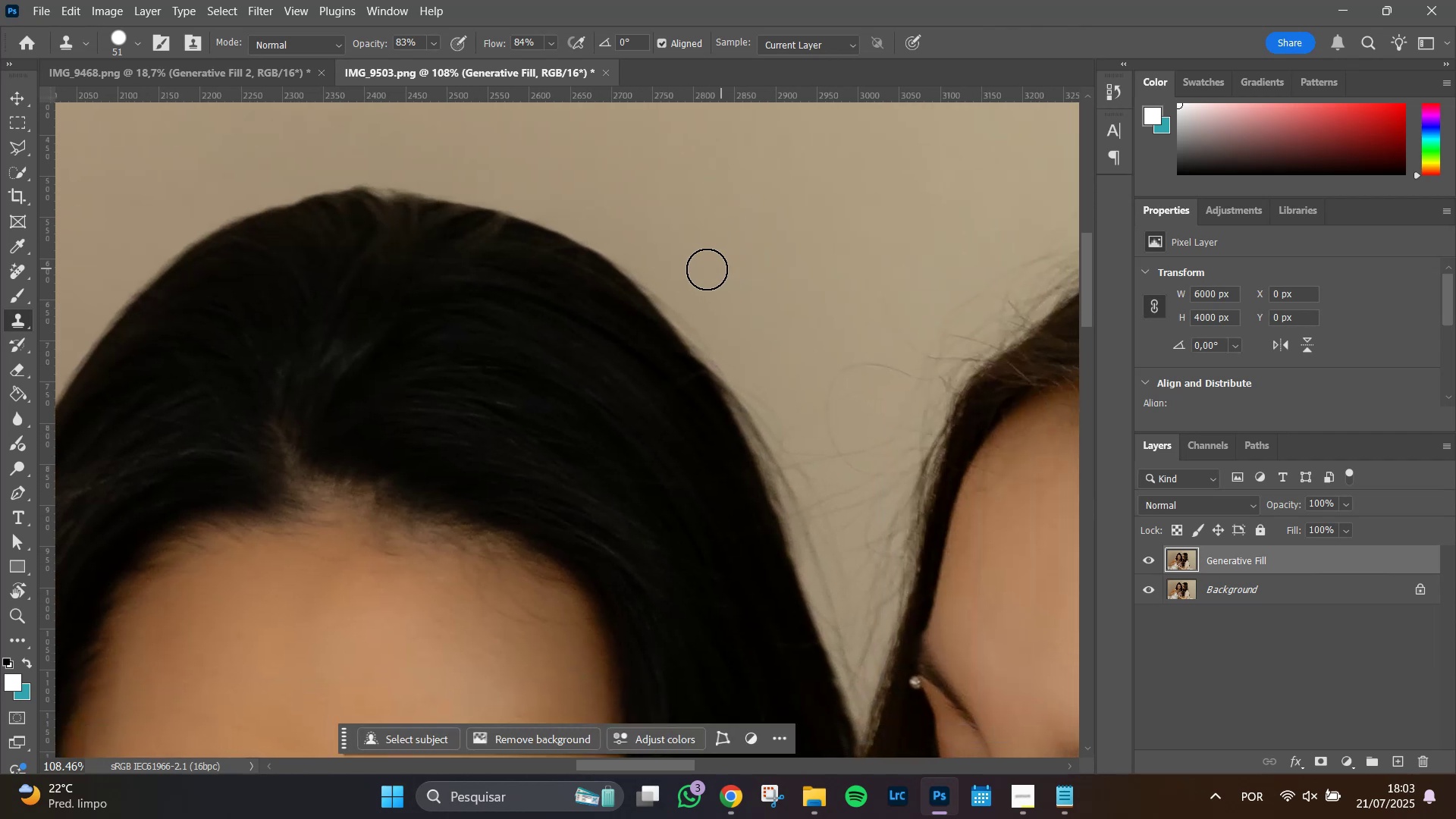 
left_click_drag(start_coordinate=[927, 275], to_coordinate=[726, 188])
 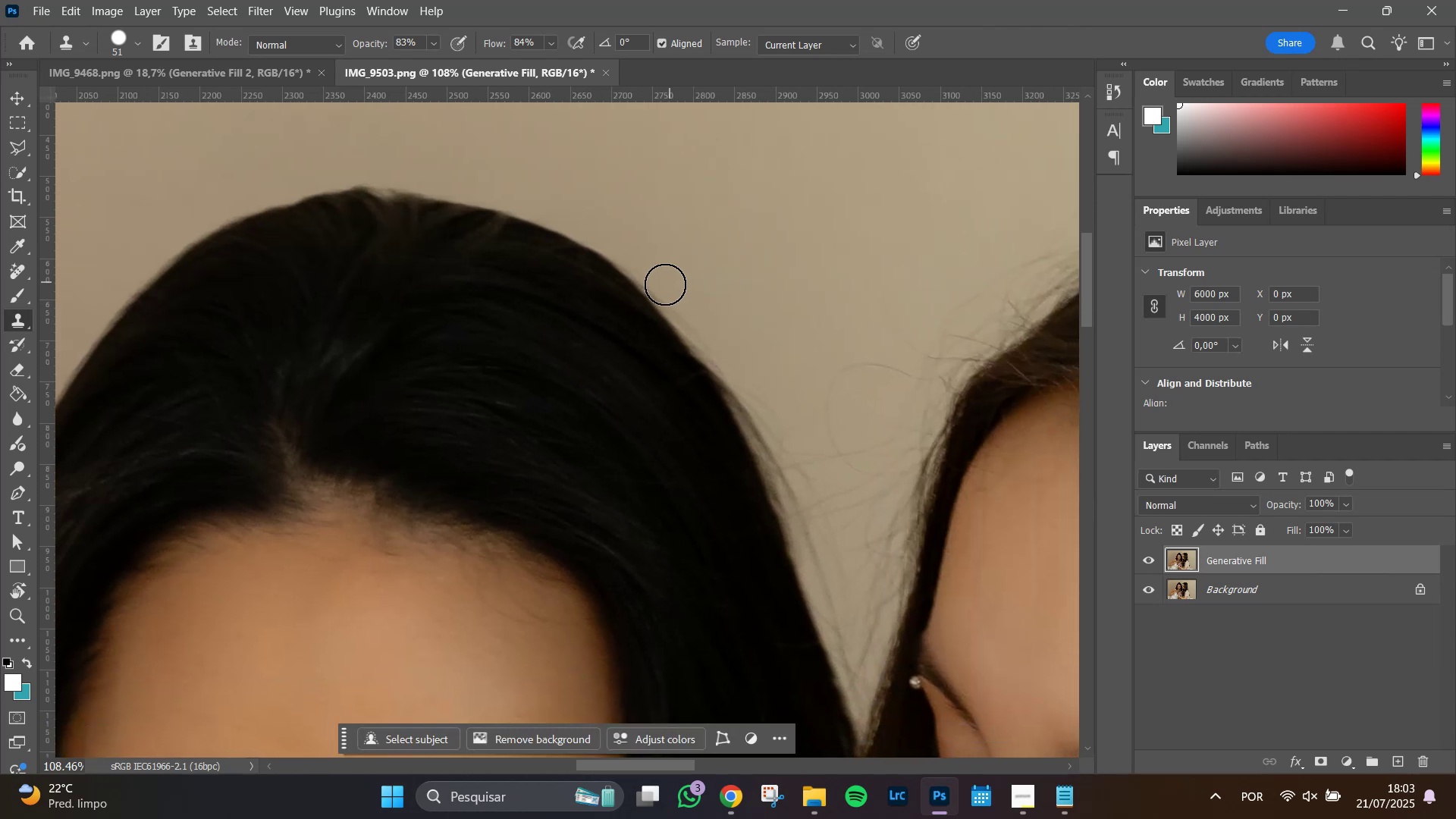 
hold_key(key=AltLeft, duration=0.35)
left_click([682, 272])
 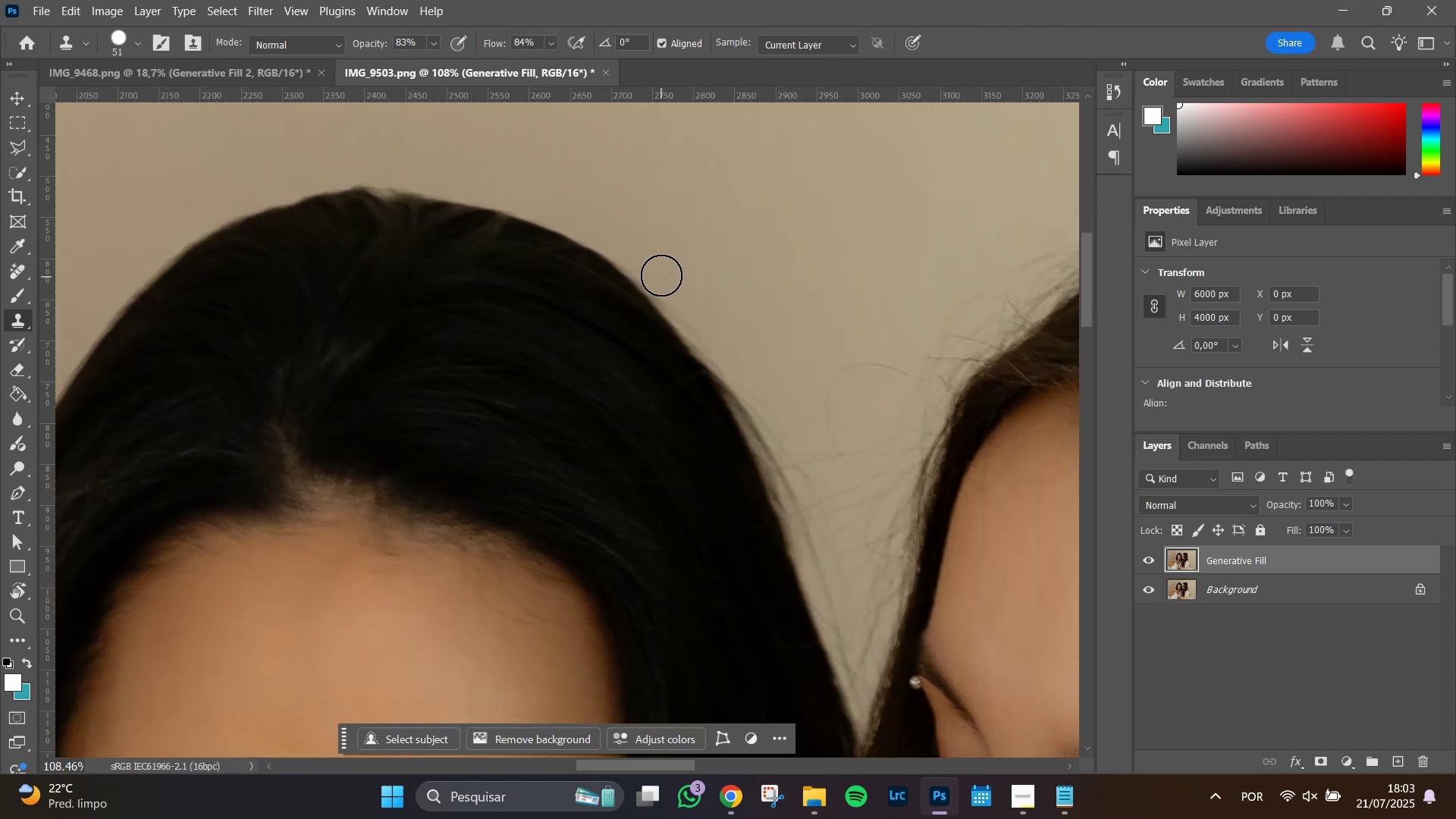 
left_click_drag(start_coordinate=[661, 275], to_coordinate=[665, 277])
 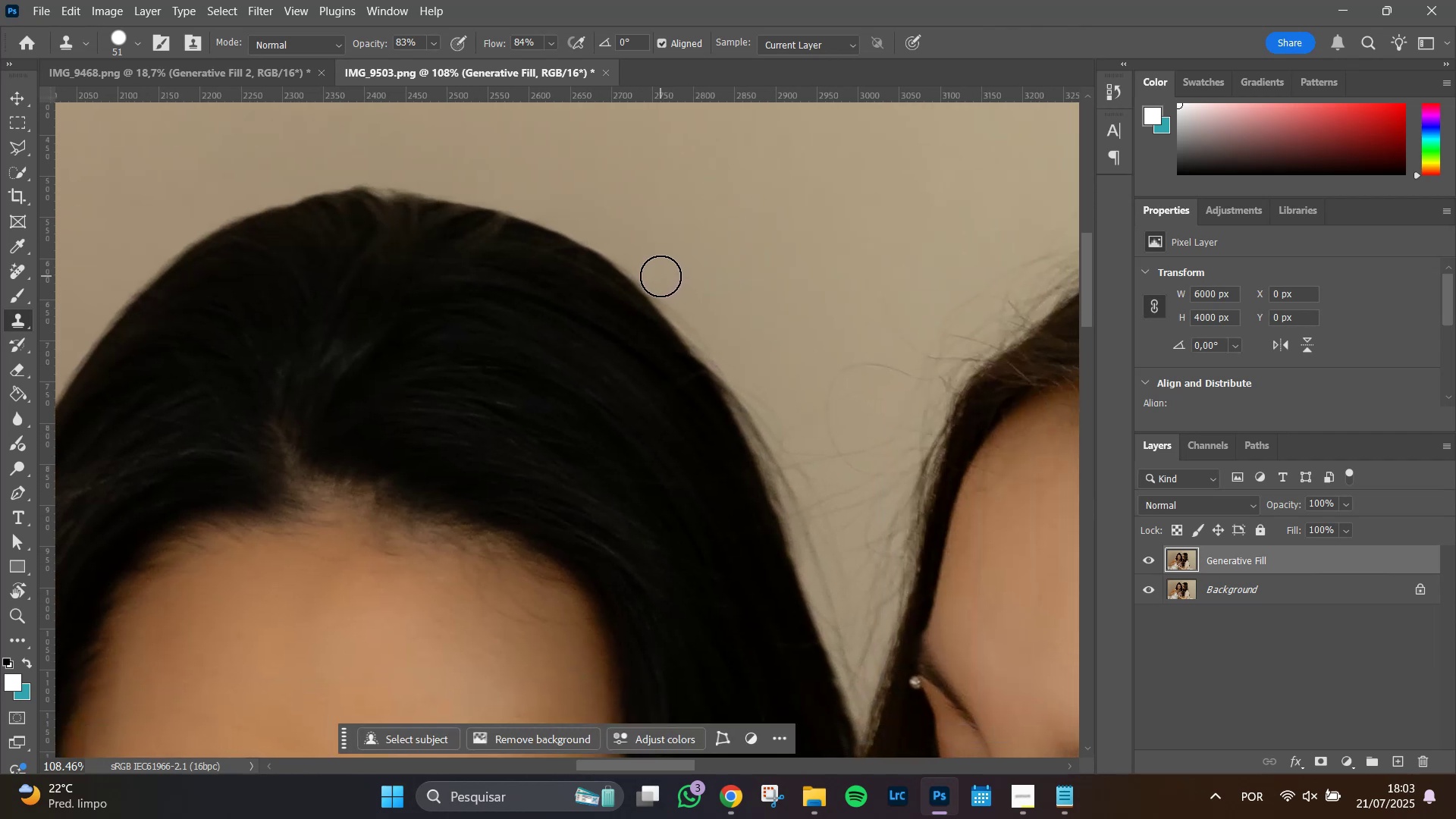 
double_click([661, 277])
 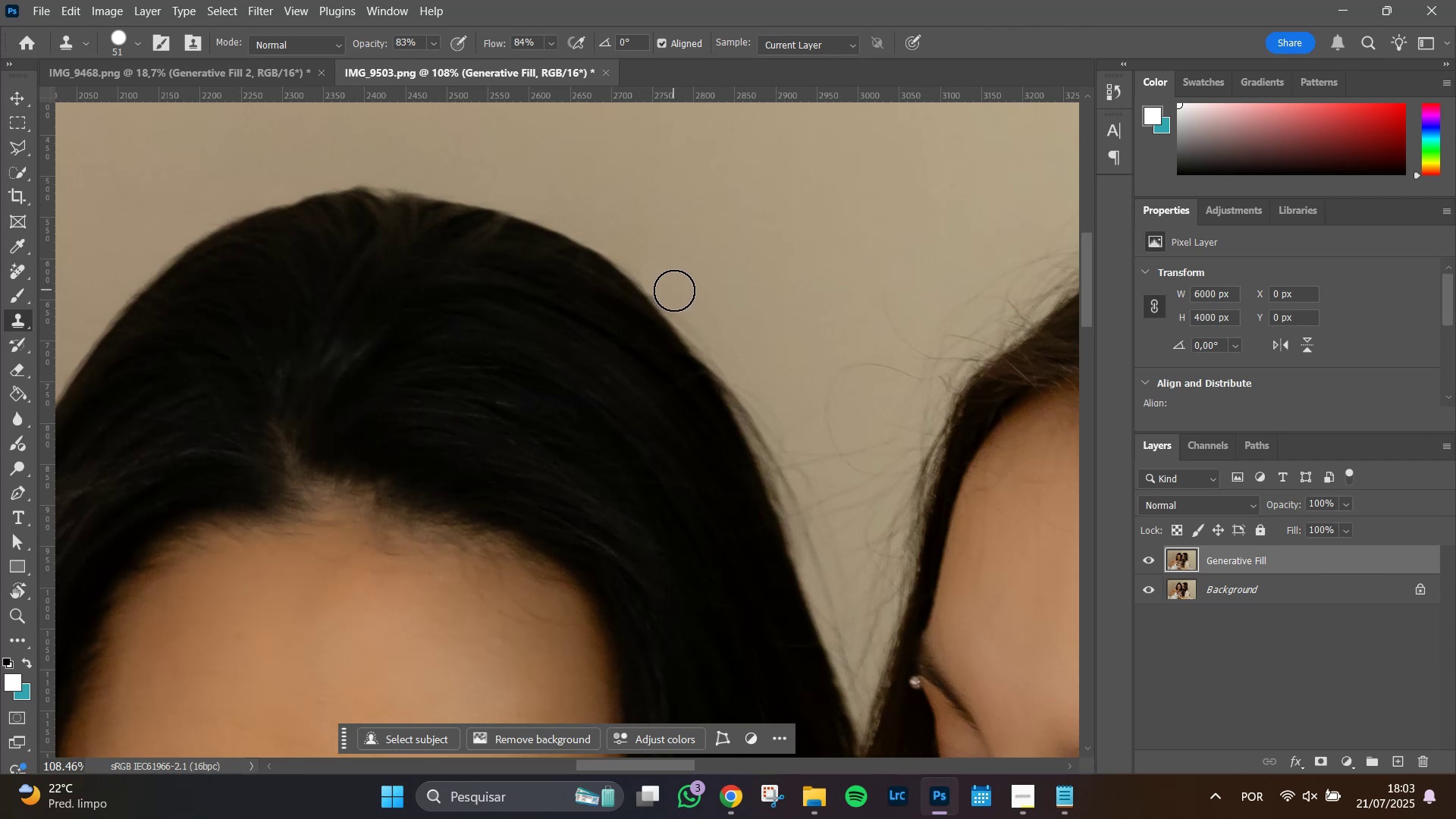 
left_click_drag(start_coordinate=[682, 295], to_coordinate=[686, 299])
 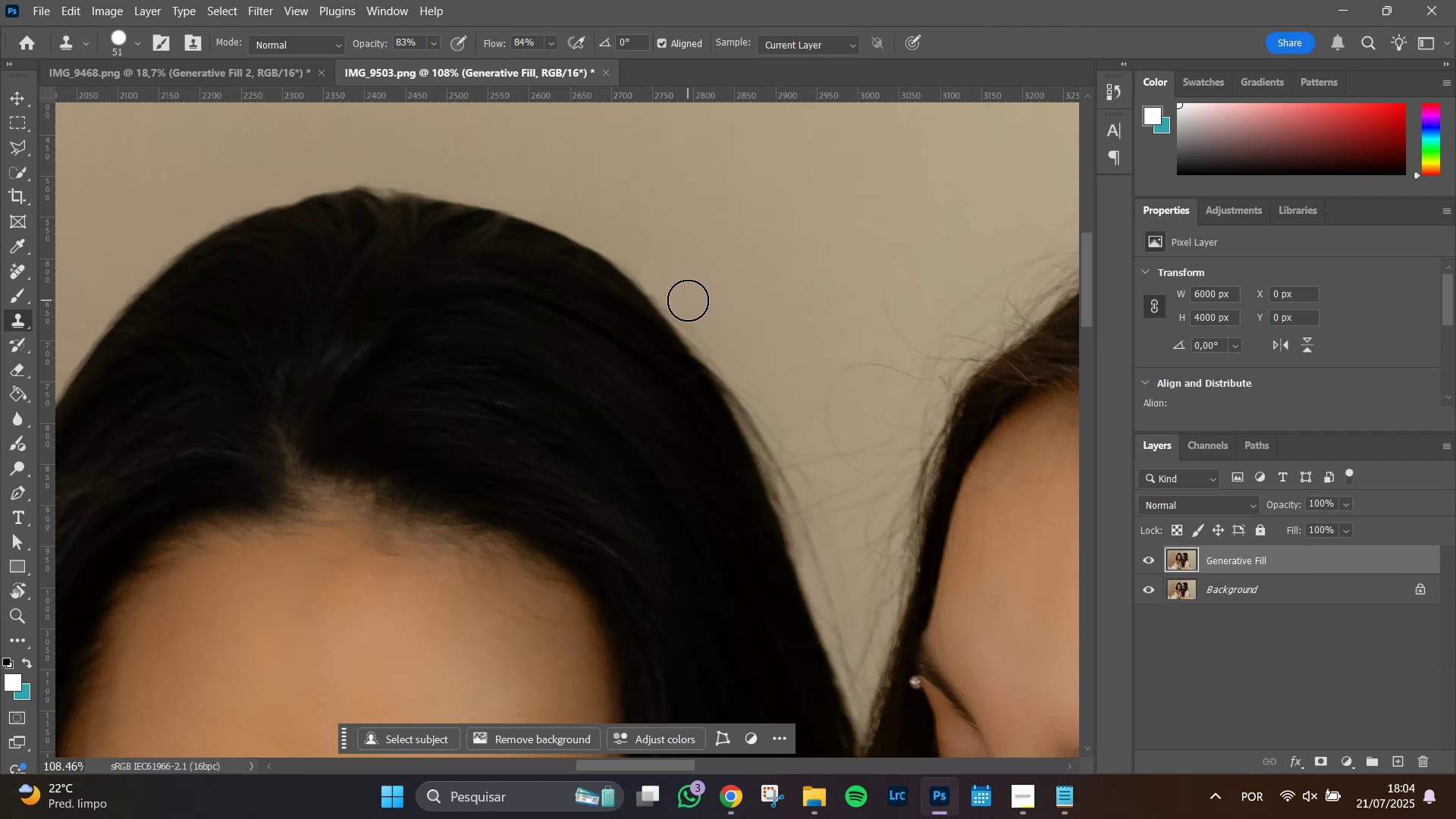 
double_click([688, 300])
 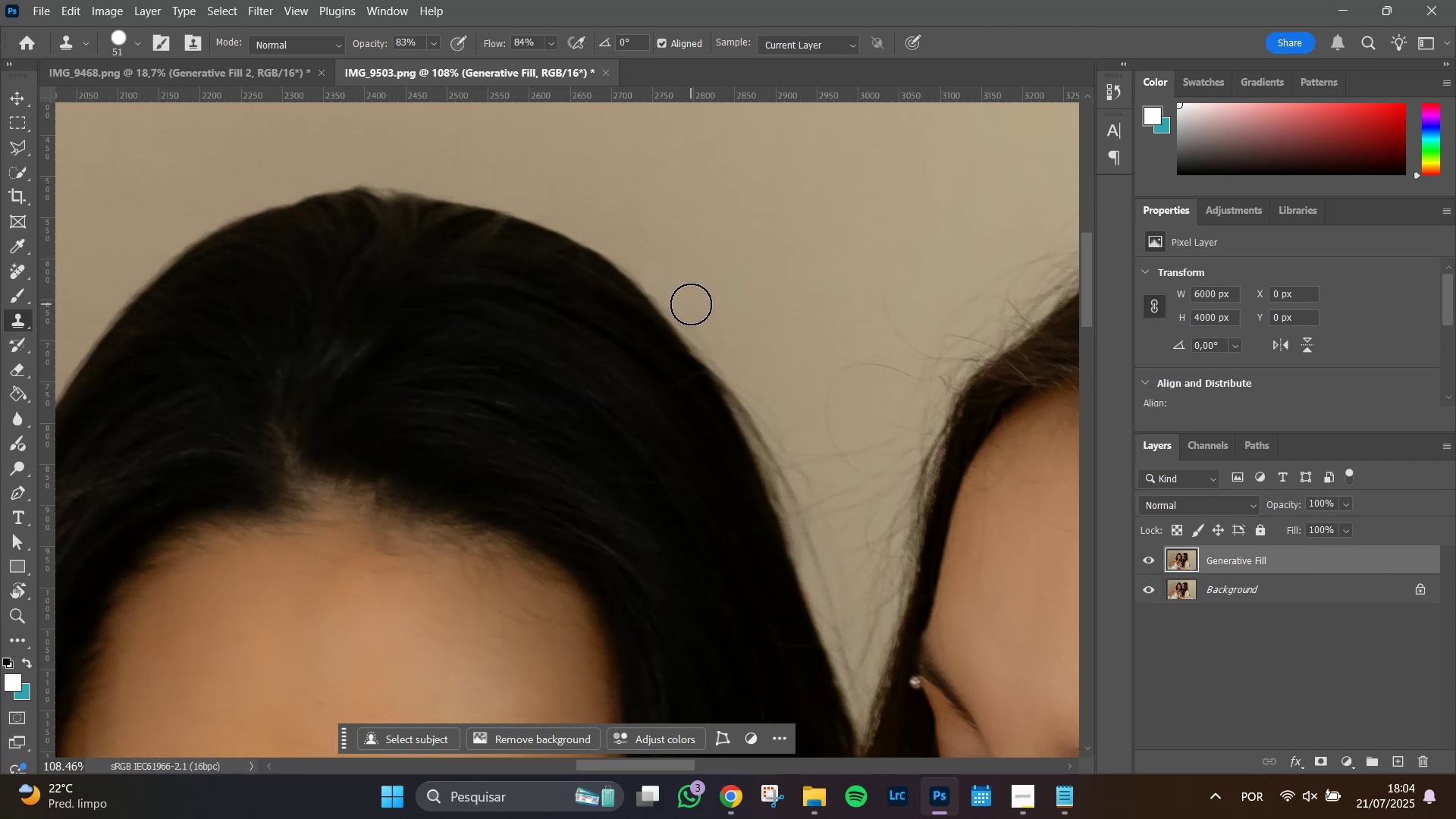 
triple_click([691, 304])
 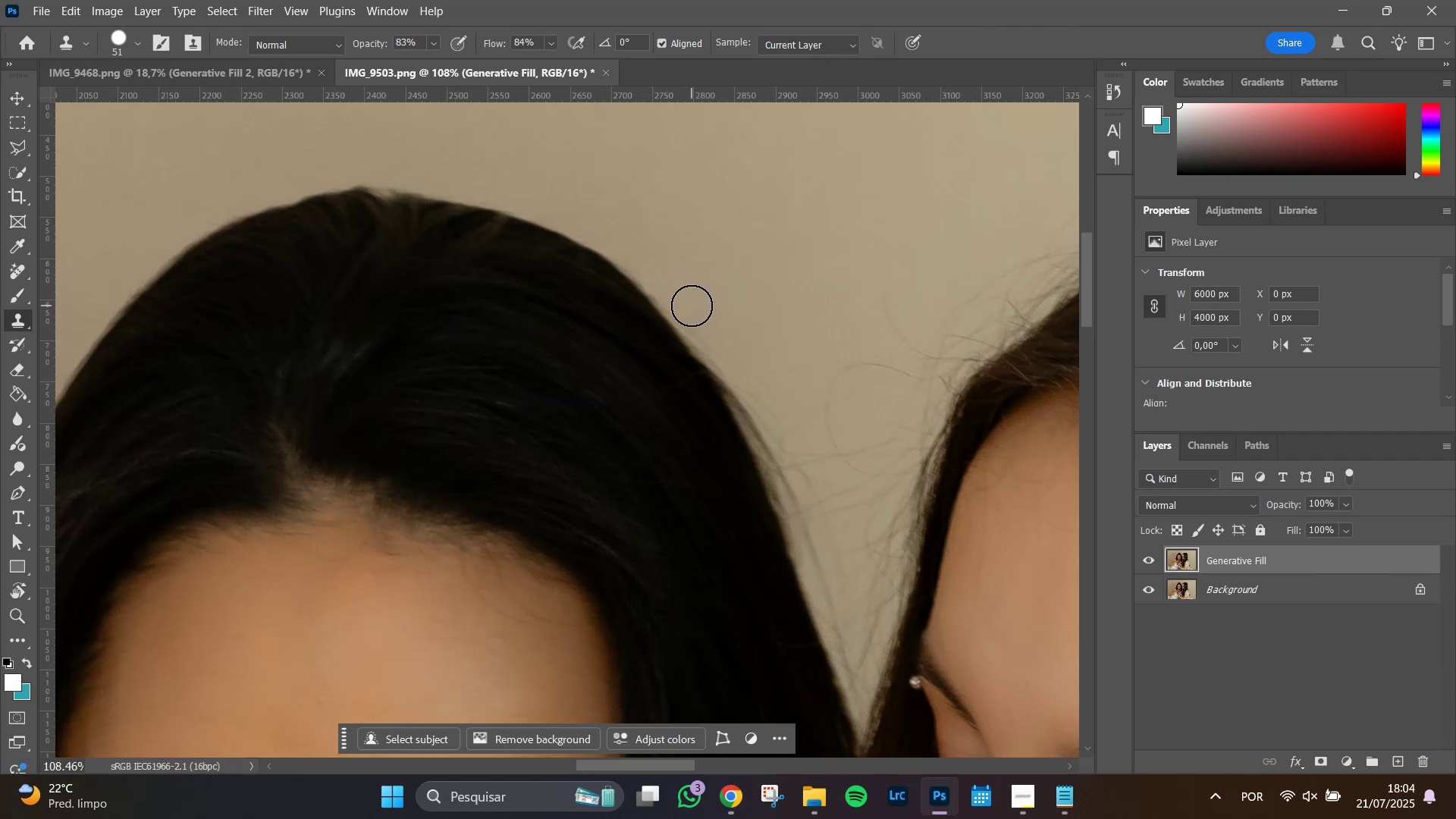 
triple_click([692, 306])
 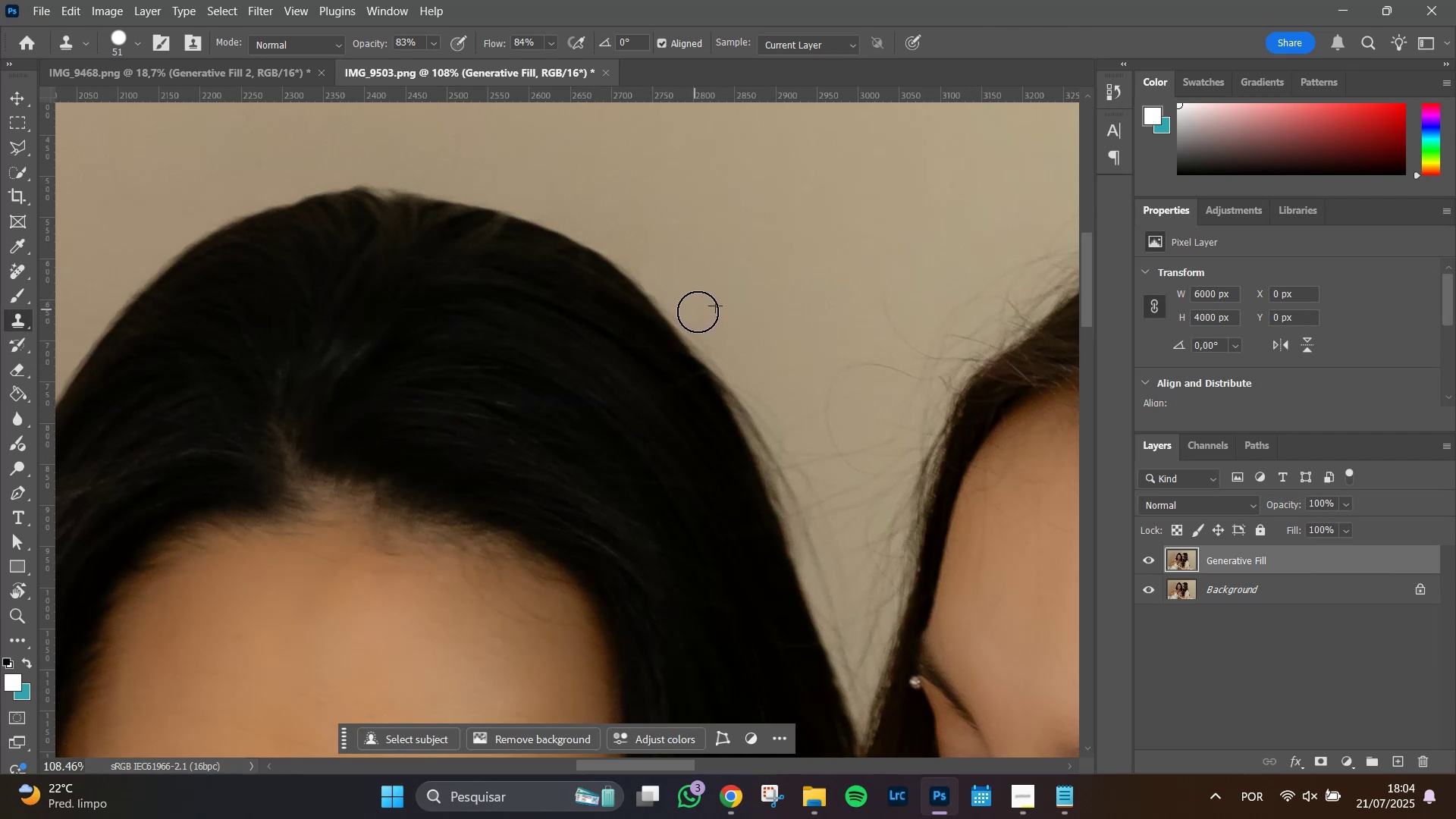 
triple_click([698, 313])
 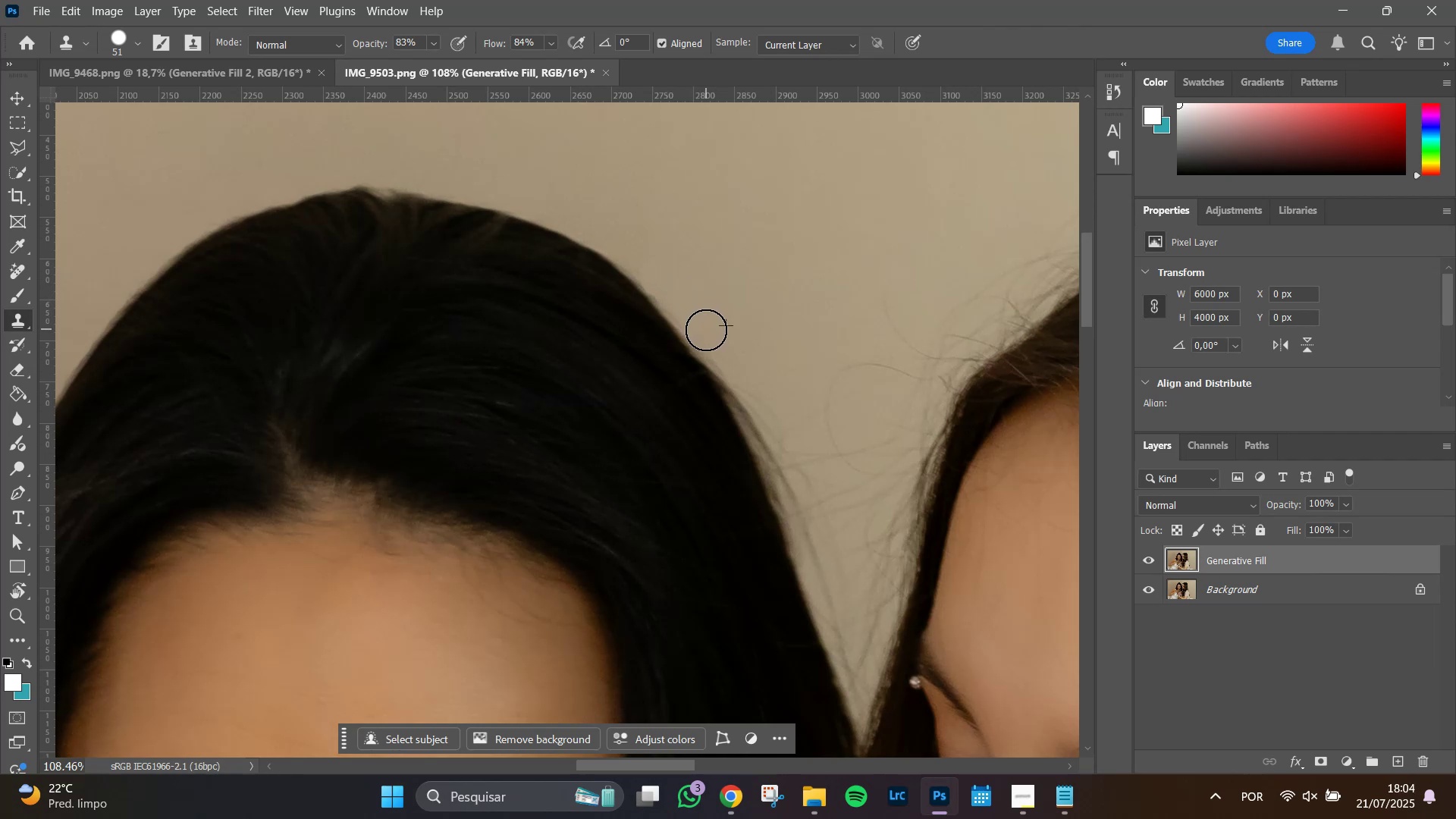 
triple_click([709, 335])
 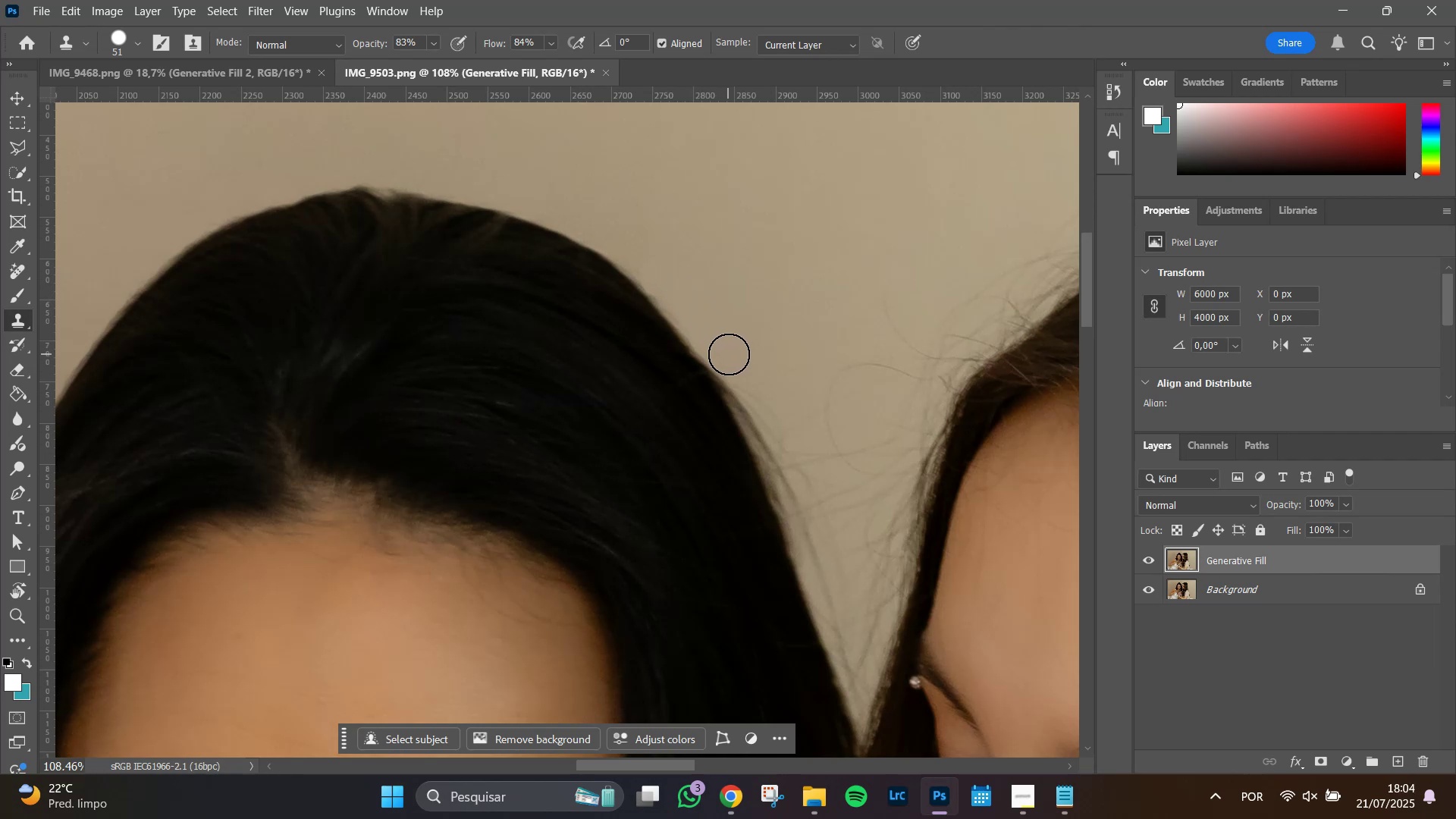 
left_click_drag(start_coordinate=[719, 330], to_coordinate=[705, 315])
 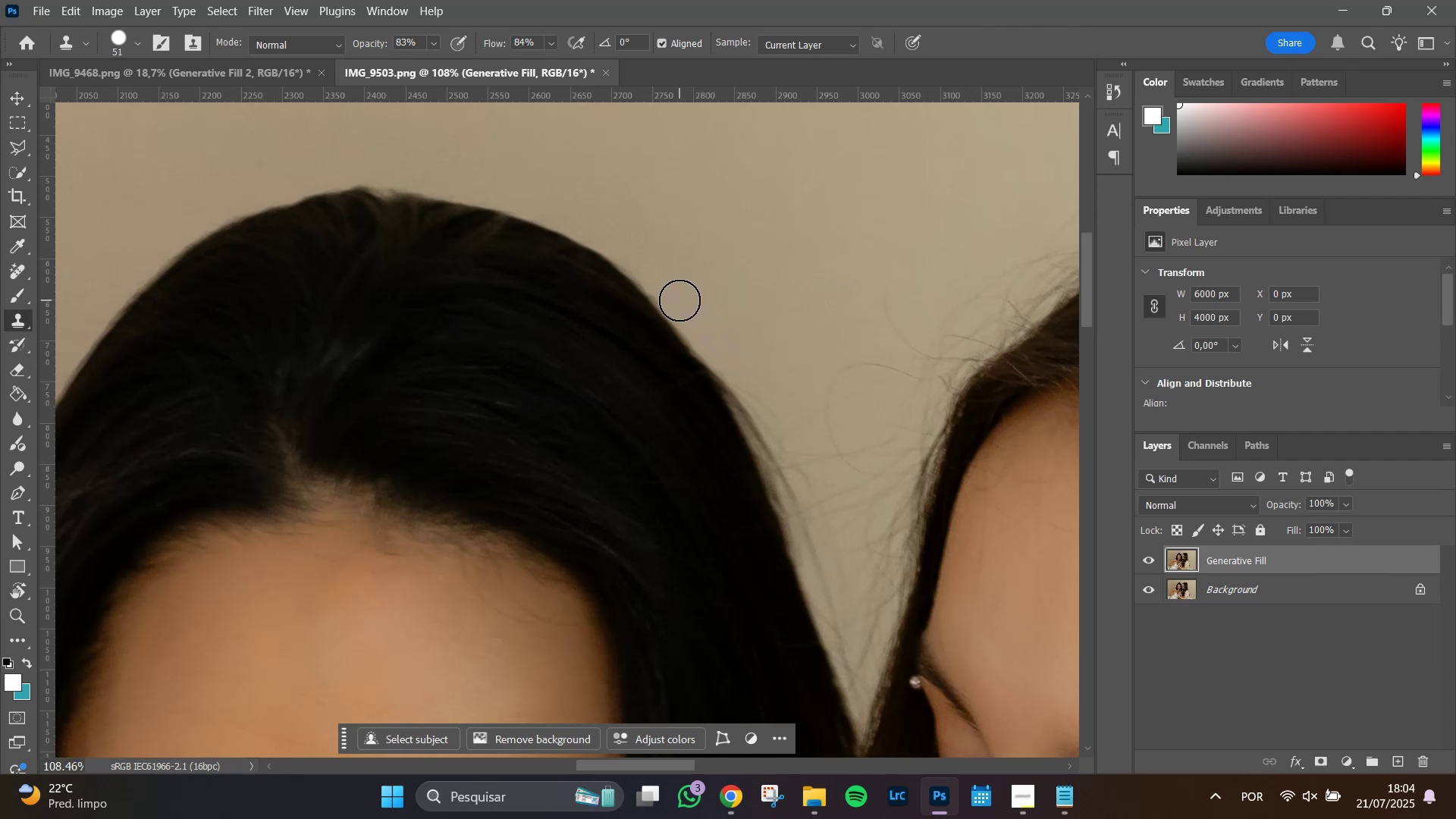 
left_click([679, 300])
 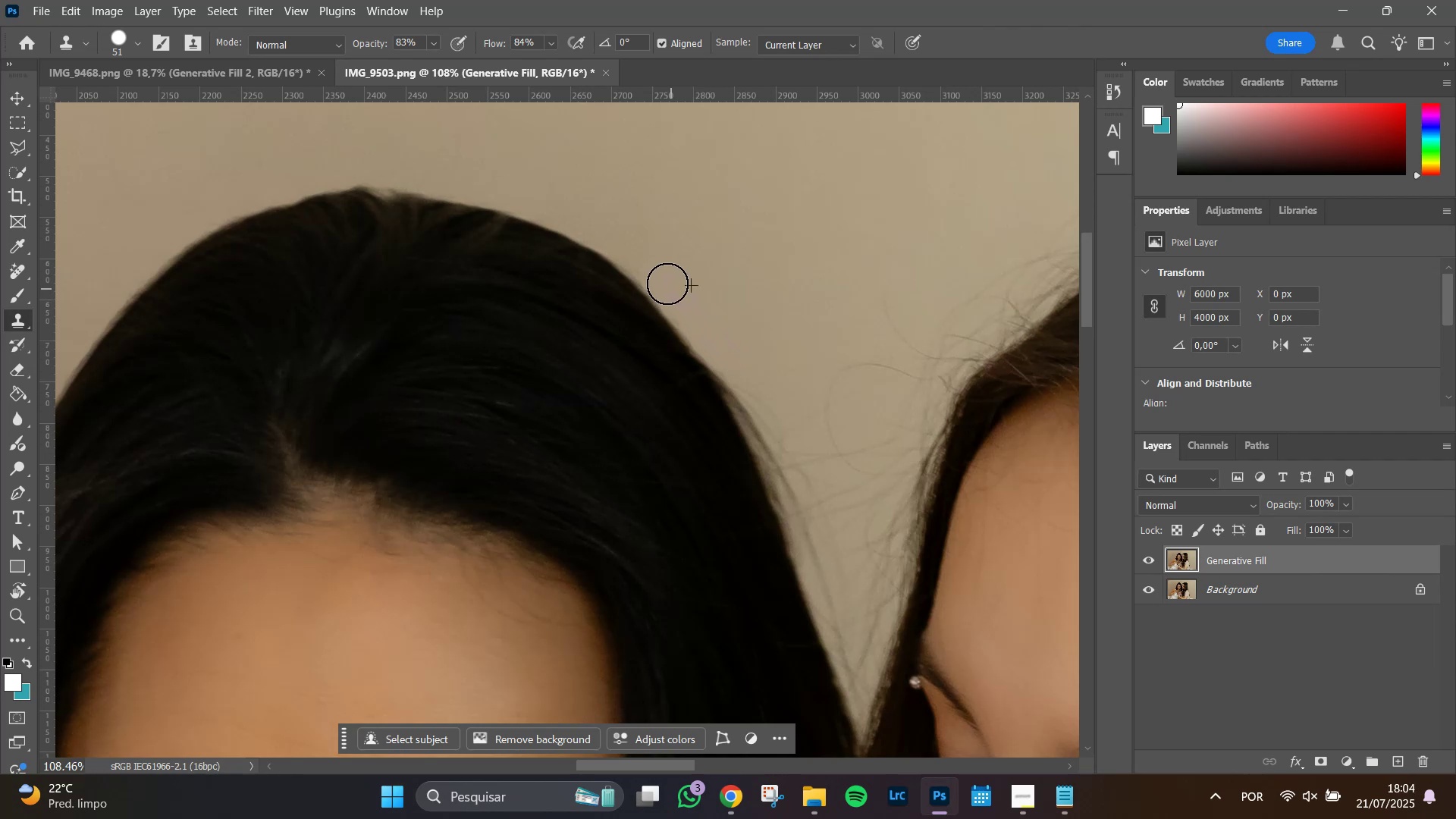 
triple_click([663, 279])
 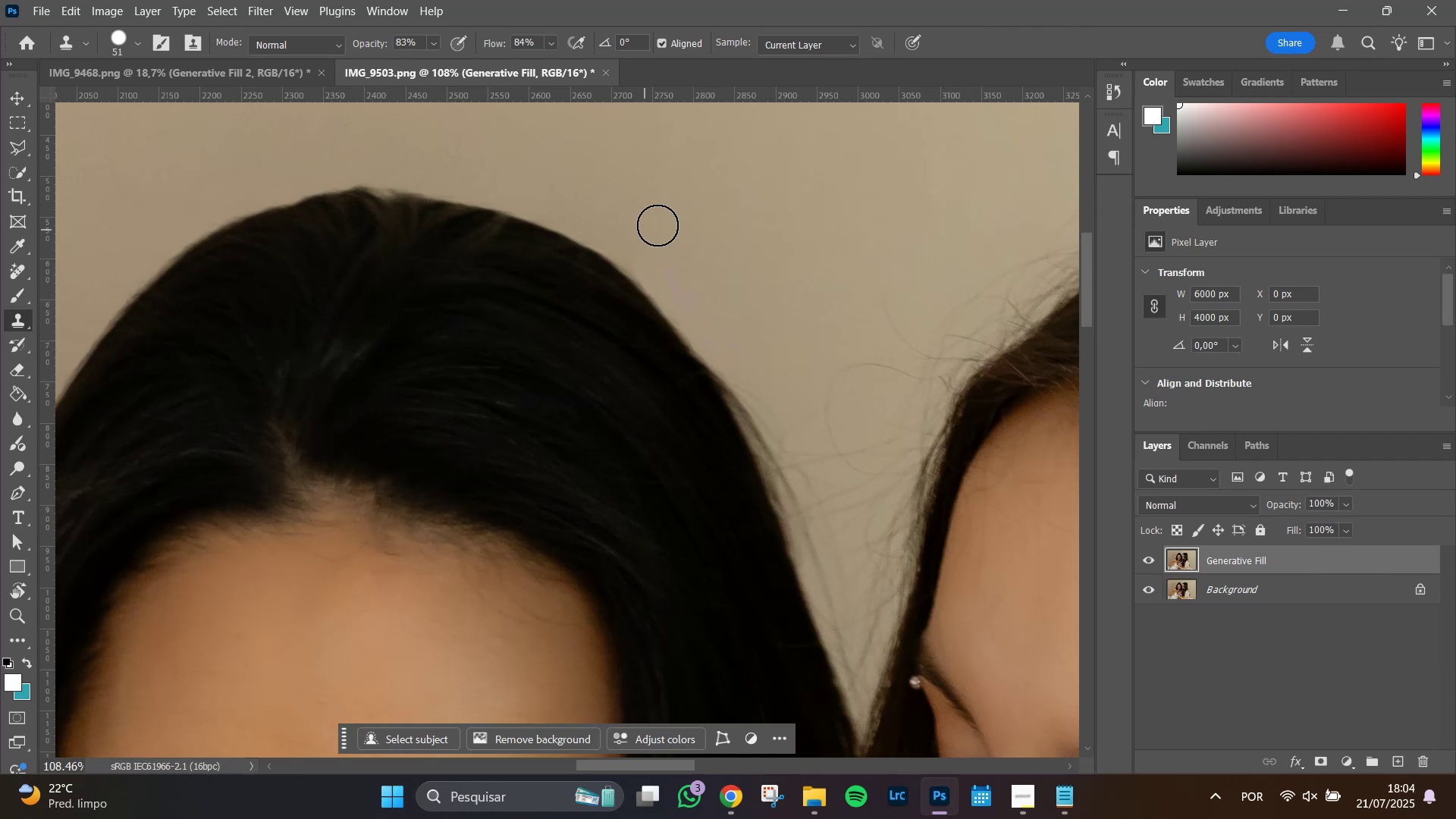 
hold_key(key=Space, duration=0.74)
 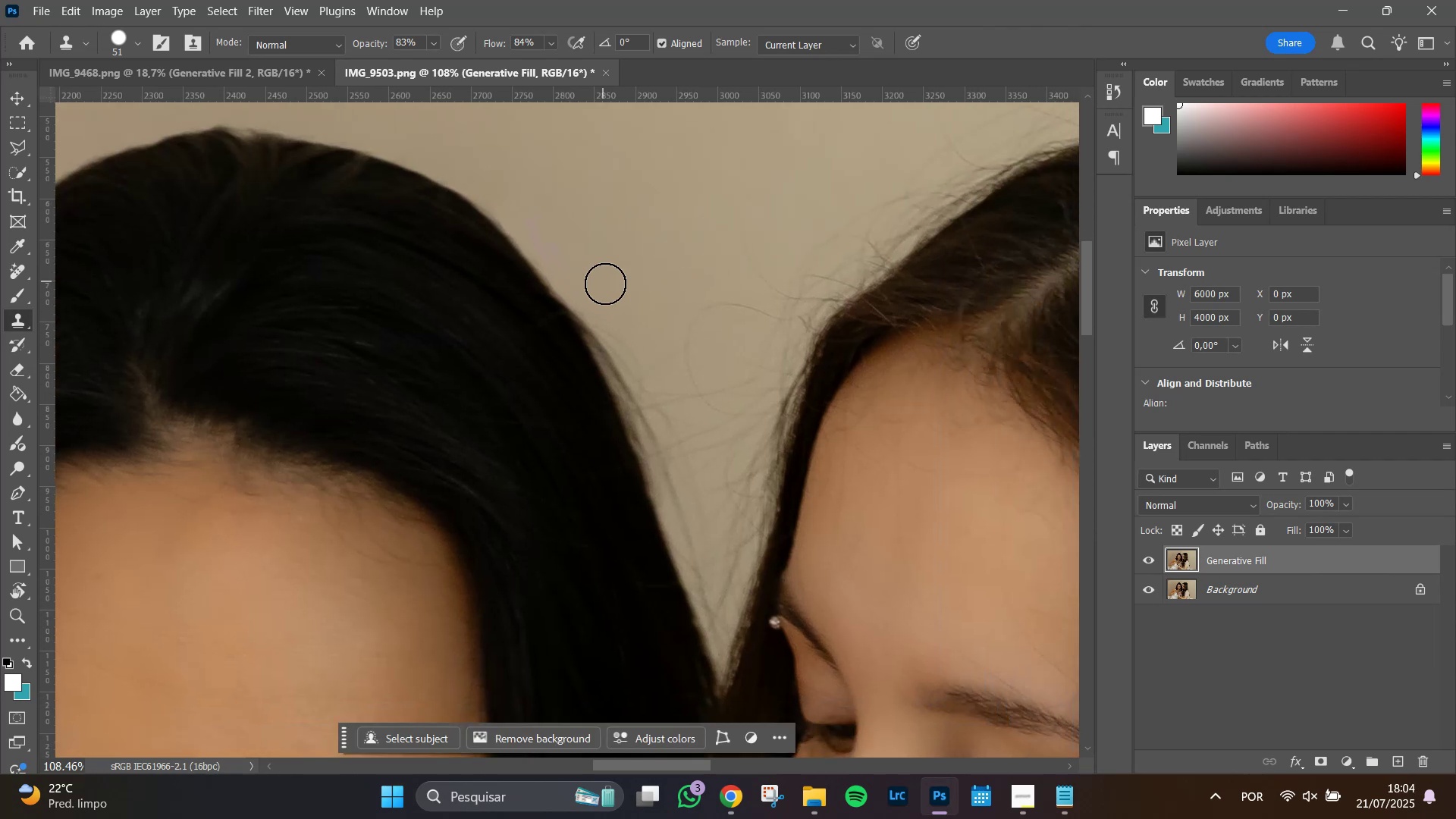 
left_click_drag(start_coordinate=[855, 284], to_coordinate=[714, 224])
 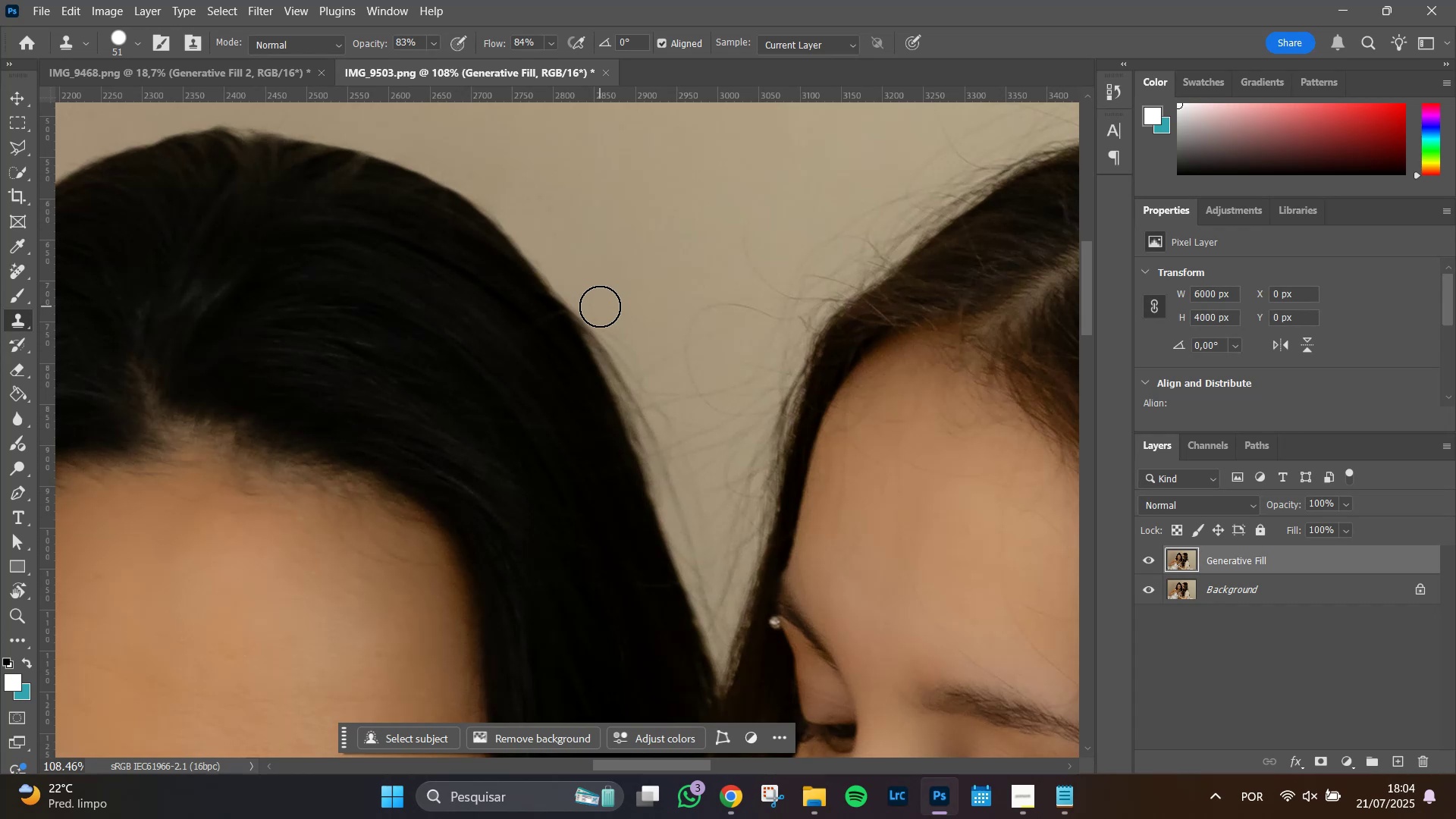 
left_click_drag(start_coordinate=[601, 312], to_coordinate=[610, 322])
 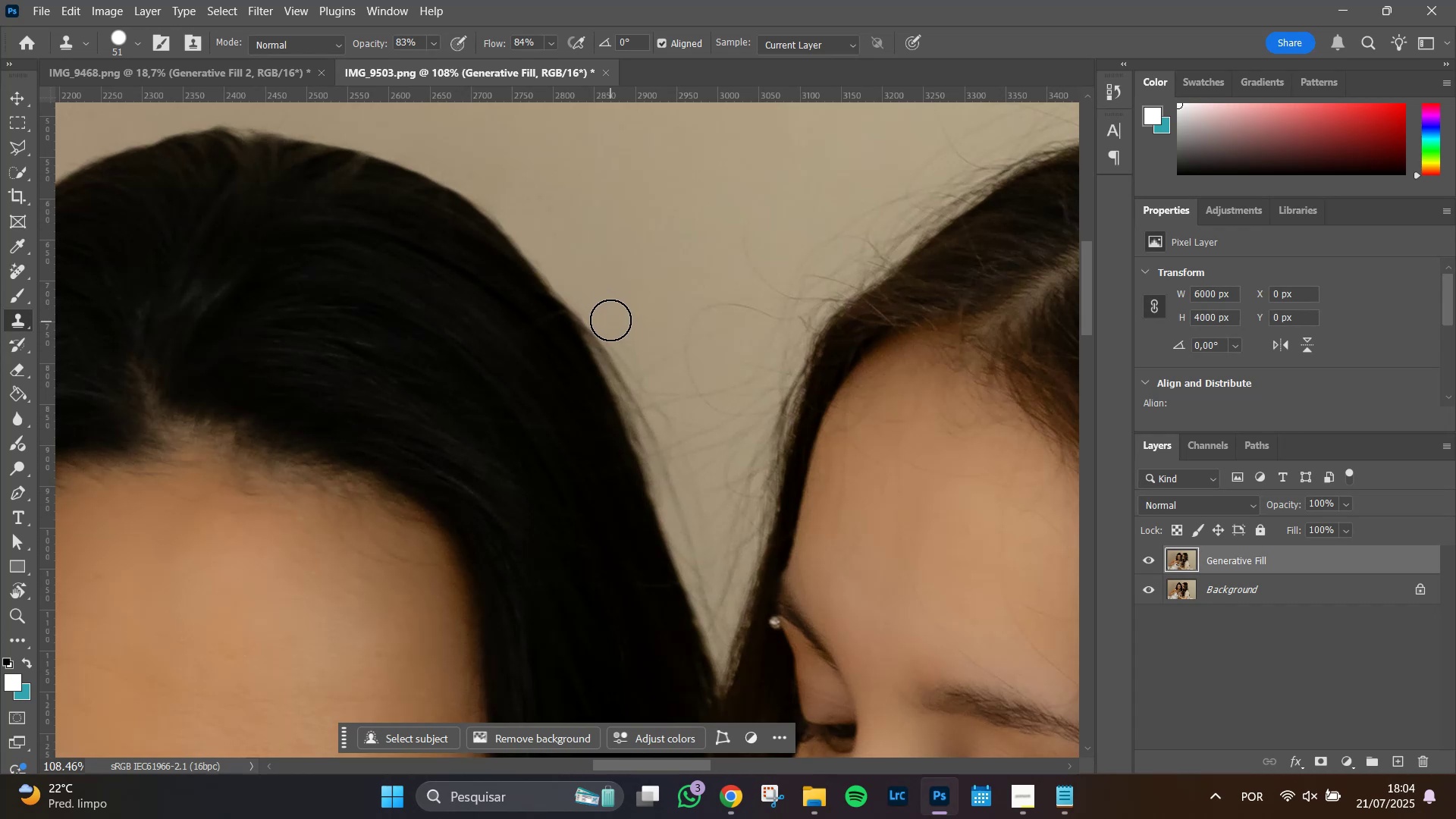 
hold_key(key=AltLeft, duration=0.63)
 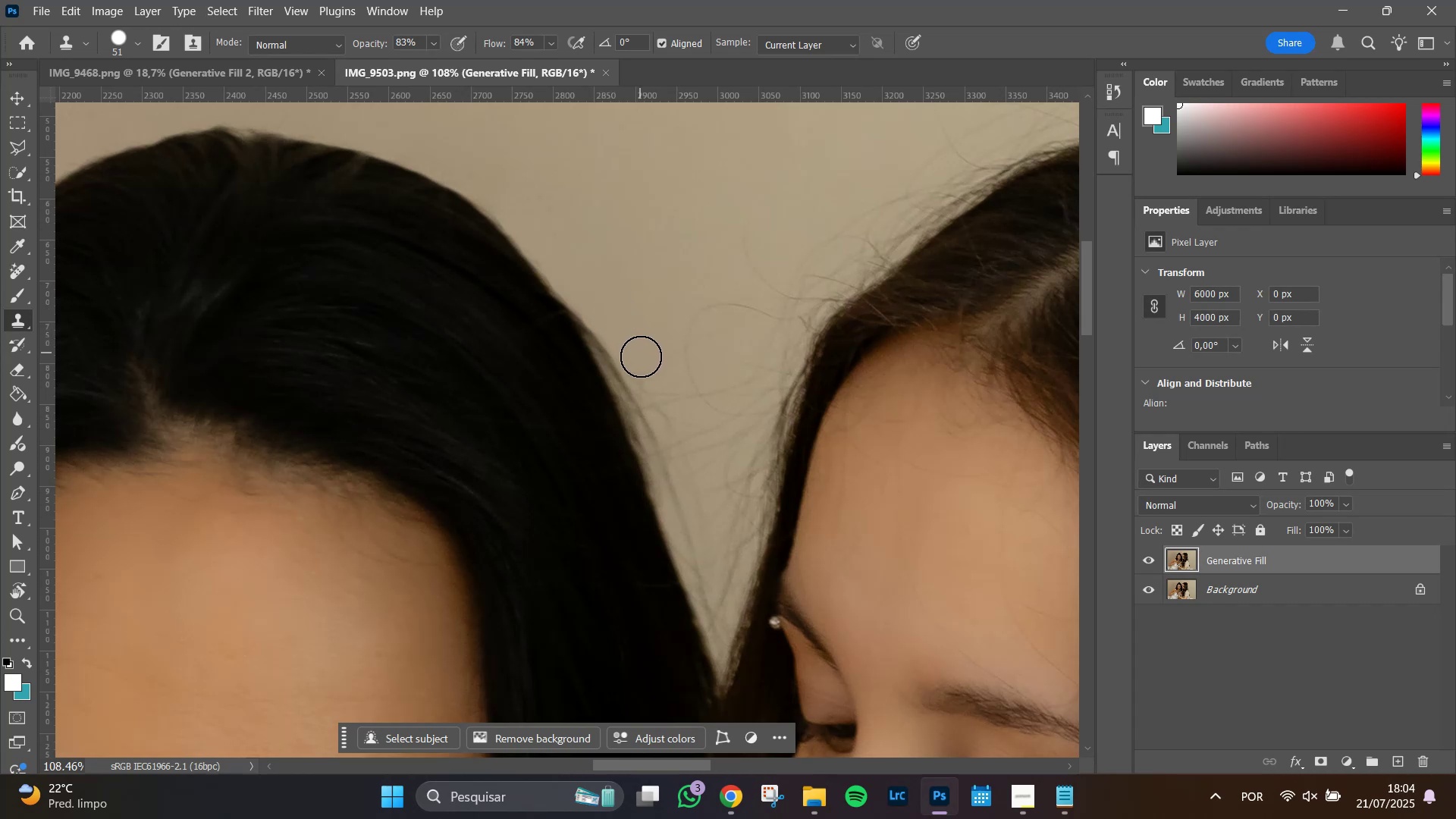 
hold_key(key=AltLeft, duration=0.92)
 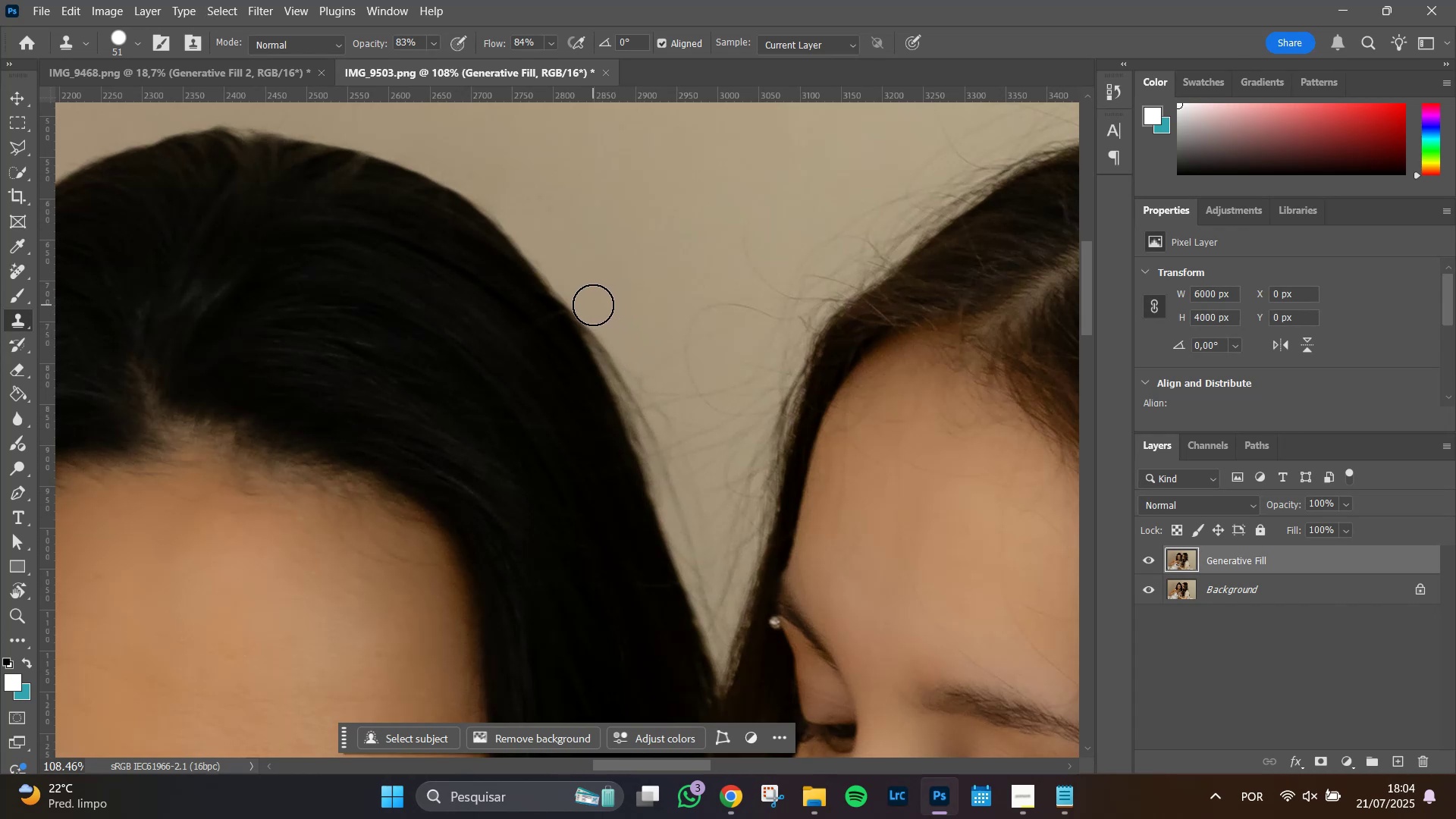 
left_click_drag(start_coordinate=[595, 305], to_coordinate=[602, 319])
 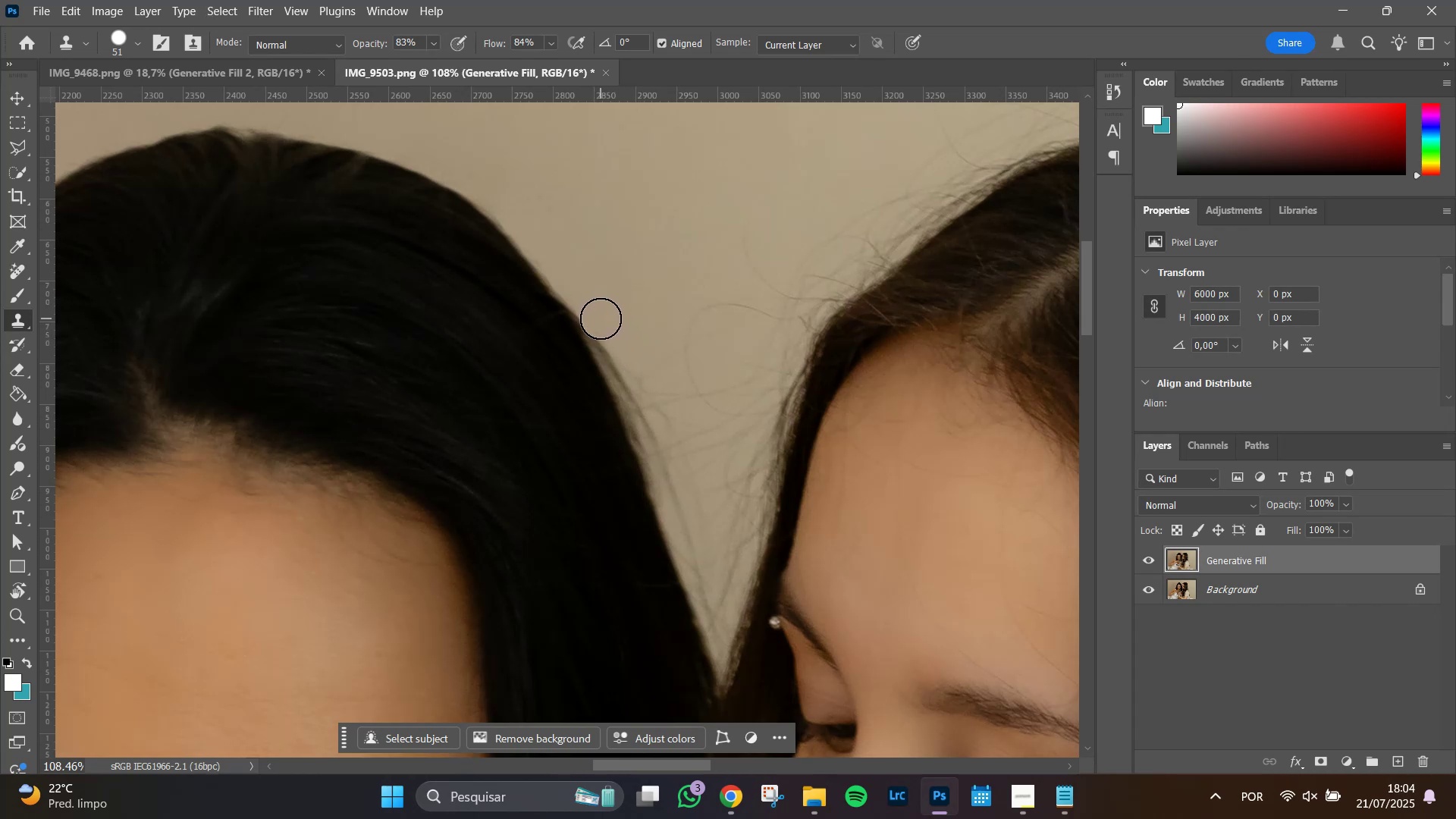 
hold_key(key=AltLeft, duration=0.55)
left_click([601, 277])
 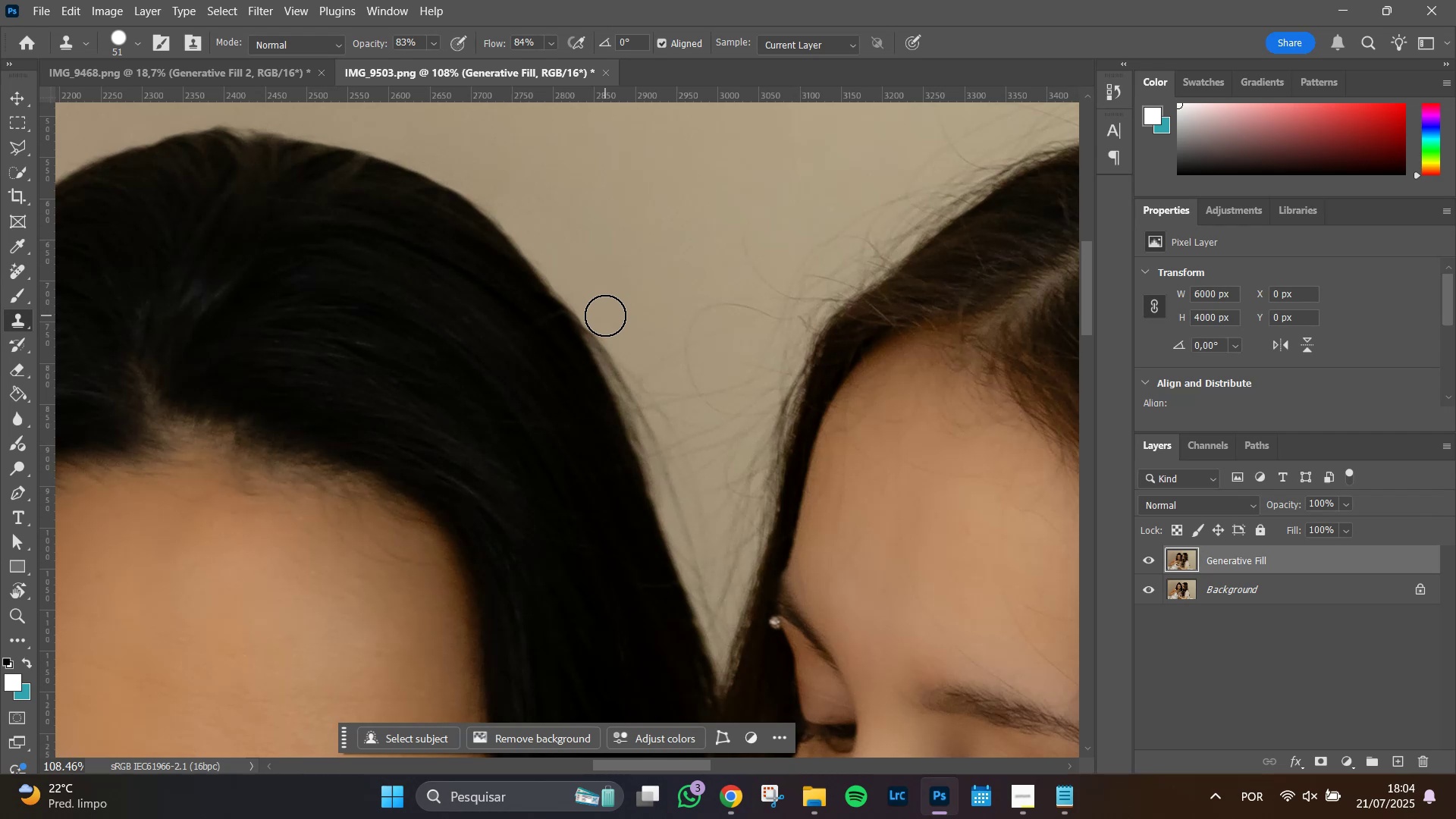 
left_click_drag(start_coordinate=[605, 315], to_coordinate=[621, 350])
 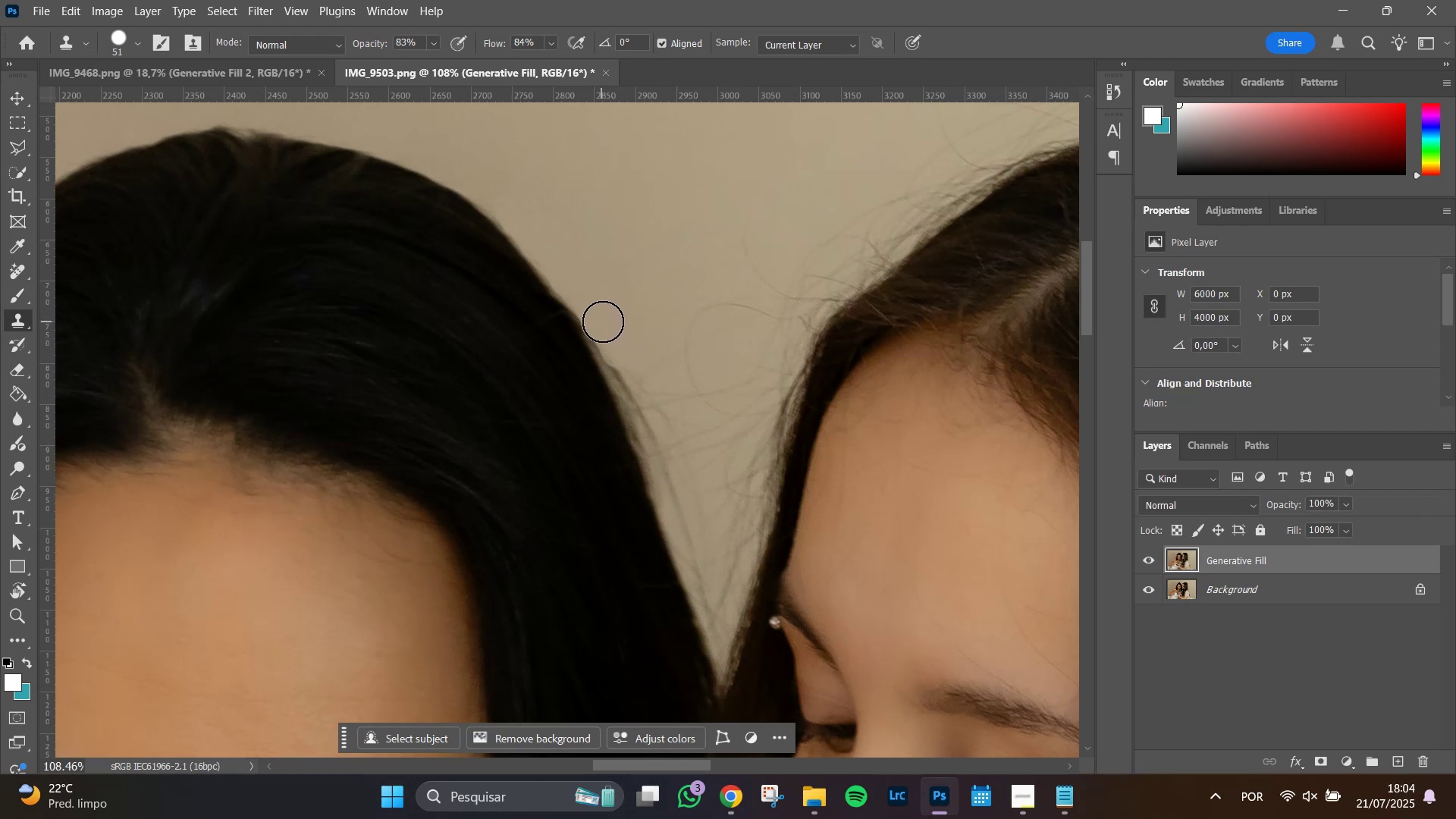 
left_click_drag(start_coordinate=[605, 324], to_coordinate=[609, 332])
 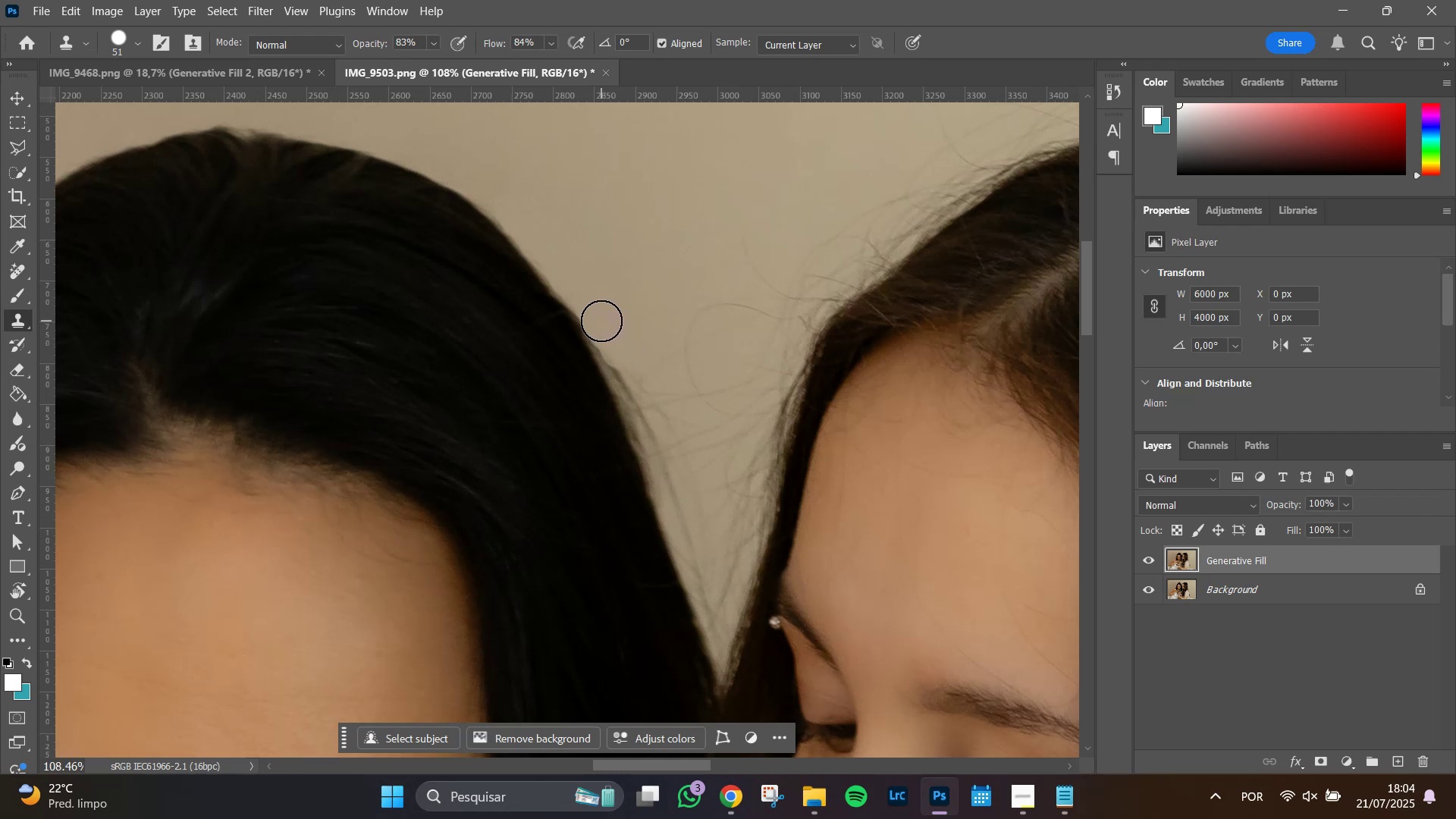 
left_click([601, 319])
 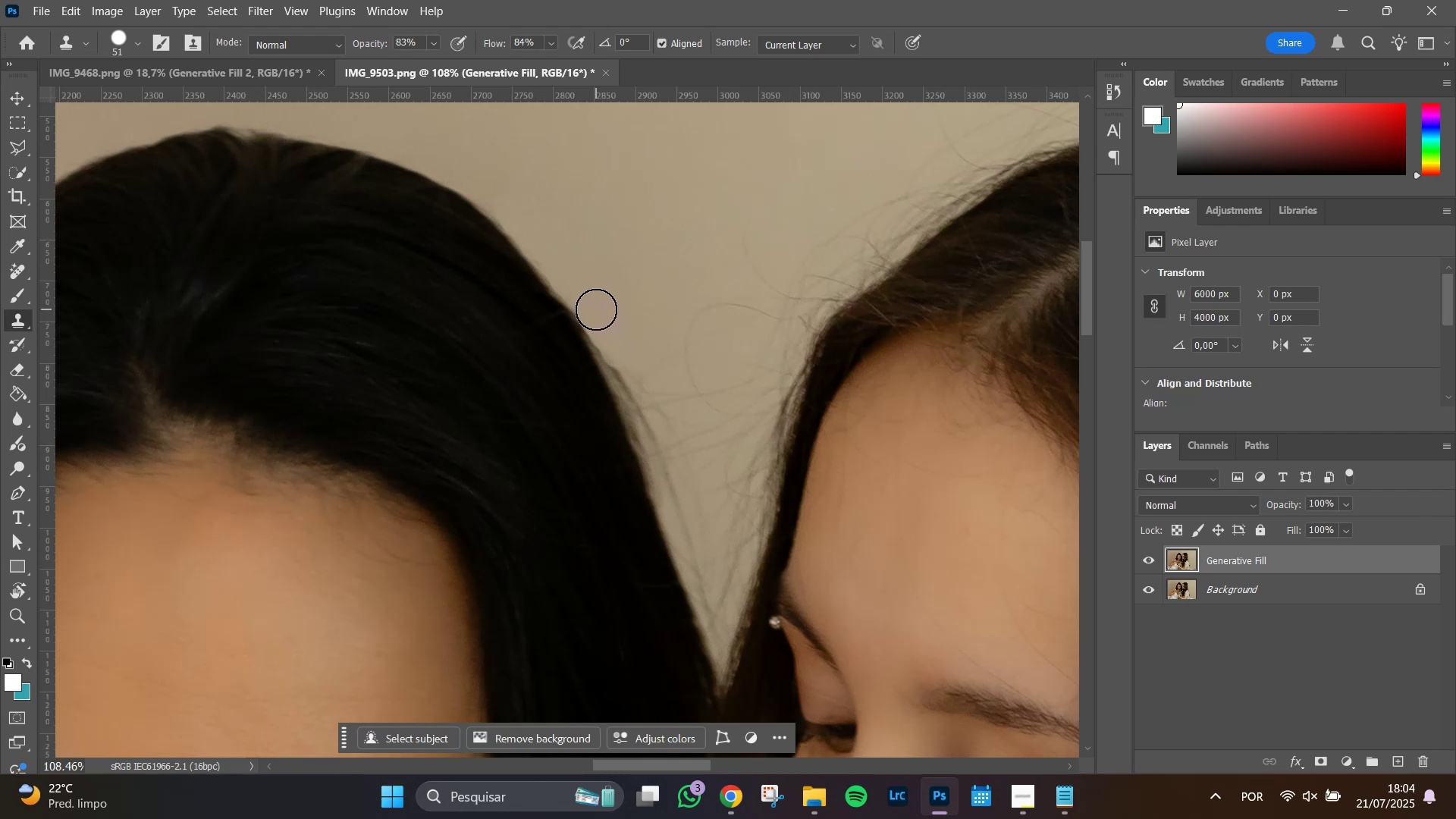 
left_click([596, 309])
 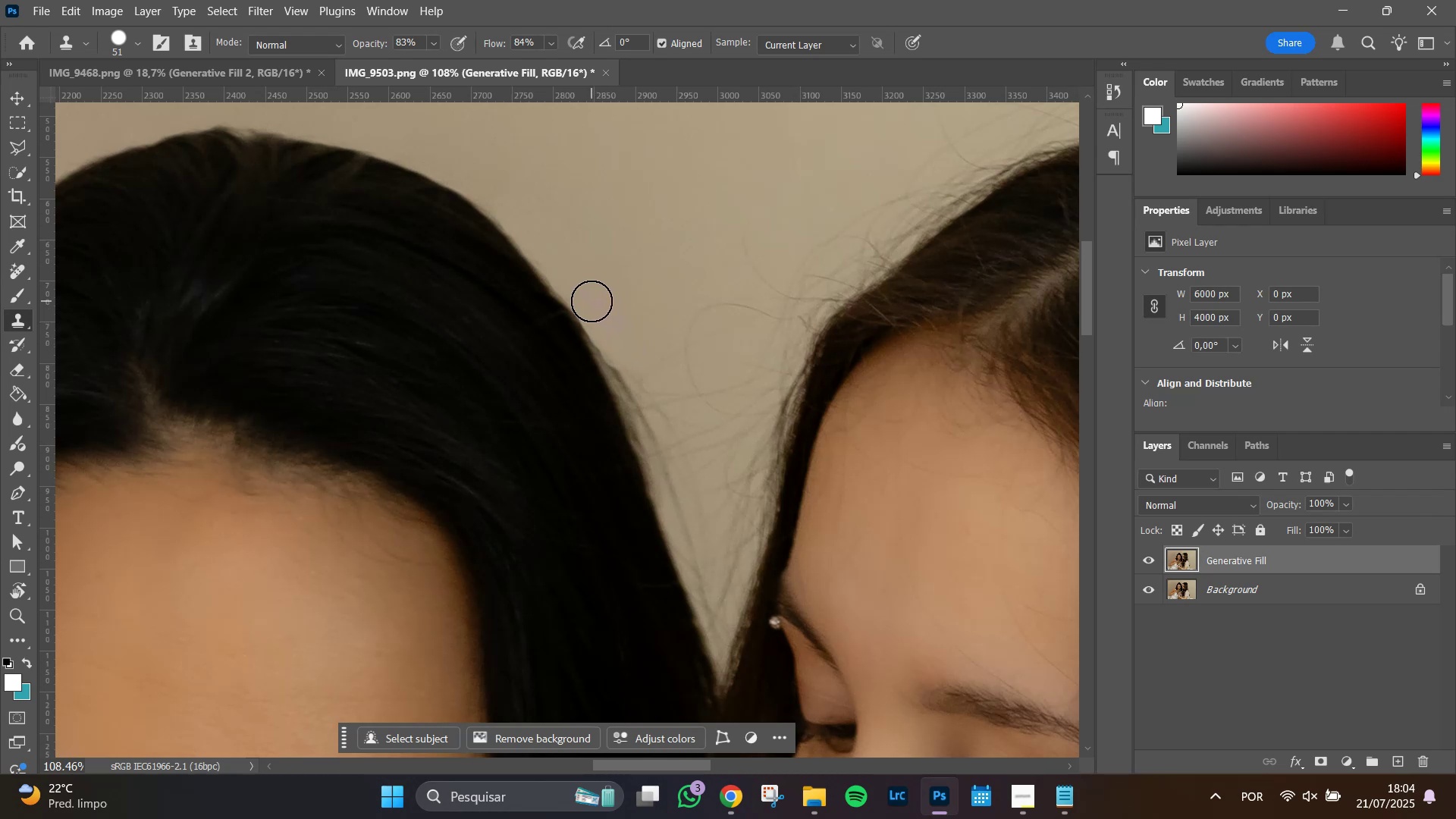 
left_click([592, 301])
 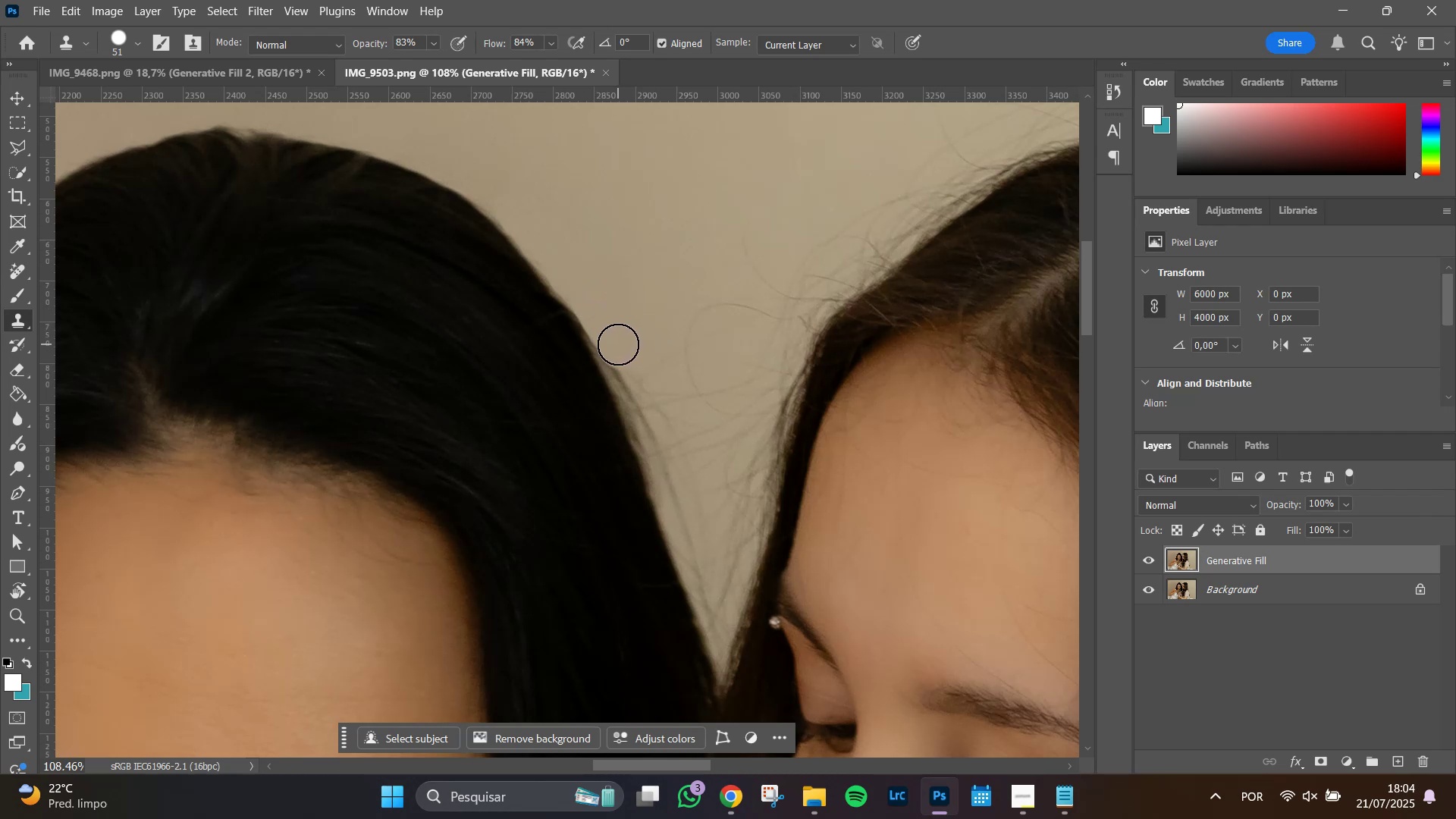 
left_click_drag(start_coordinate=[615, 342], to_coordinate=[638, 388])
 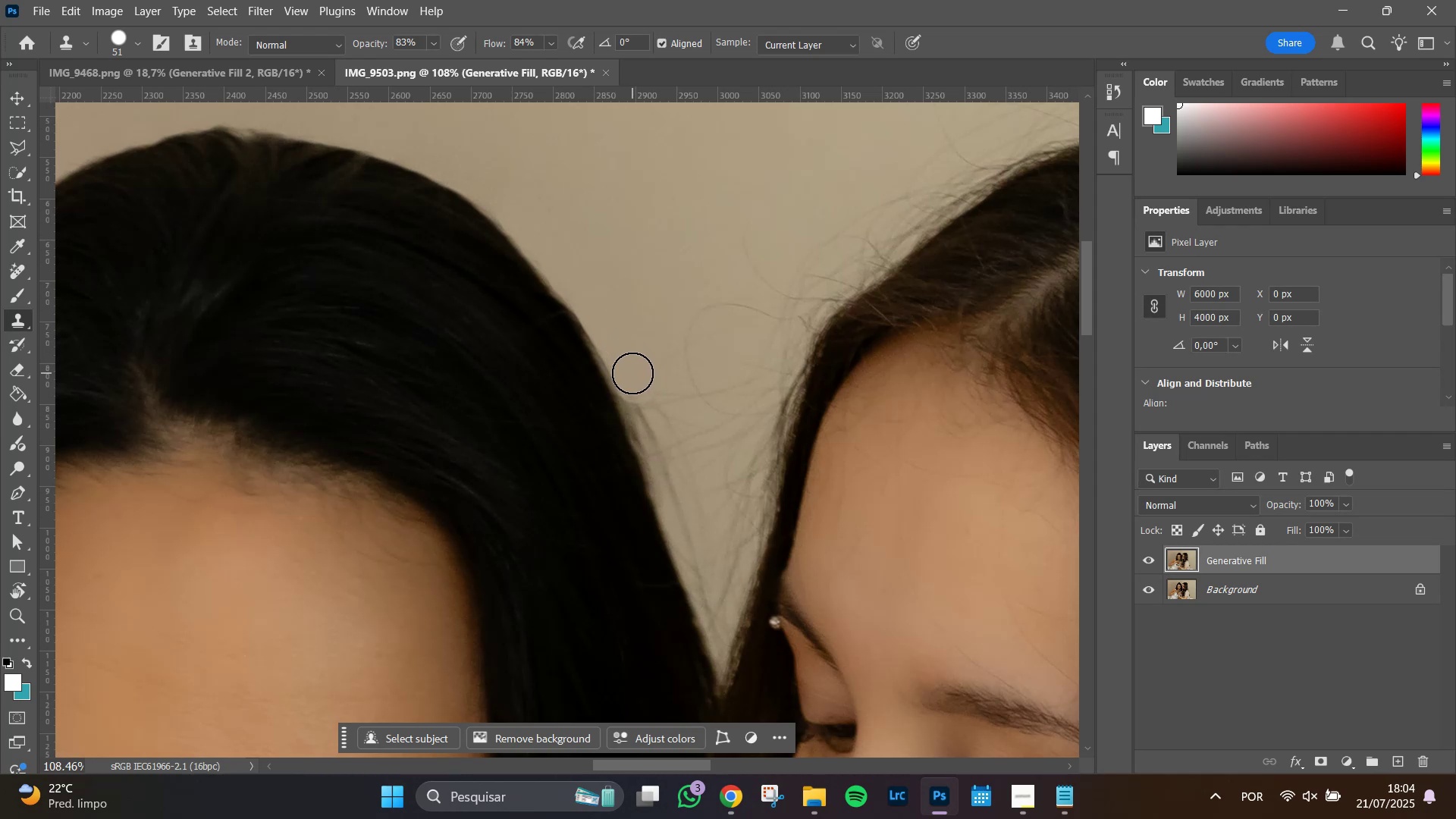 
left_click([632, 373])
 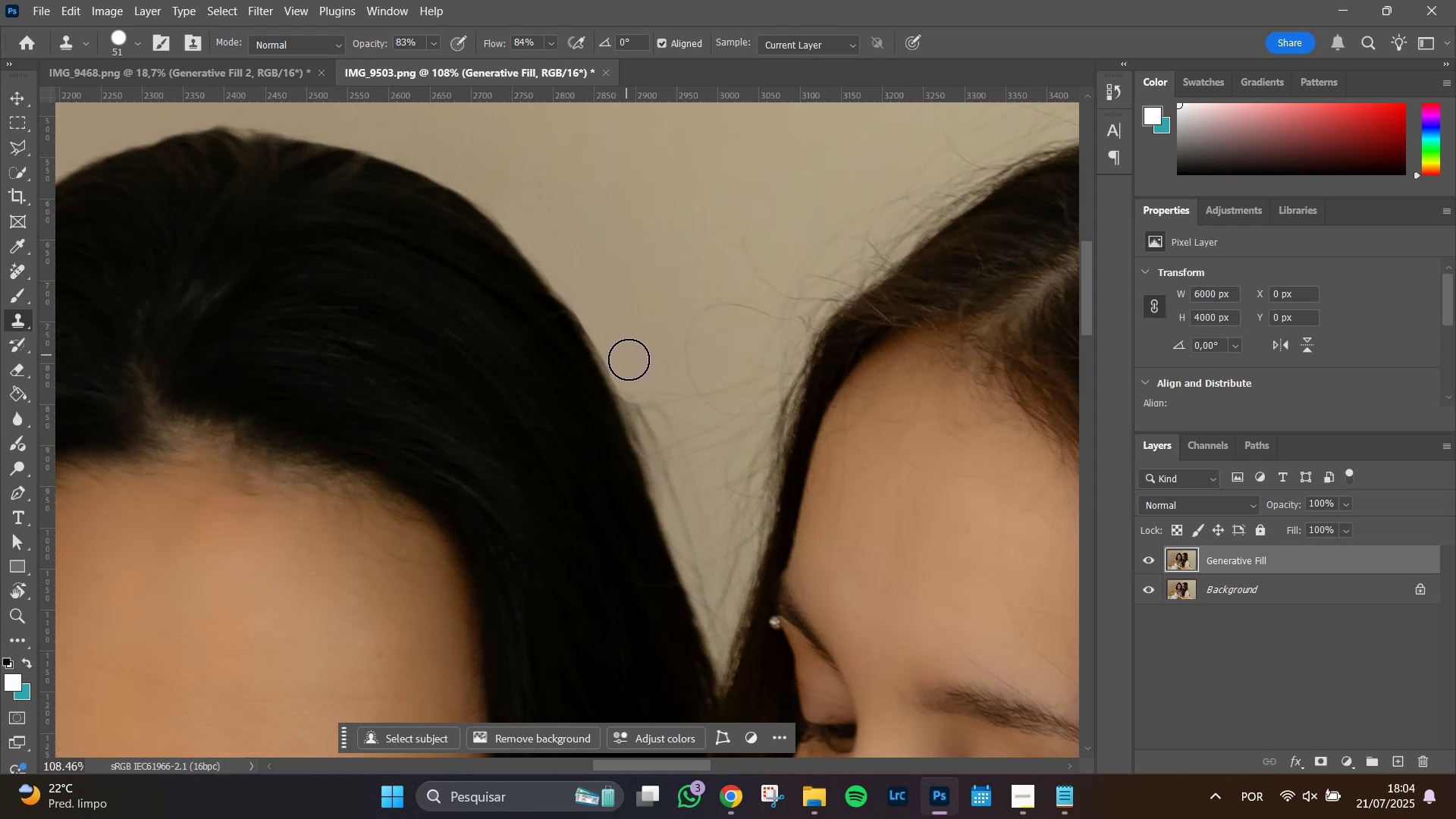 
left_click_drag(start_coordinate=[627, 366], to_coordinate=[607, 322])
 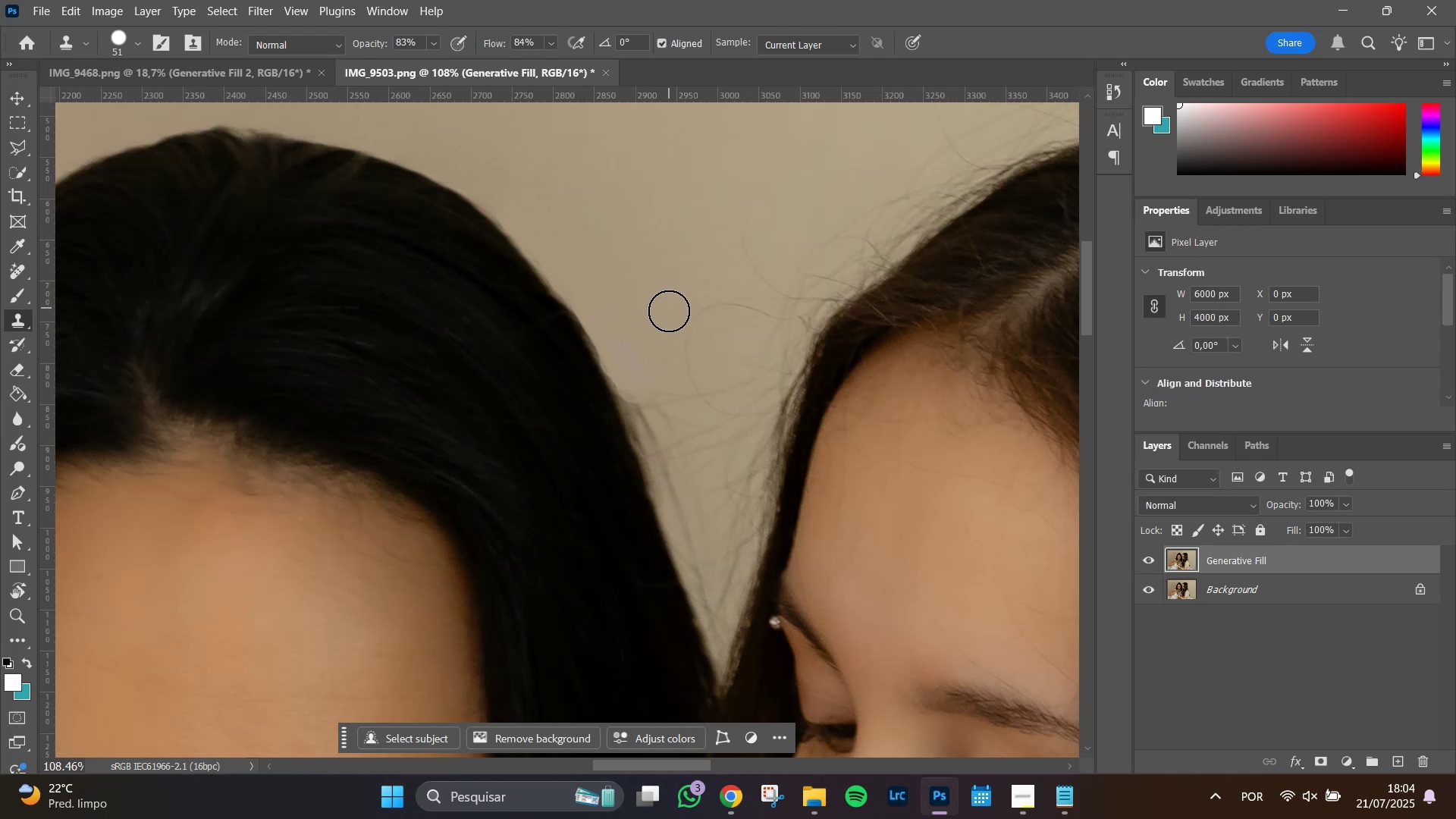 
key(Control+Z)
 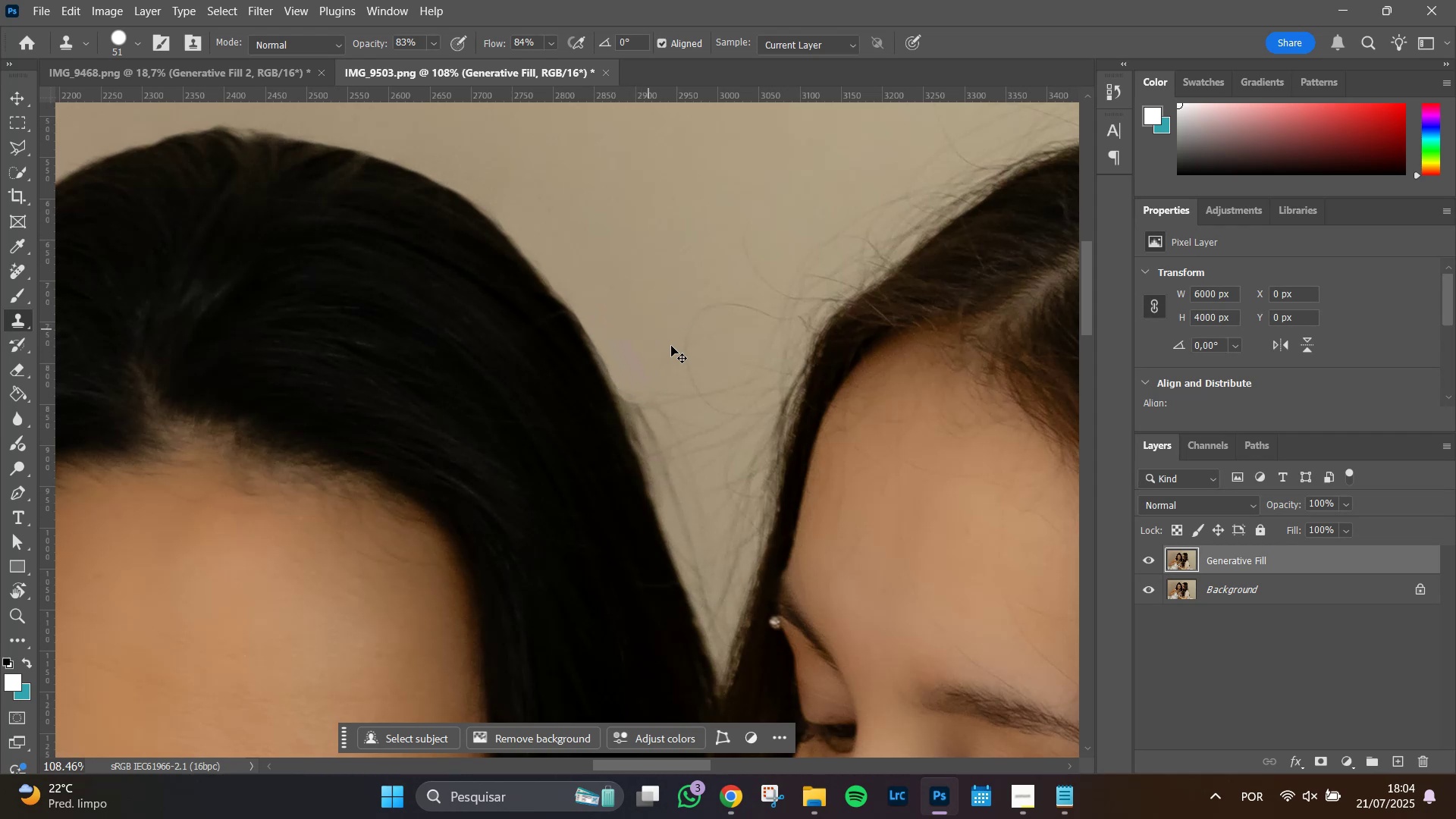 
key(Control+Z)
 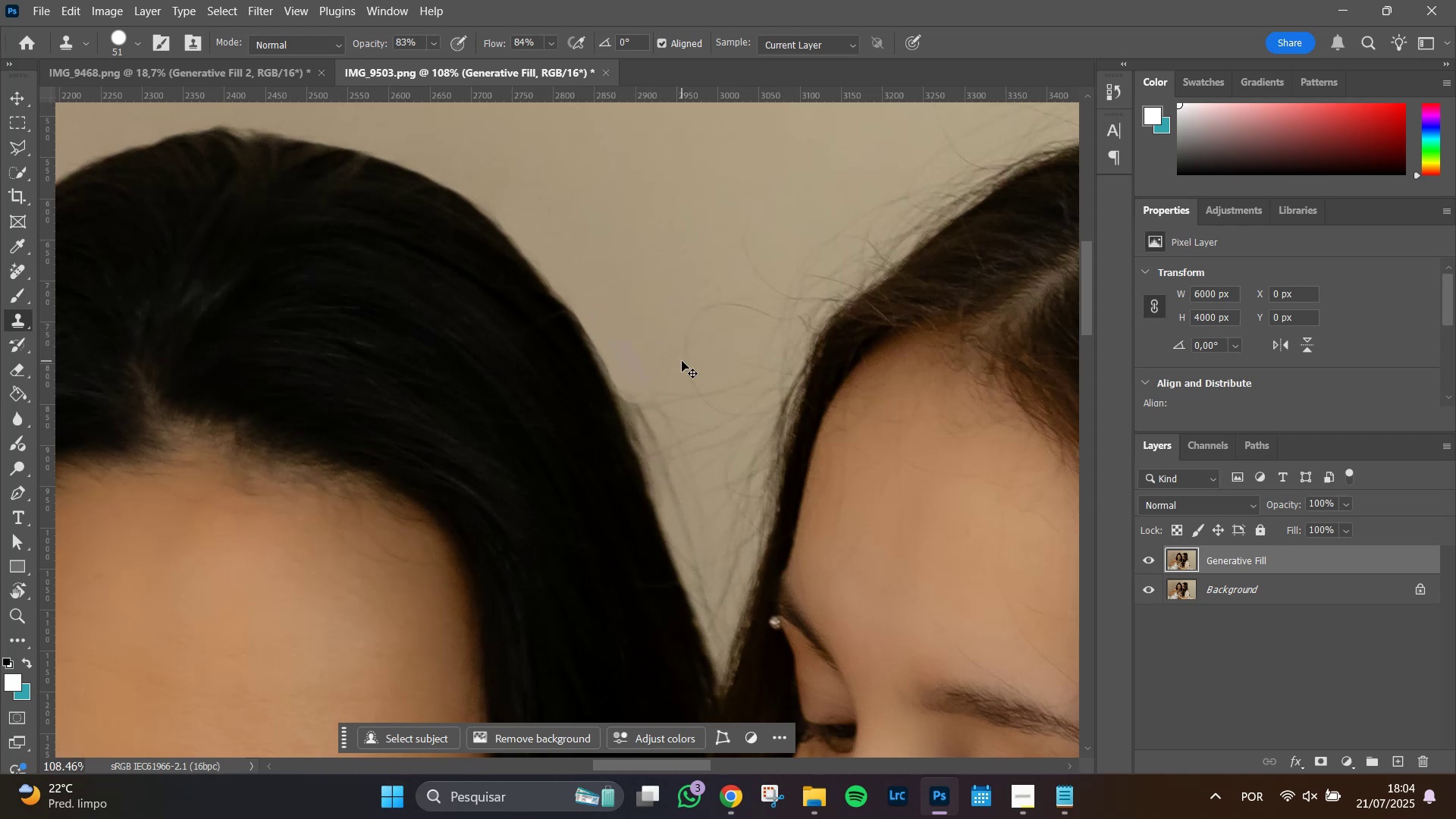 
key(Control+Z)
 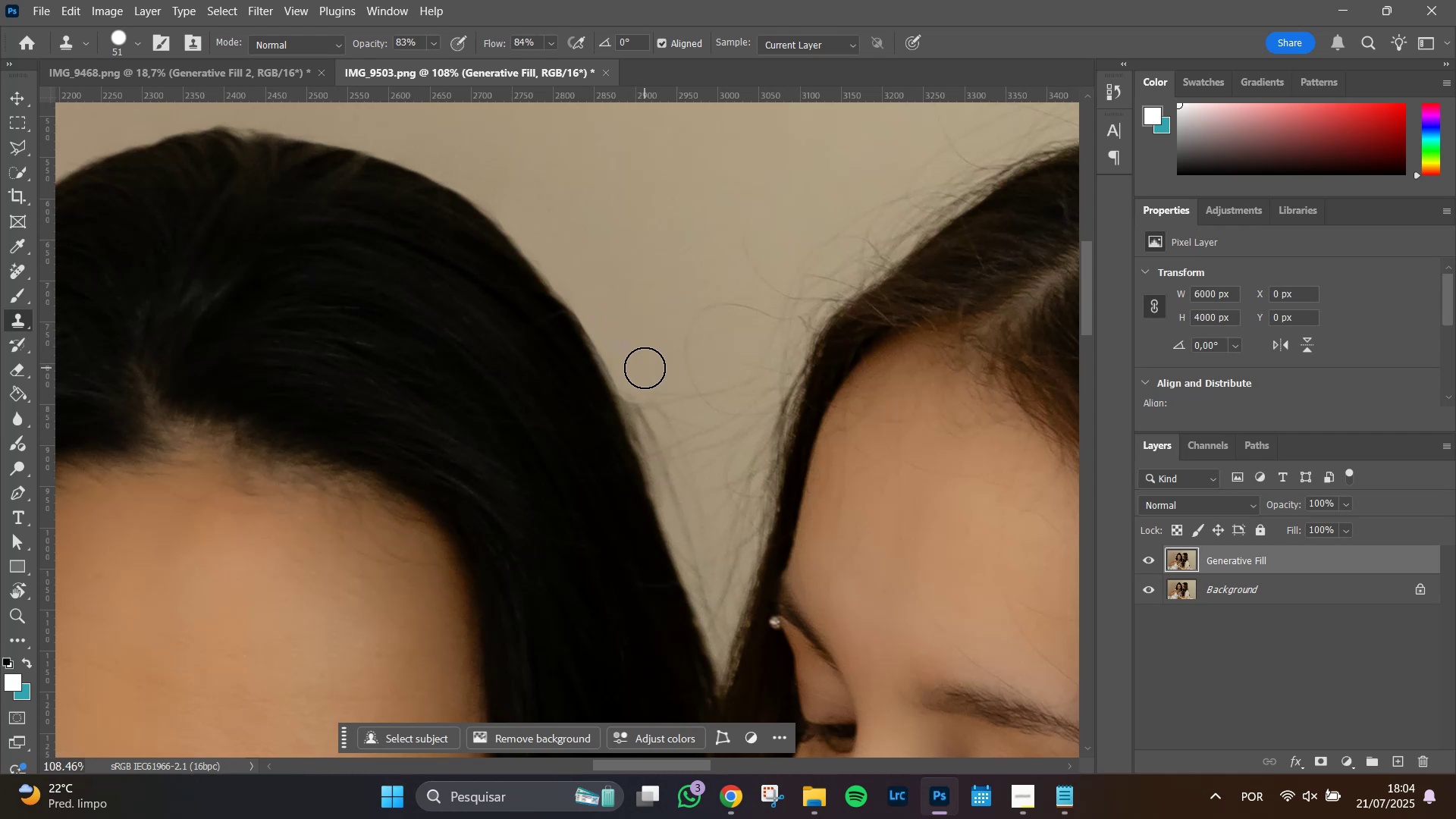 
key(Alt+AltLeft)
 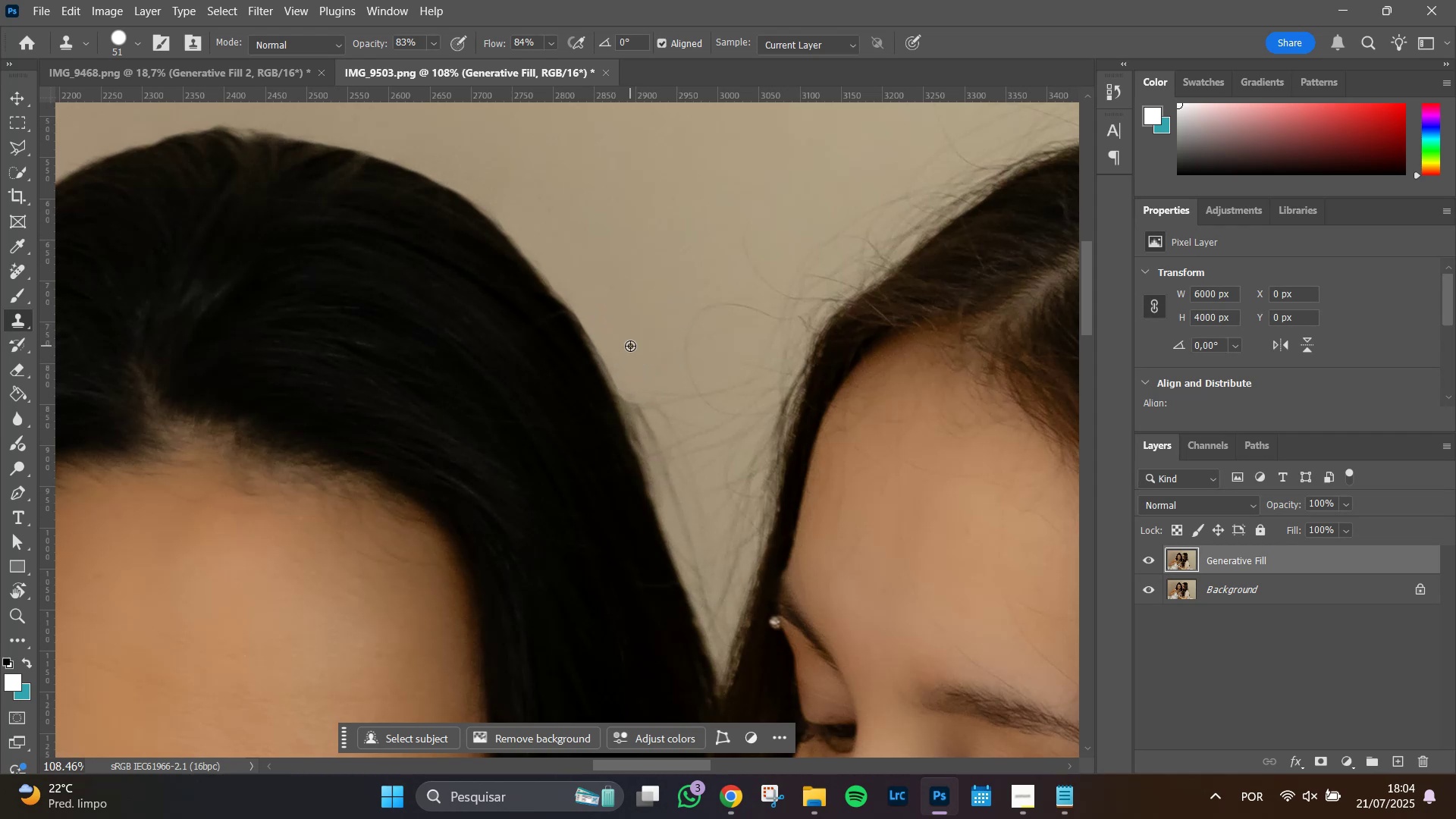 
left_click([629, 345])
 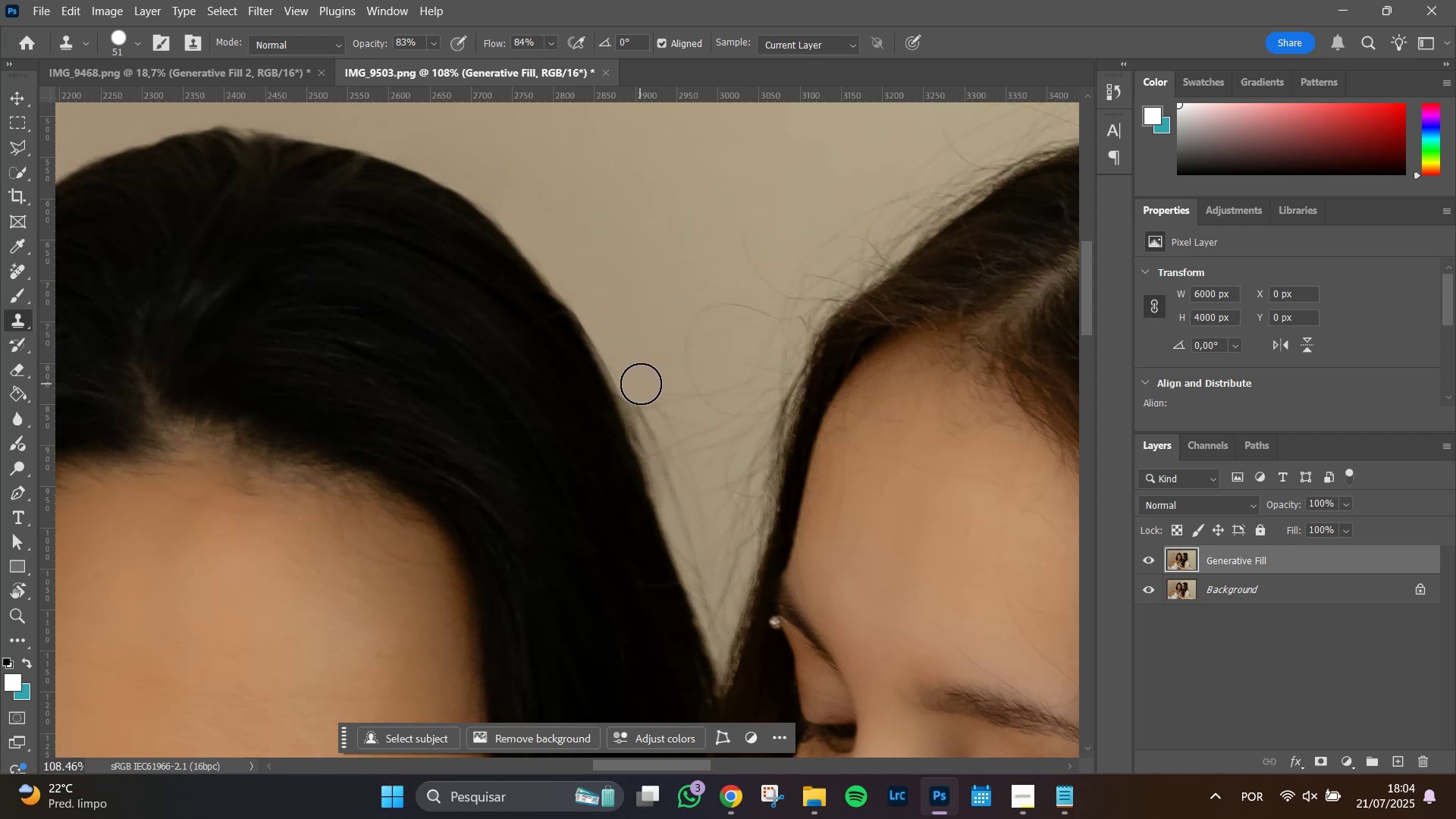 
left_click([641, 384])
 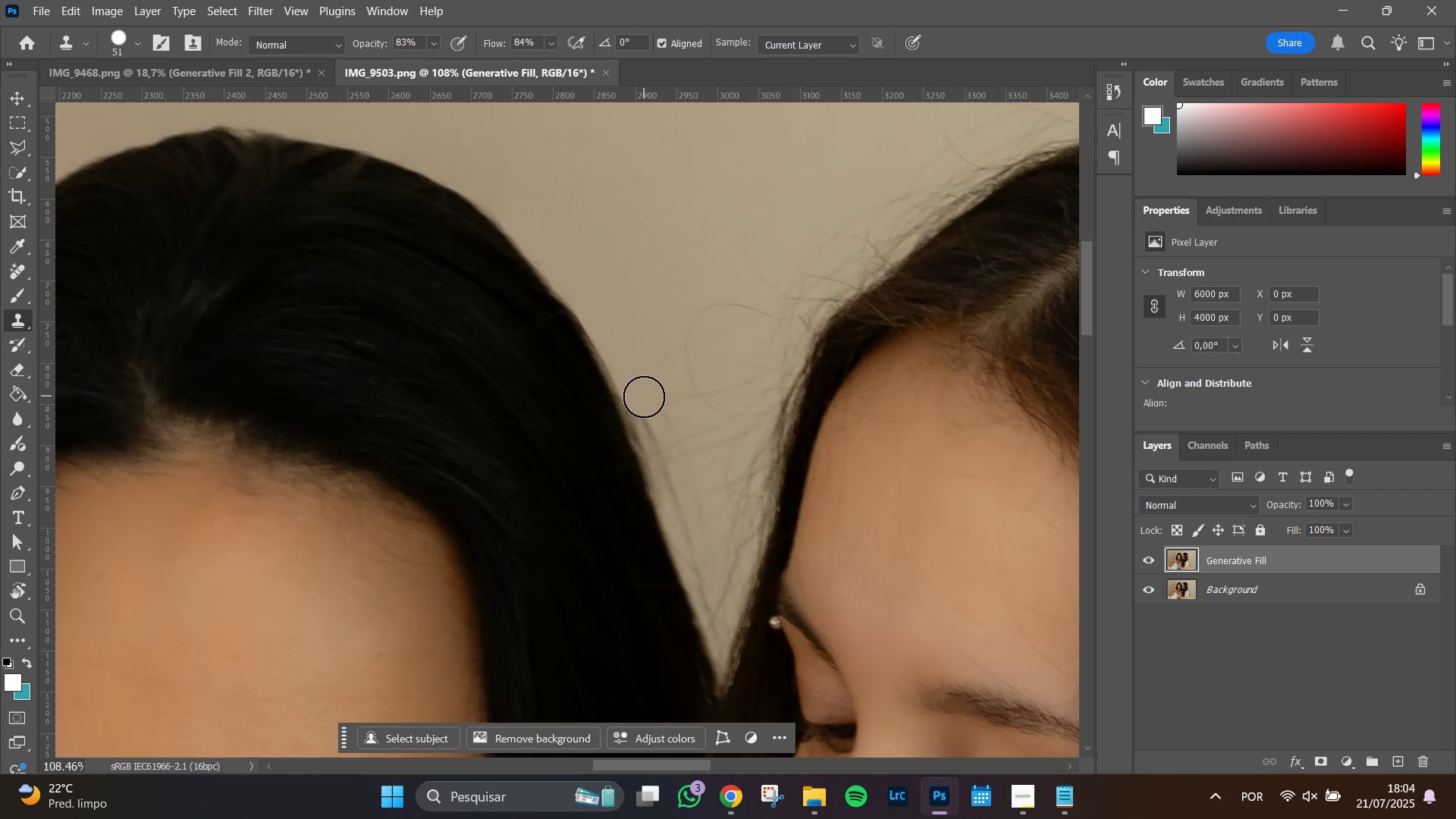 
double_click([644, 397])
 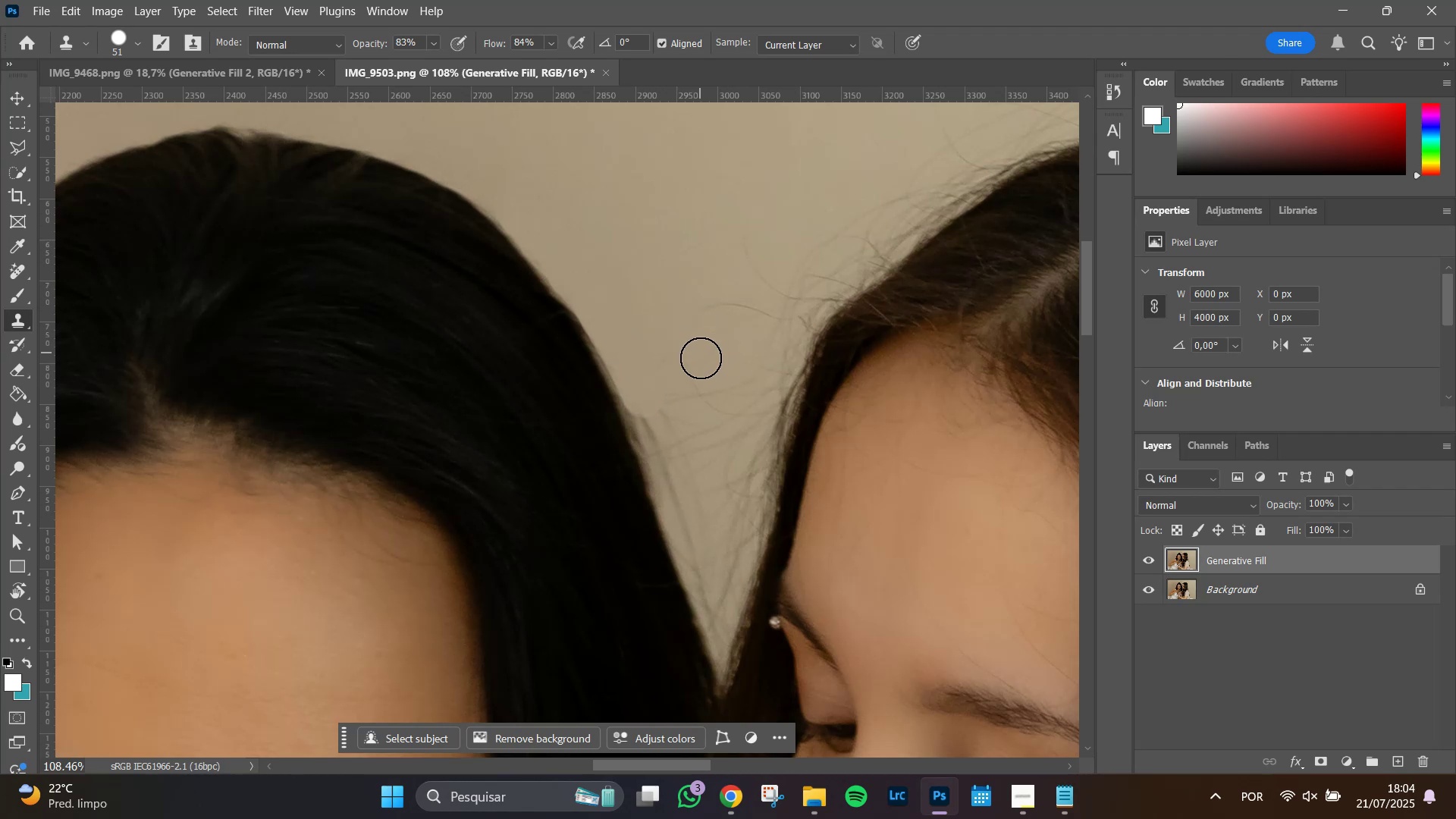 
hold_key(key=AltLeft, duration=0.35)
left_click([659, 321])
 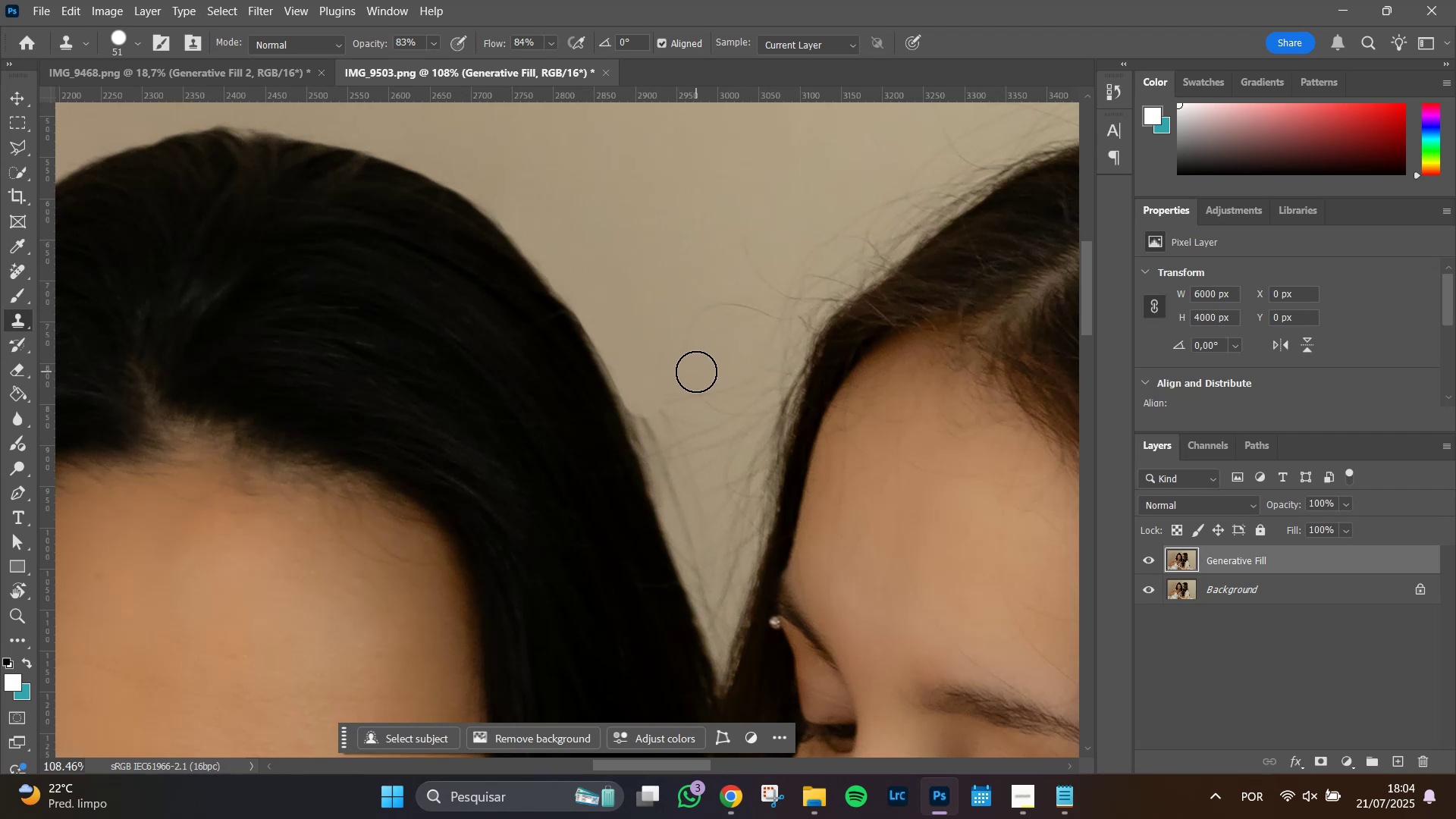 
left_click_drag(start_coordinate=[694, 369], to_coordinate=[714, 294])
 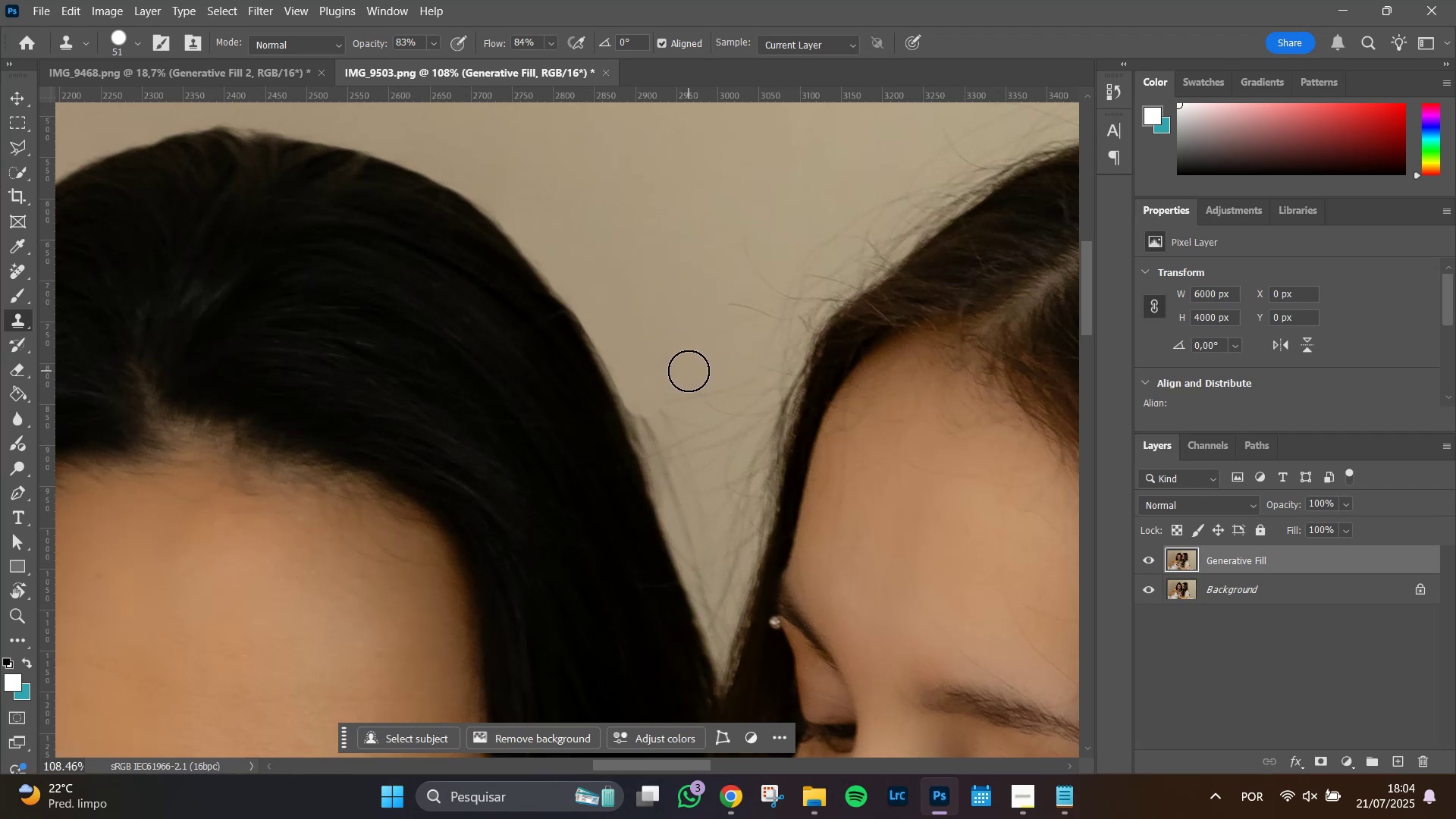 
left_click([695, 373])
 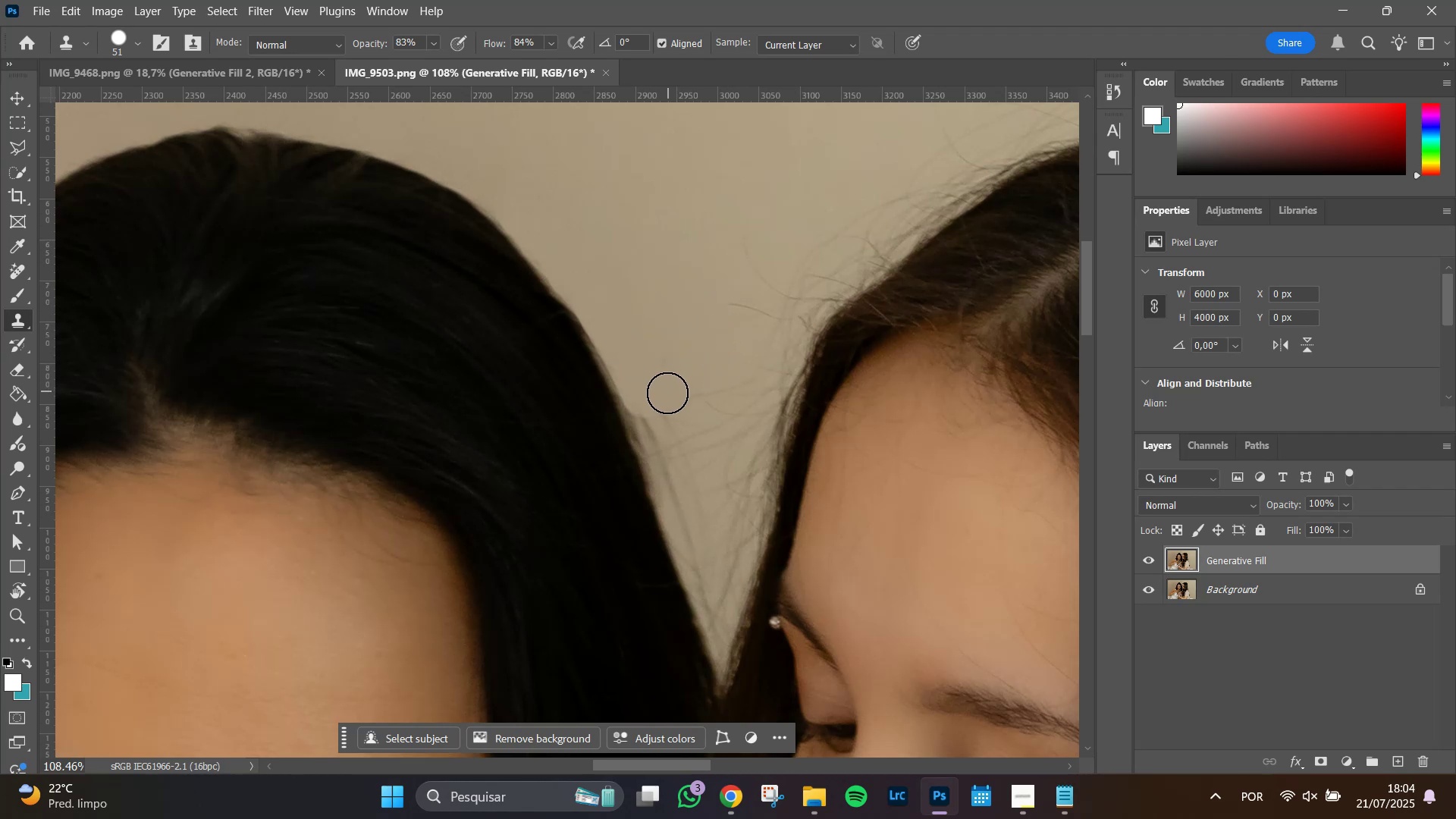 
left_click_drag(start_coordinate=[668, 394], to_coordinate=[755, 352])
 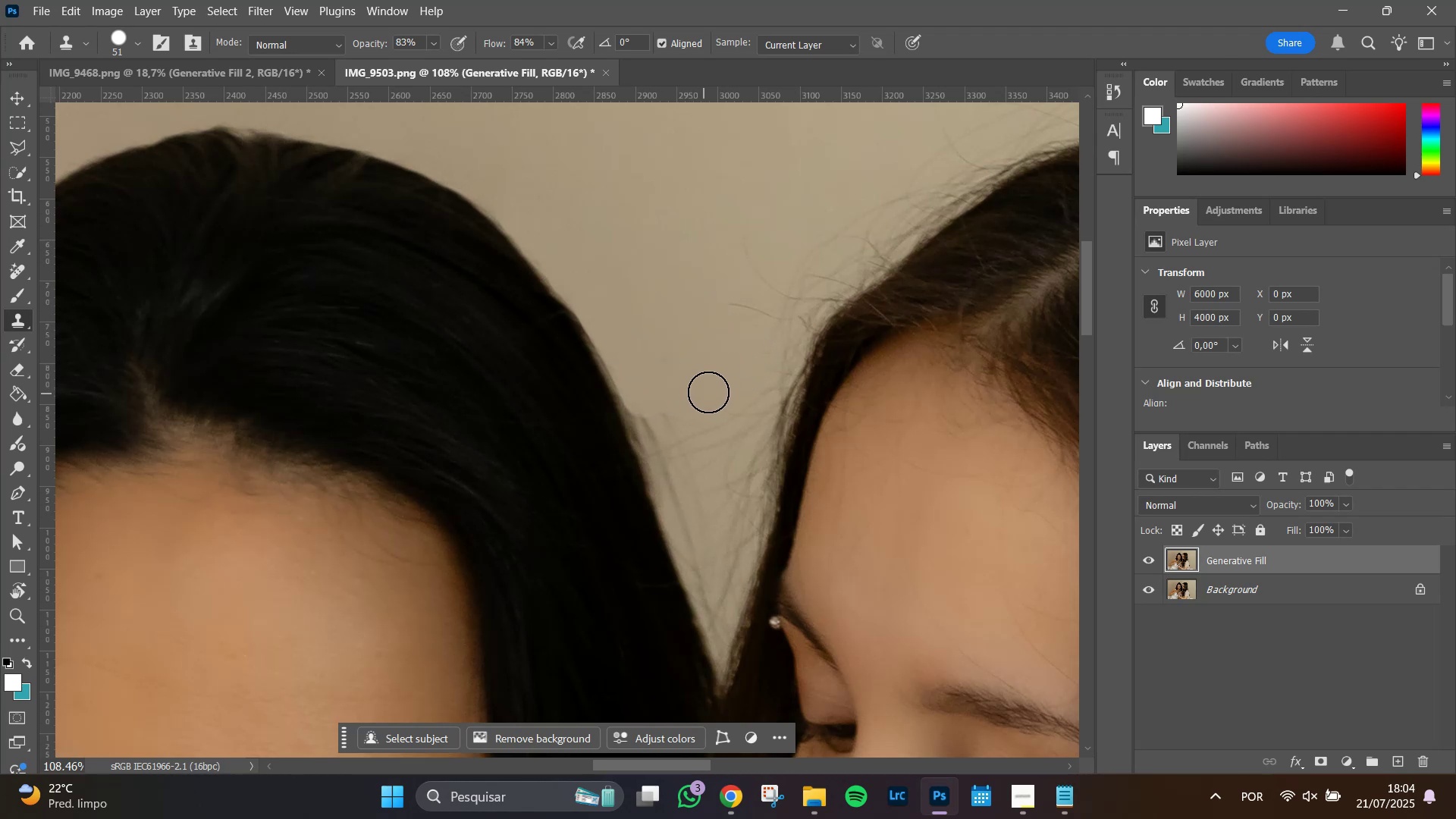 
left_click([713, 387])
 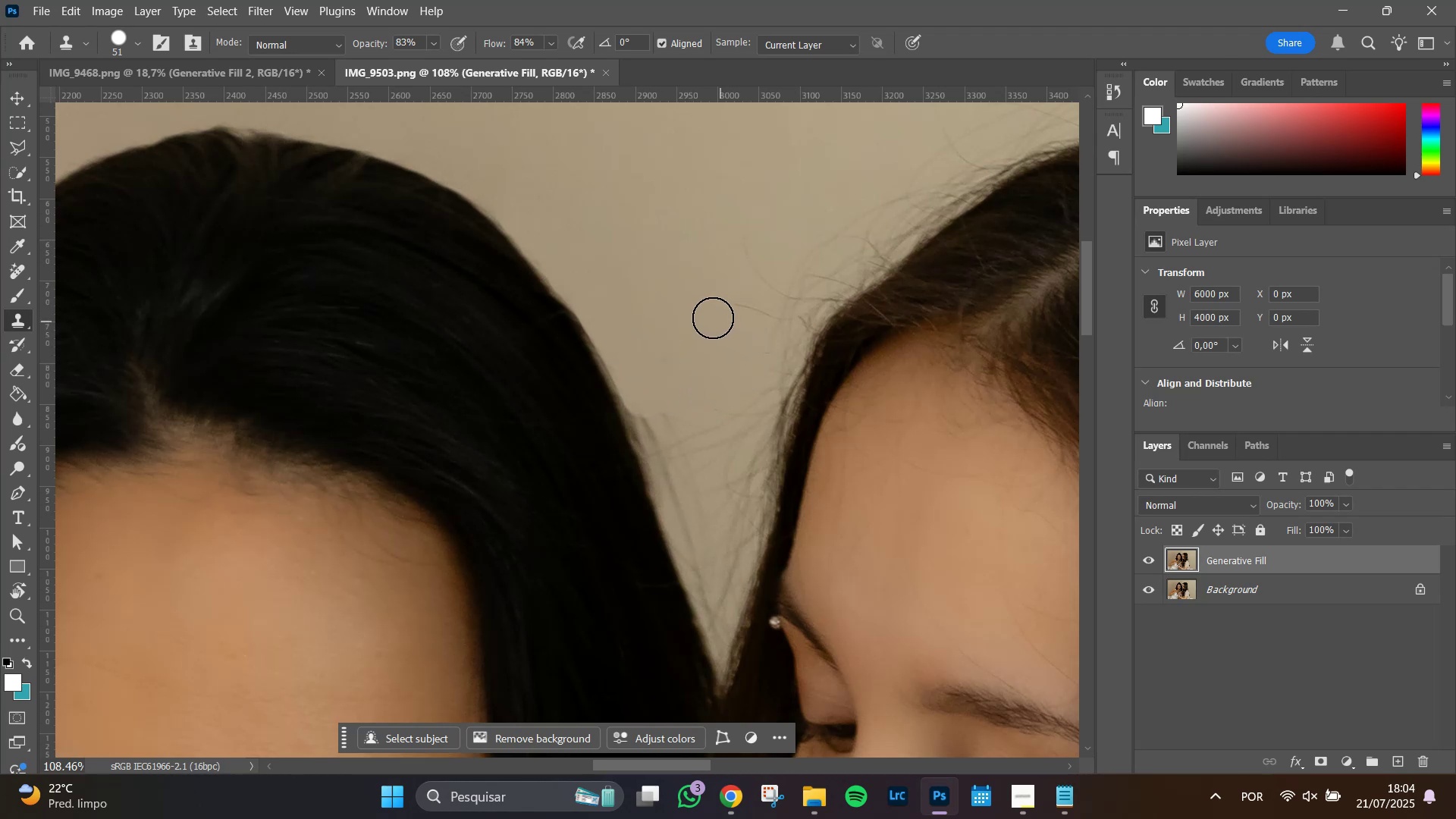 
left_click_drag(start_coordinate=[726, 311], to_coordinate=[732, 312])
 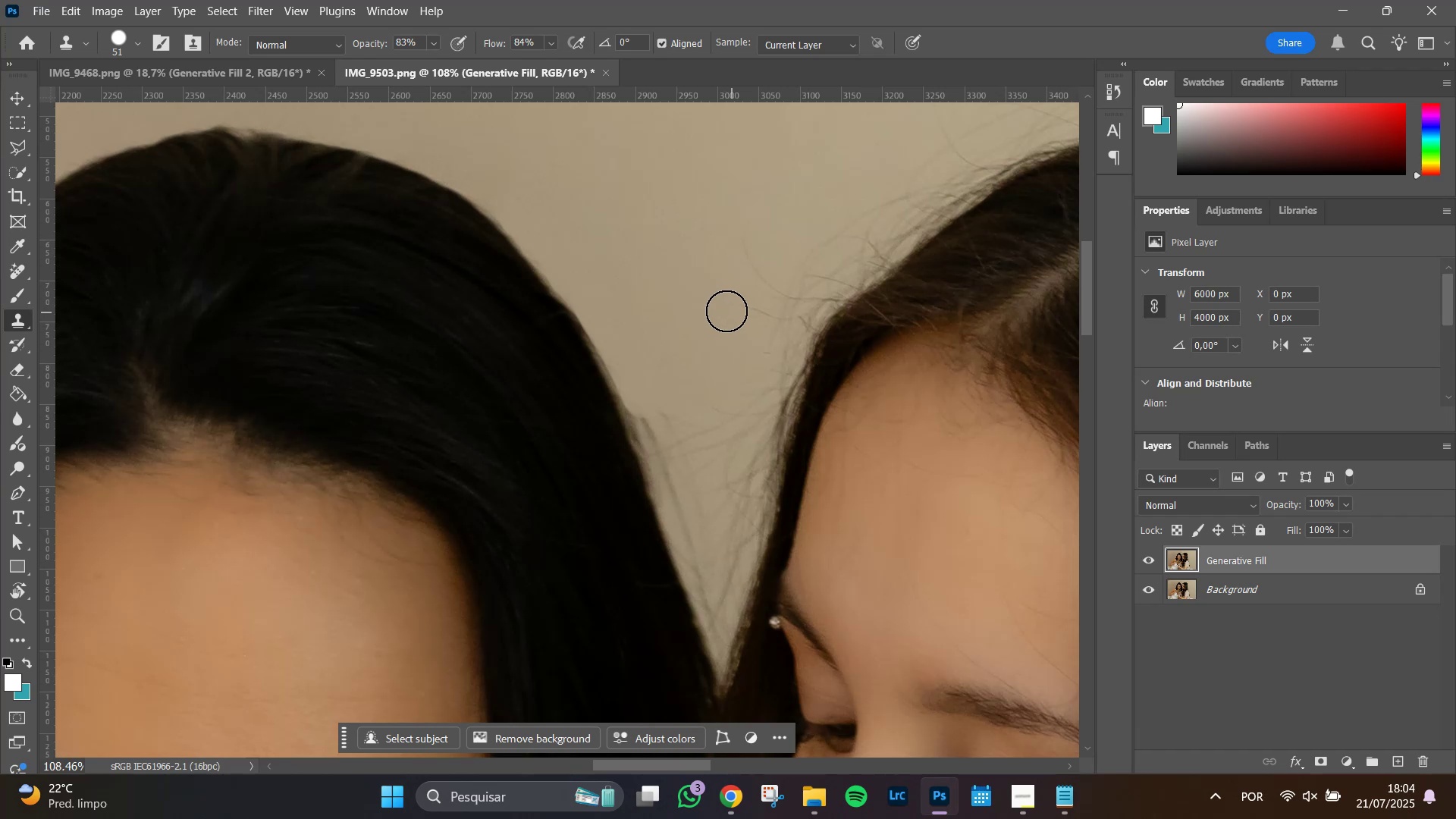 
hold_key(key=AltLeft, duration=0.34)
left_click([700, 306])
 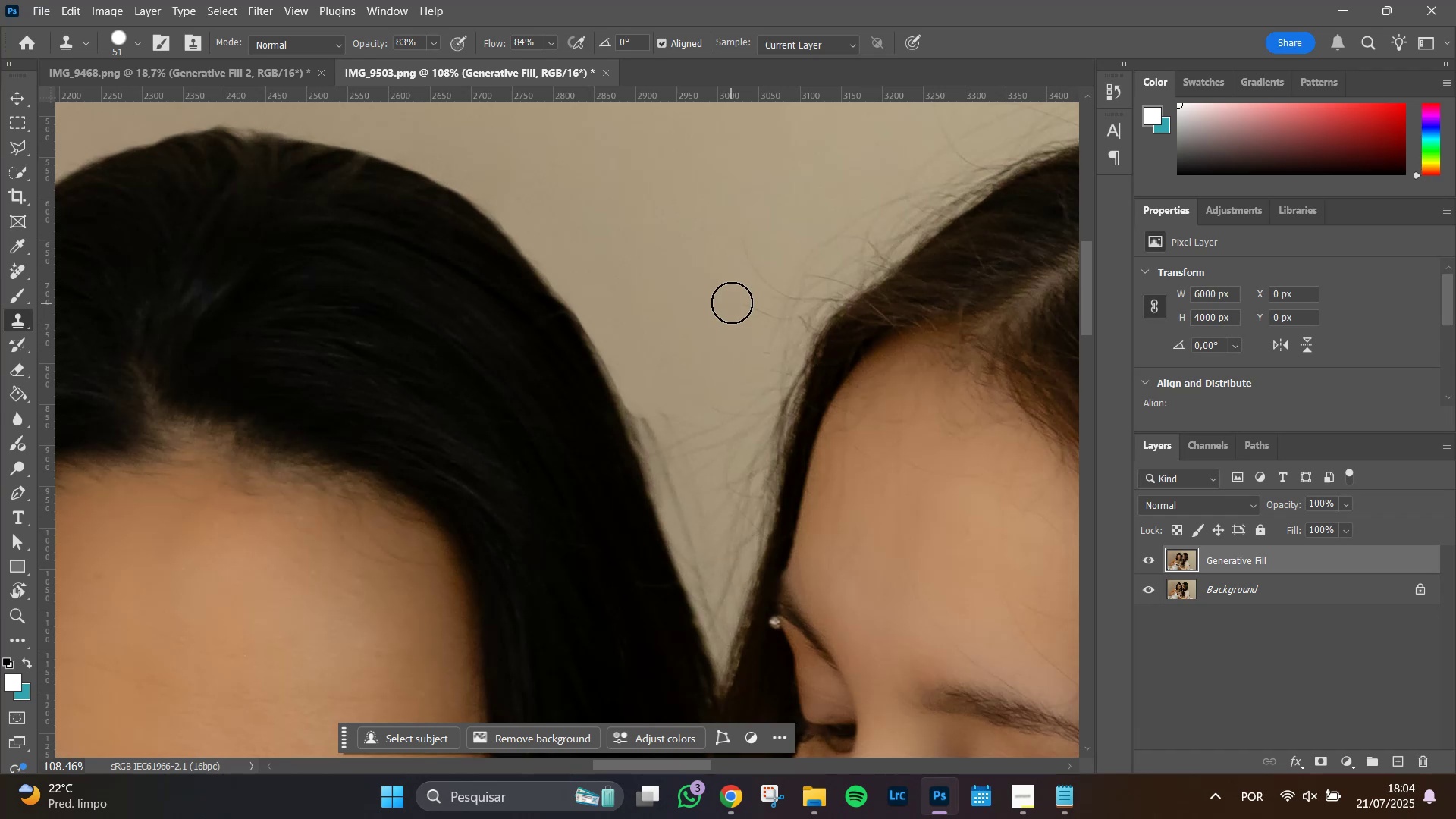 
left_click_drag(start_coordinate=[733, 303], to_coordinate=[763, 314])
 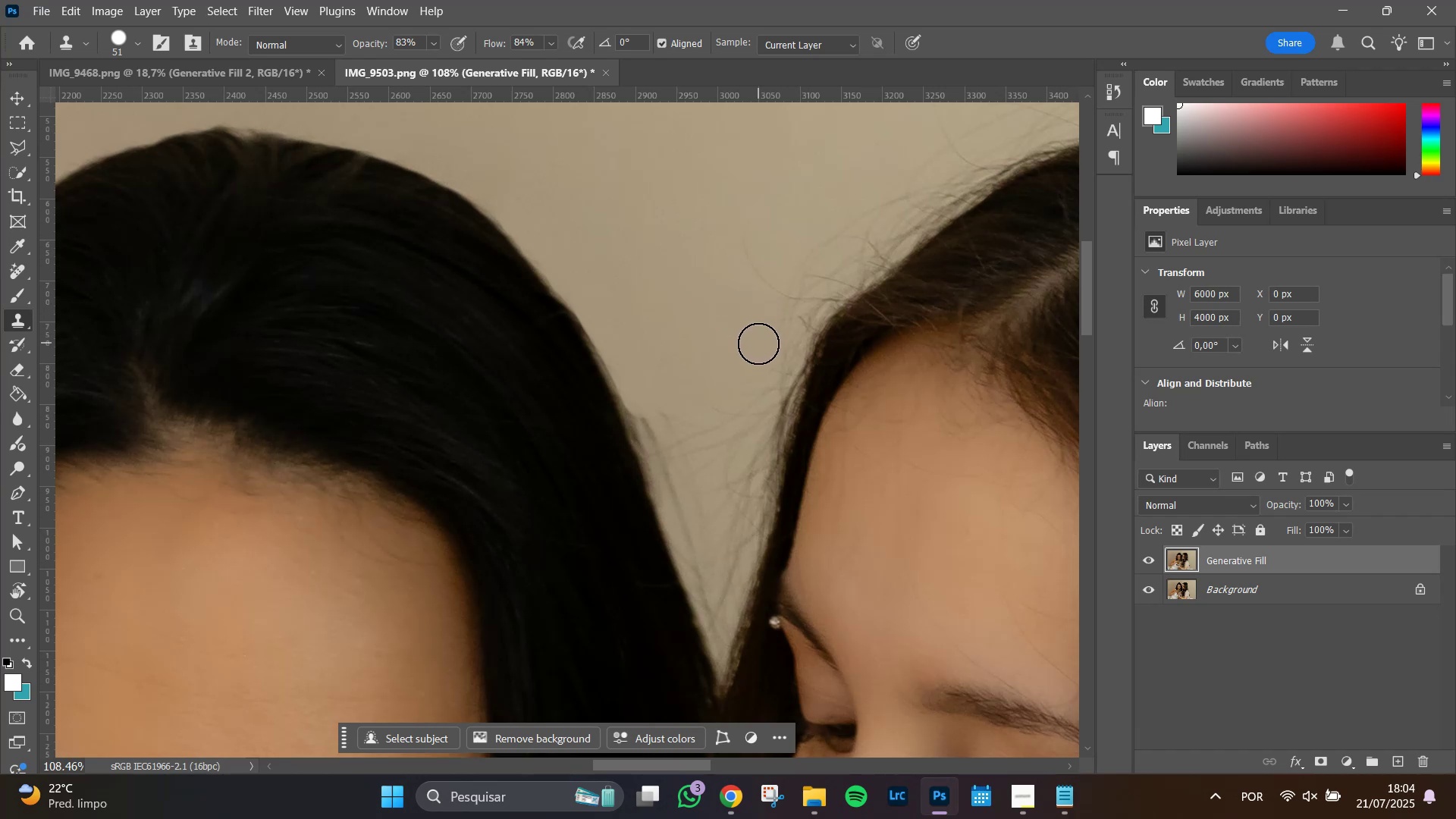 
left_click_drag(start_coordinate=[760, 345], to_coordinate=[763, 341])
 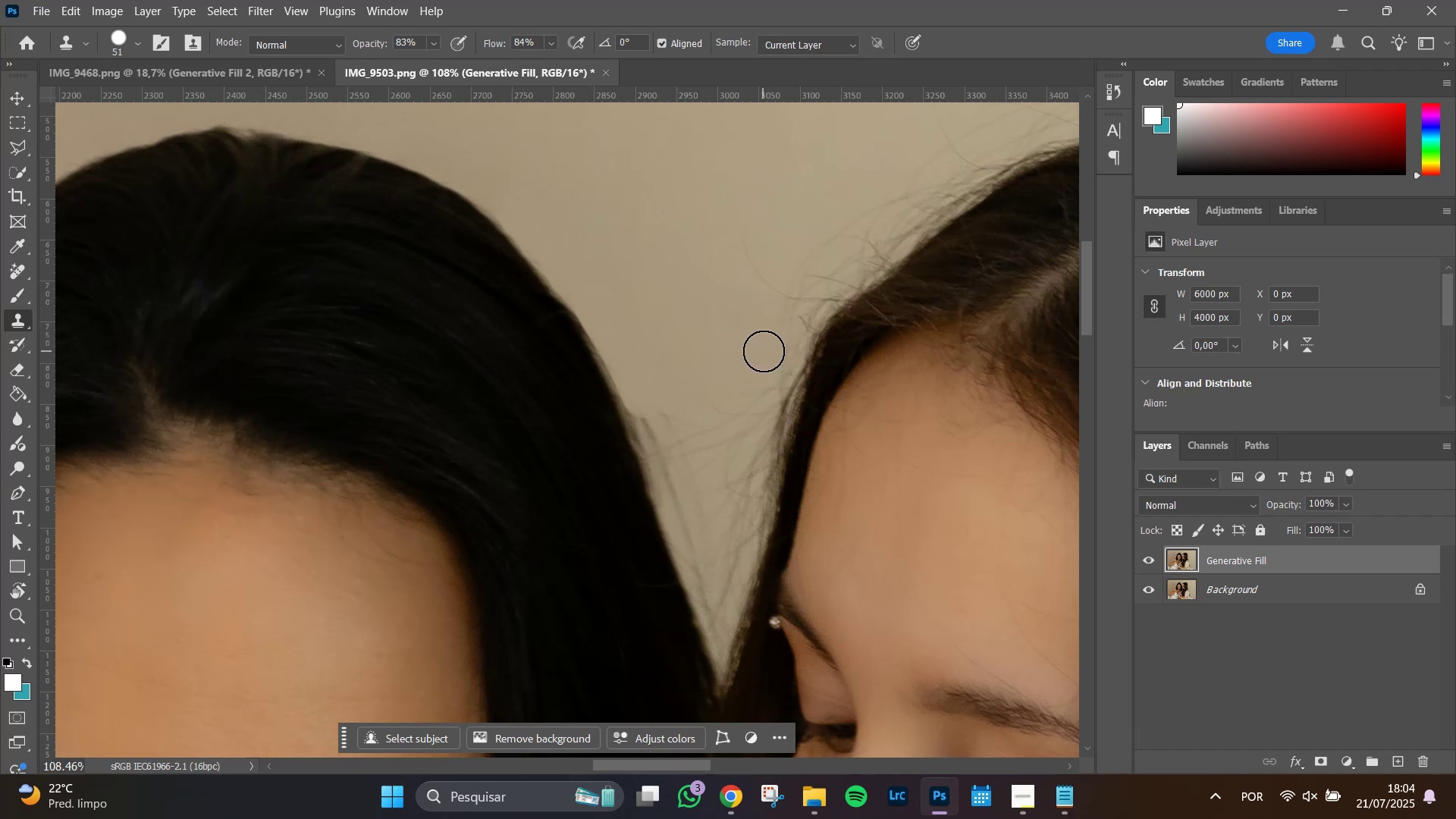 
left_click_drag(start_coordinate=[767, 350], to_coordinate=[770, 337])
 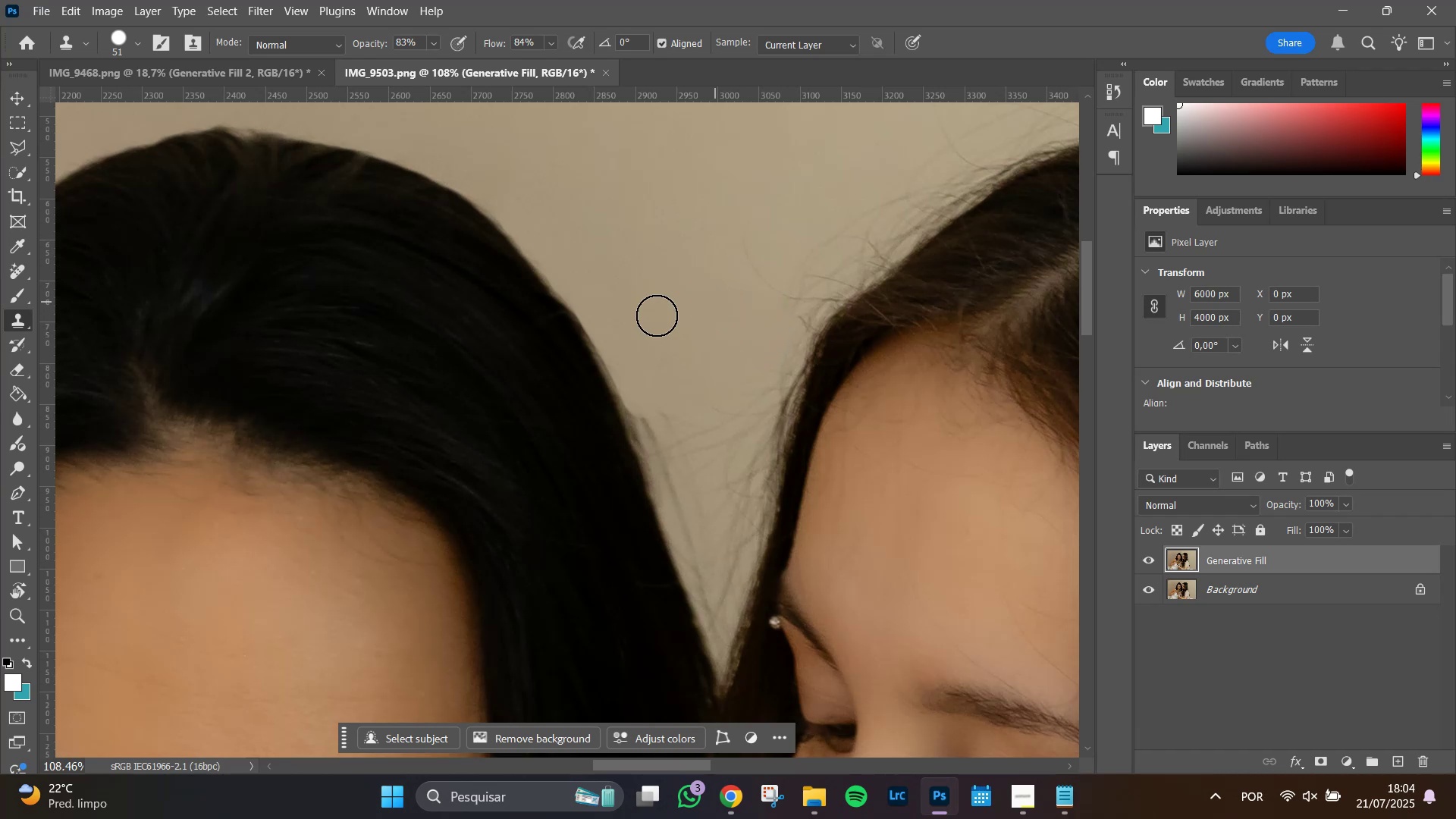 
hold_key(key=Space, duration=0.98)
 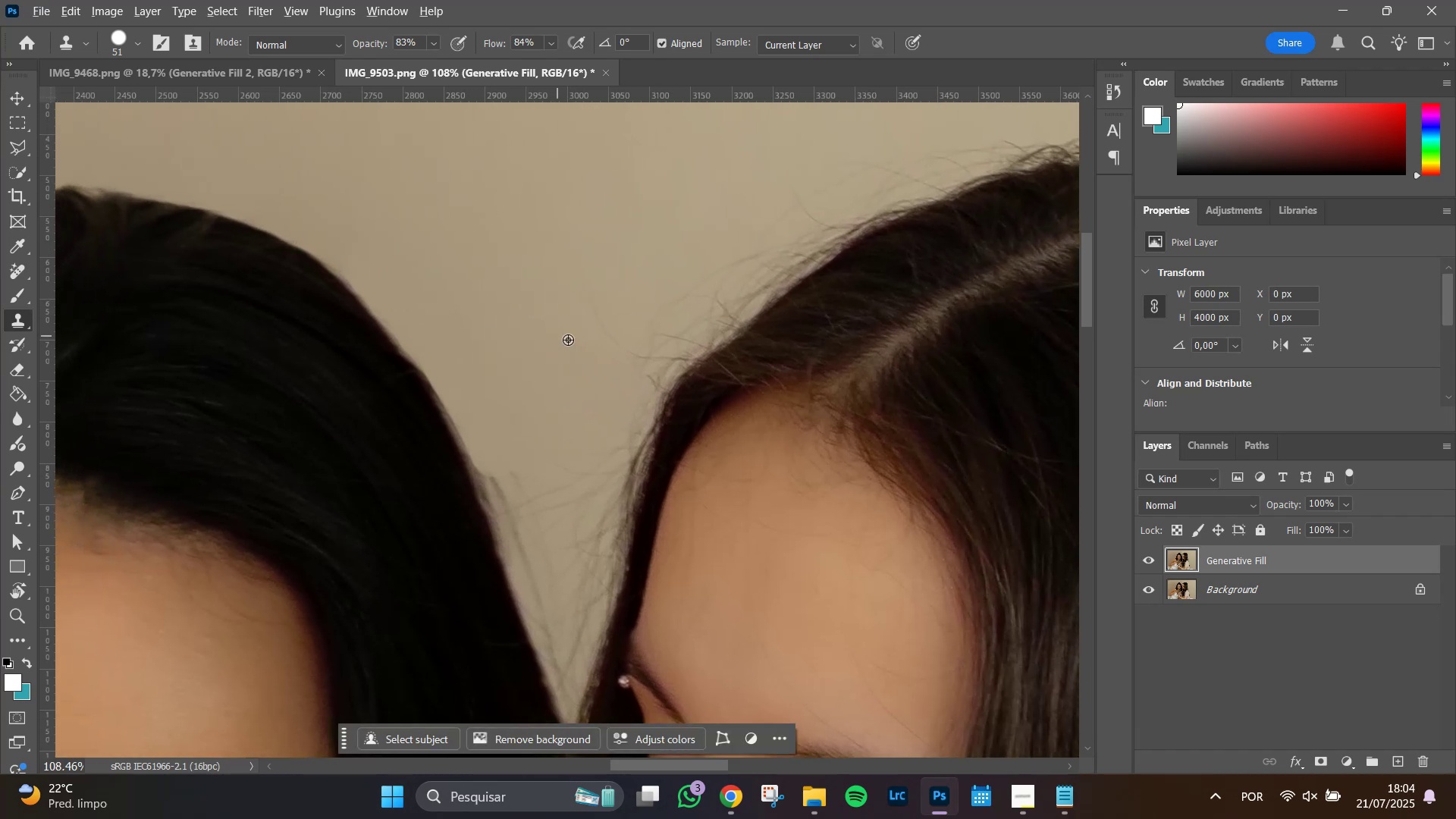 
left_click_drag(start_coordinate=[704, 311], to_coordinate=[518, 353])
 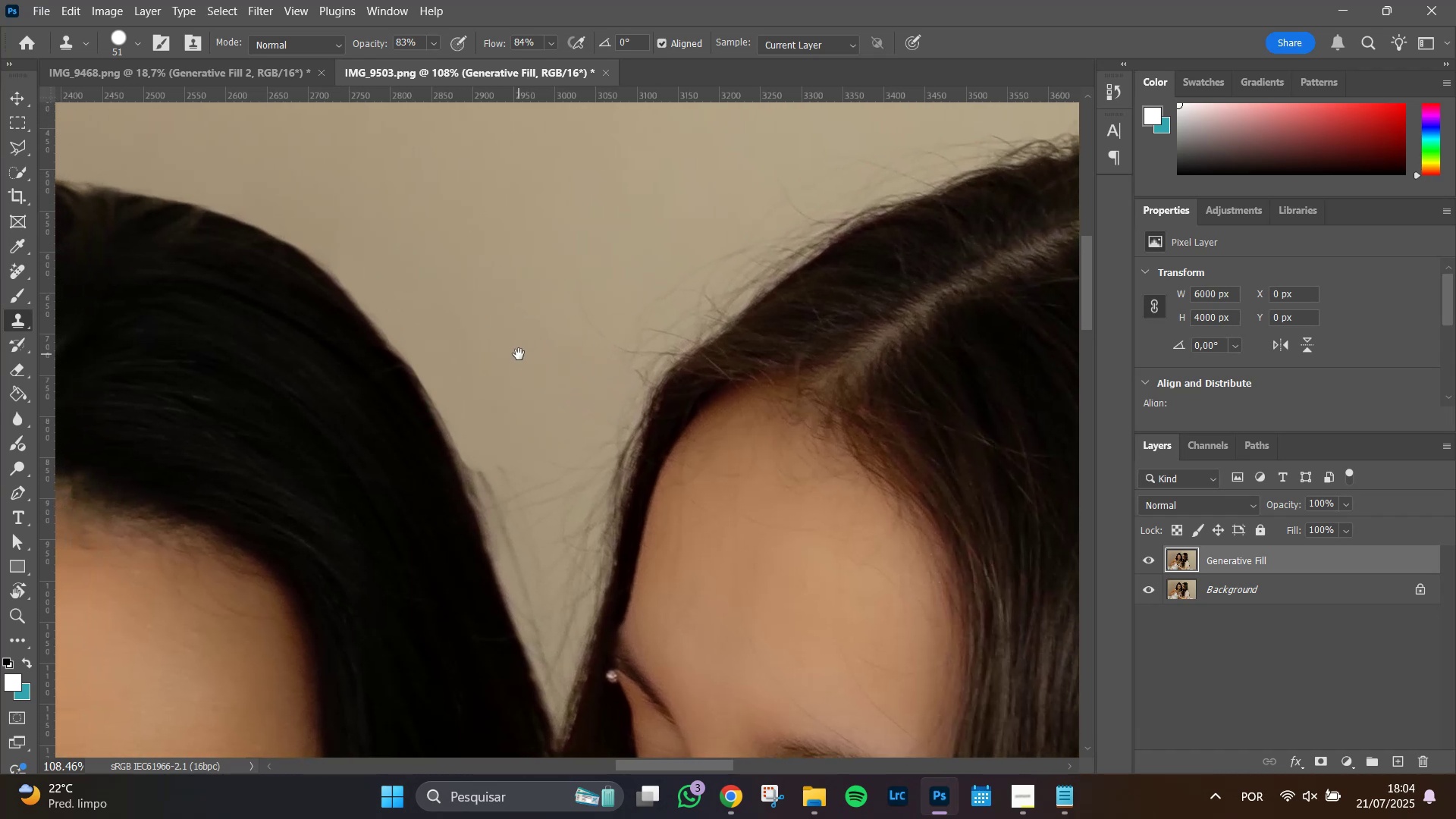 
hold_key(key=AltLeft, duration=0.62)
 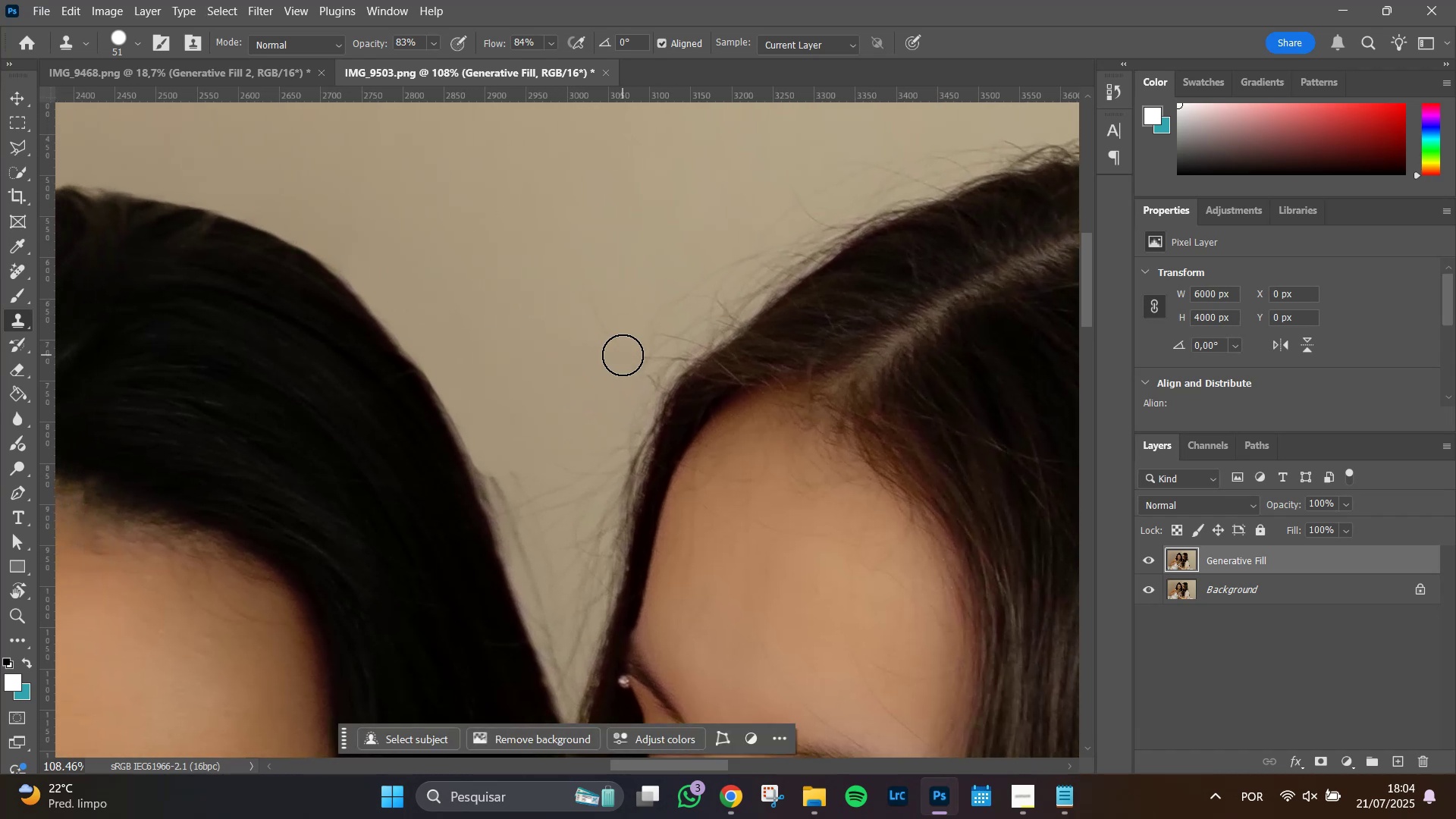 
left_click_drag(start_coordinate=[613, 350], to_coordinate=[597, 293])
 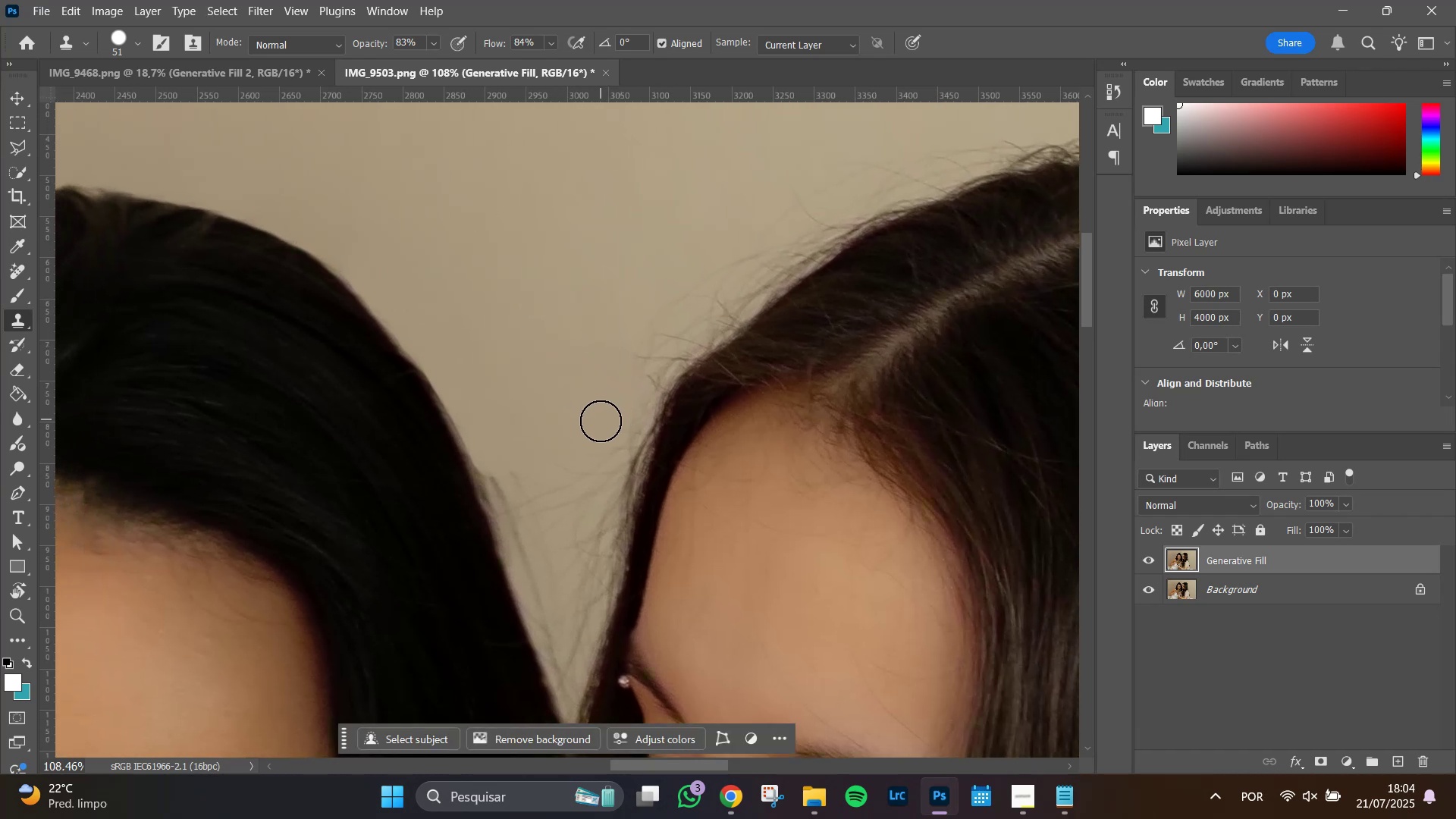 
hold_key(key=AltLeft, duration=0.35)
left_click([574, 428])
 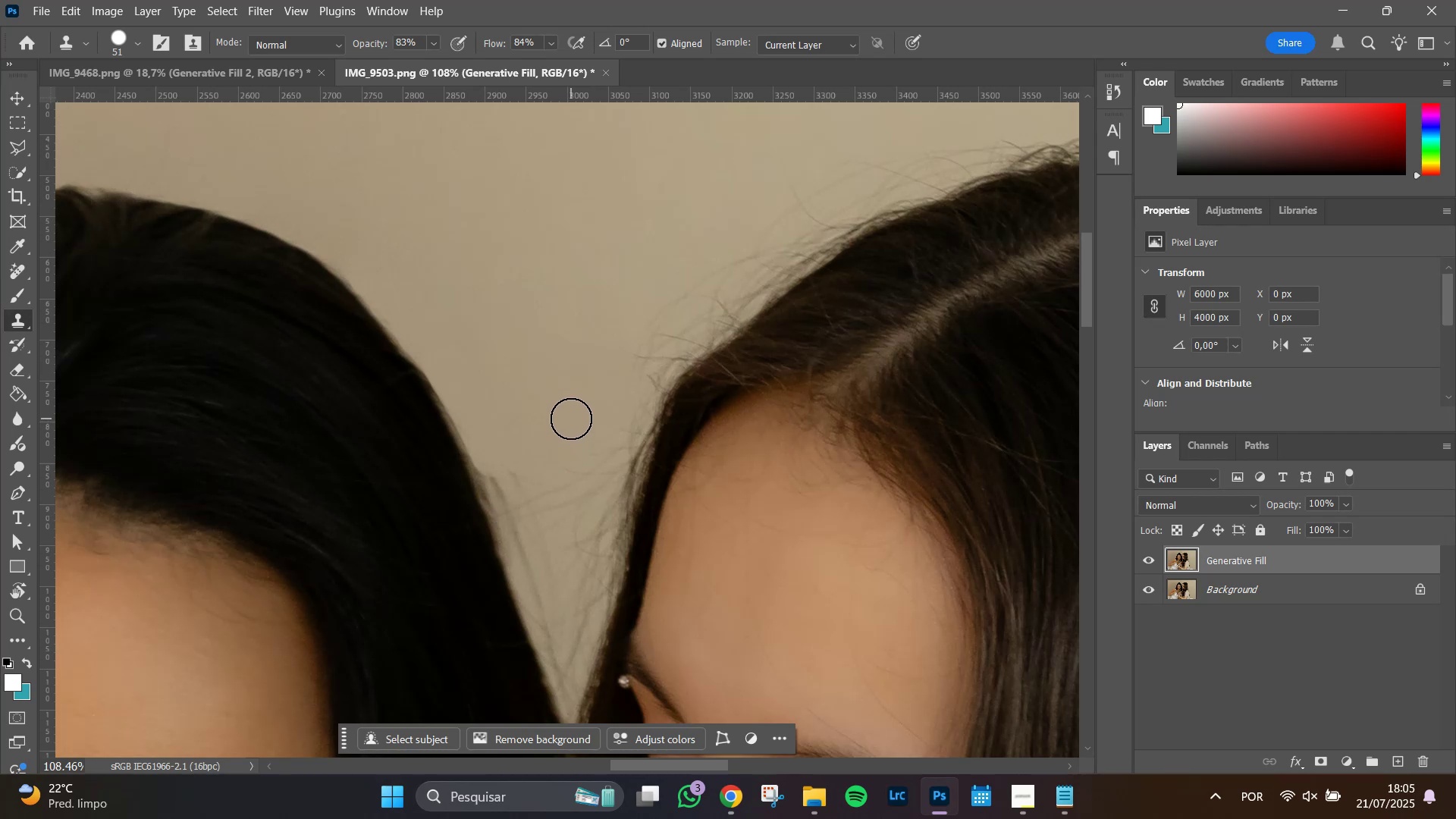 
wait(6.52)
 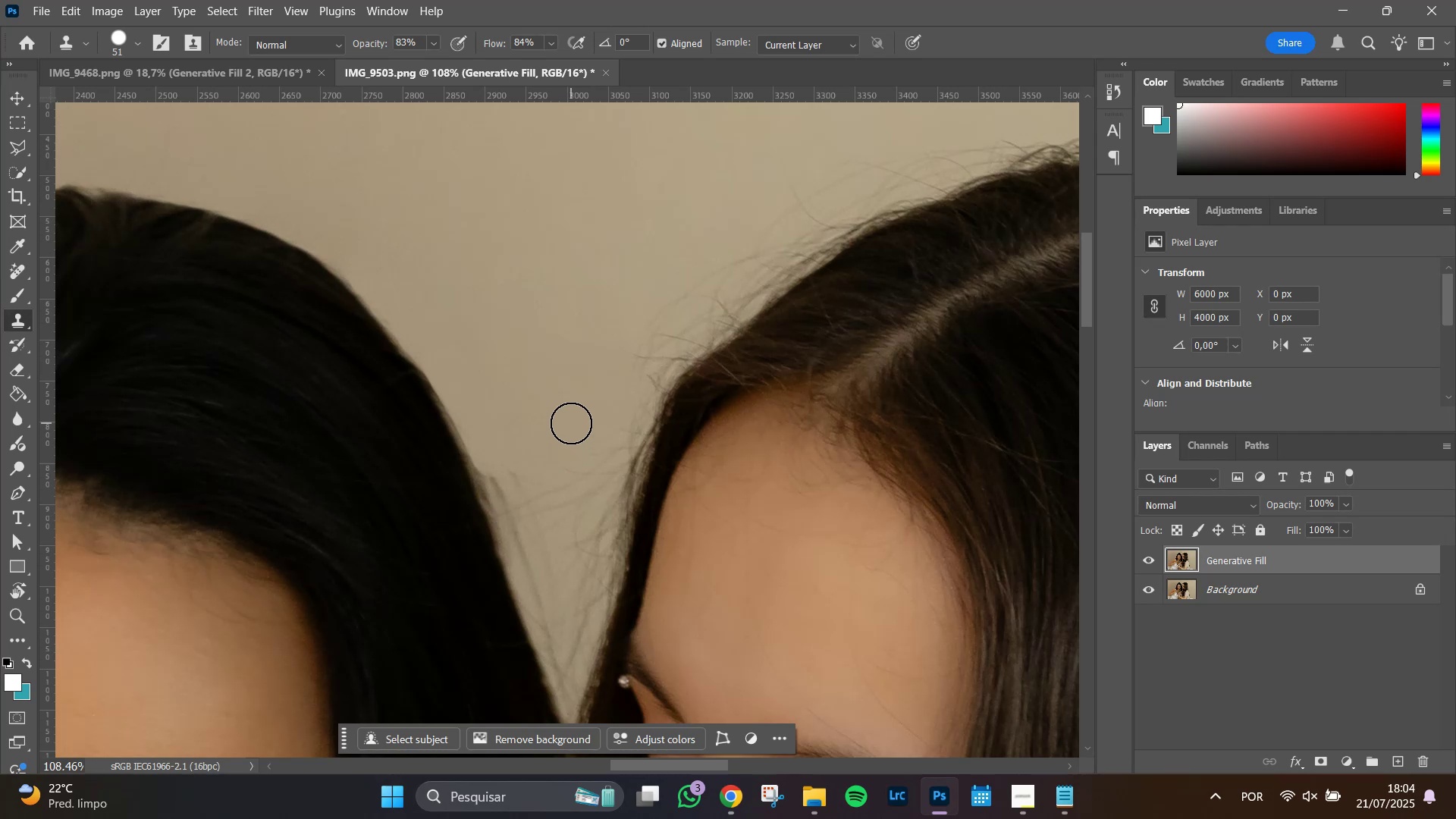 
left_click([559, 454])
 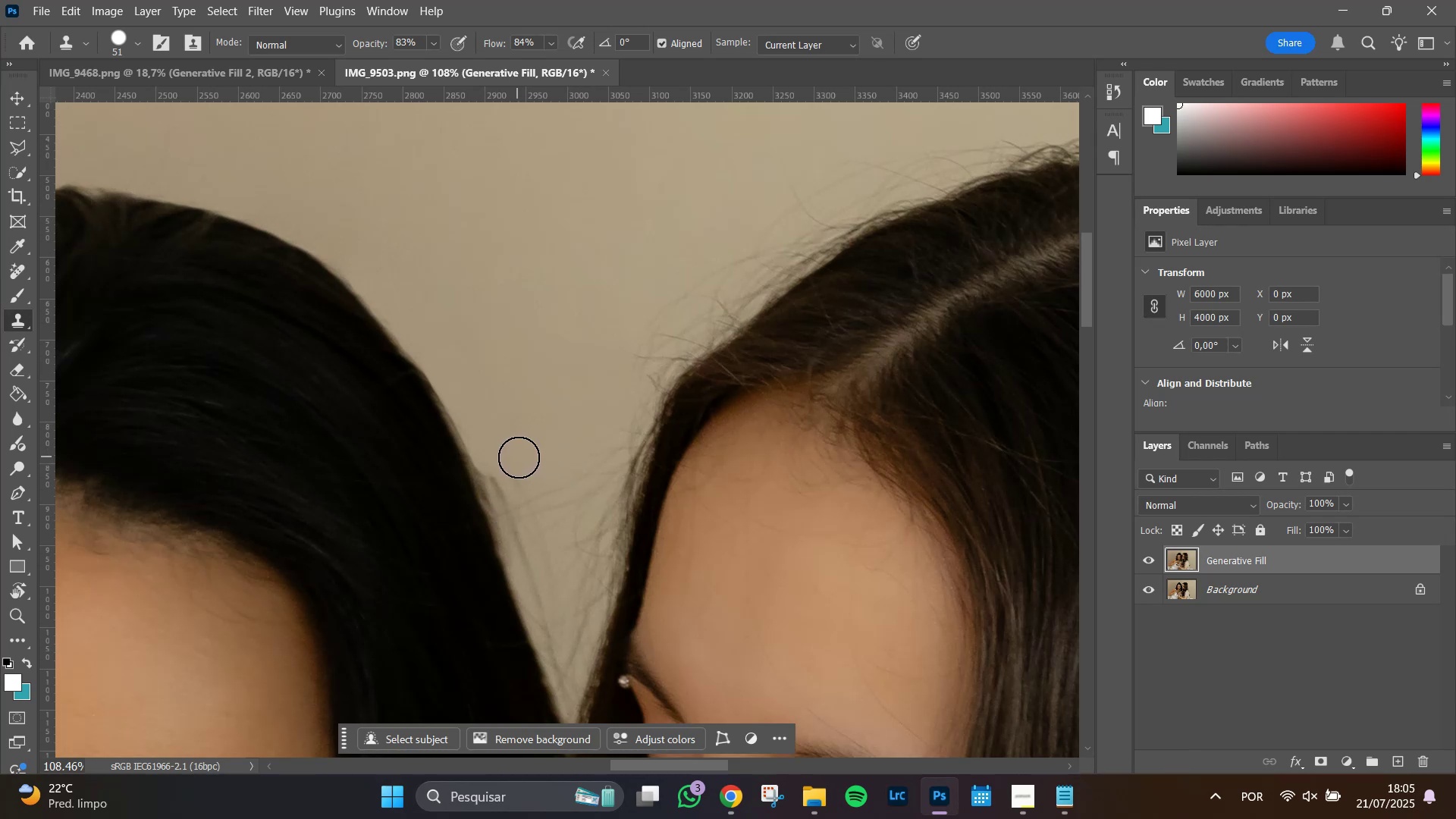 
left_click([520, 462])
 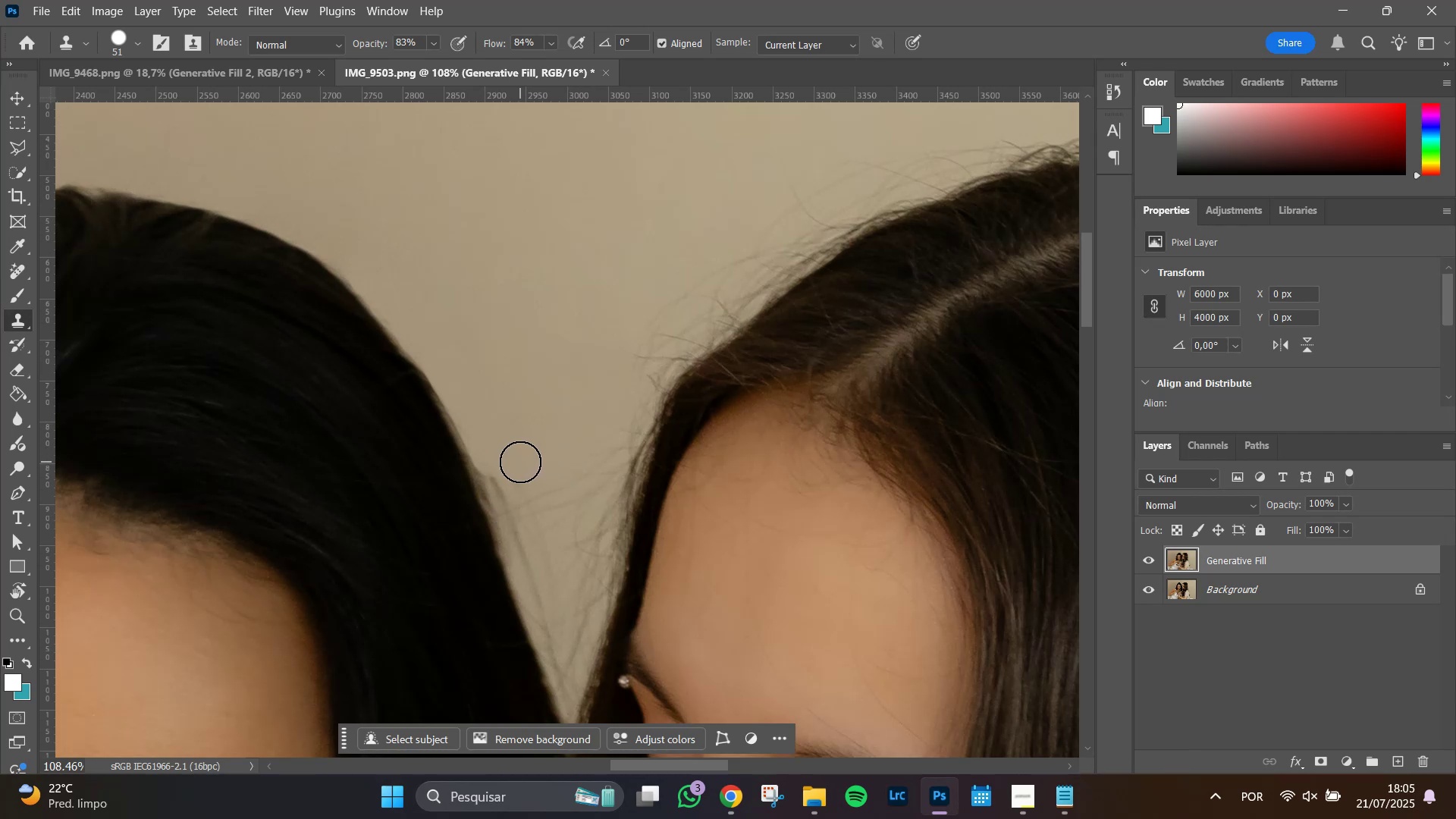 
key(Alt+AltLeft)
 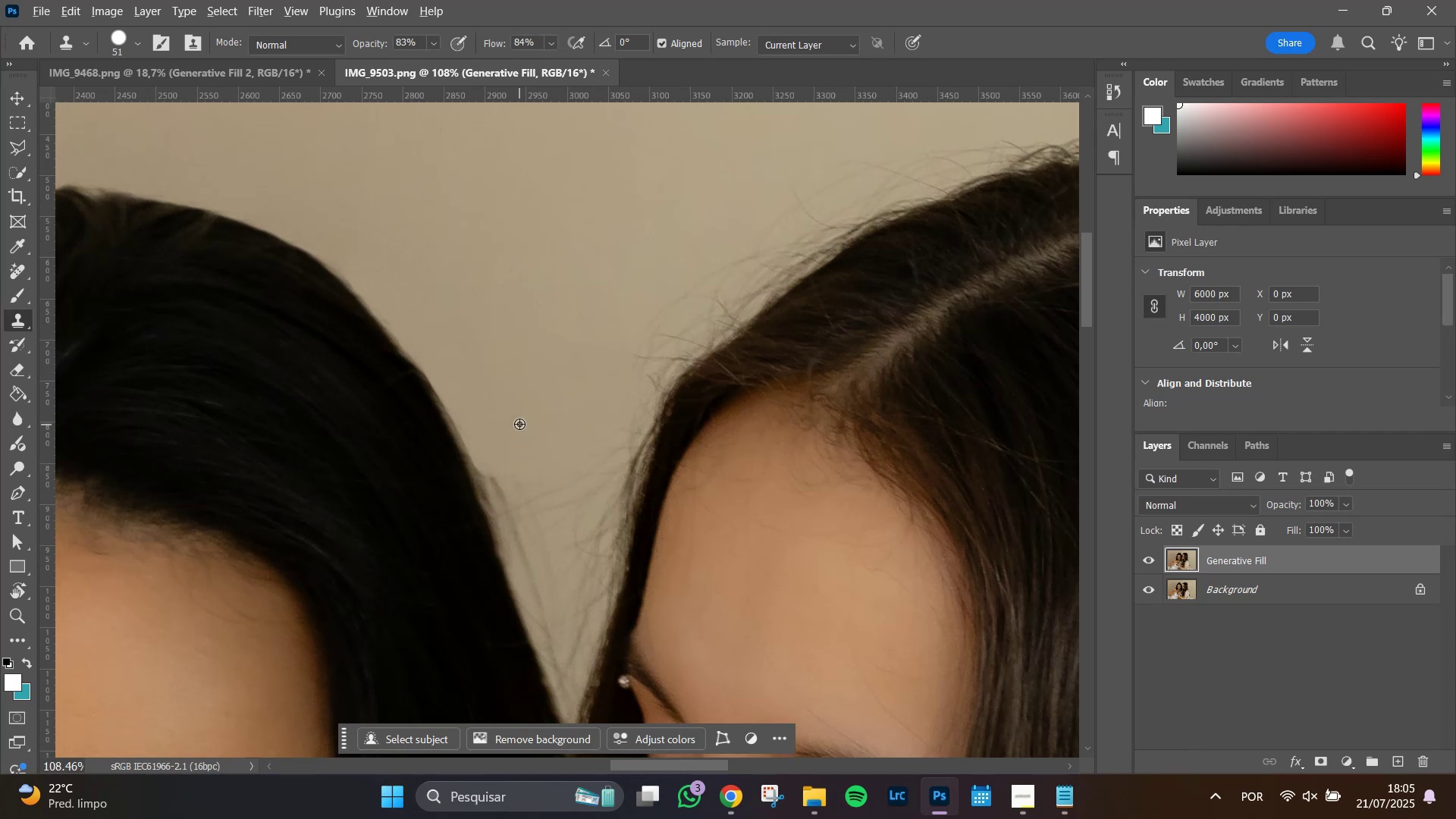 
left_click([519, 424])
 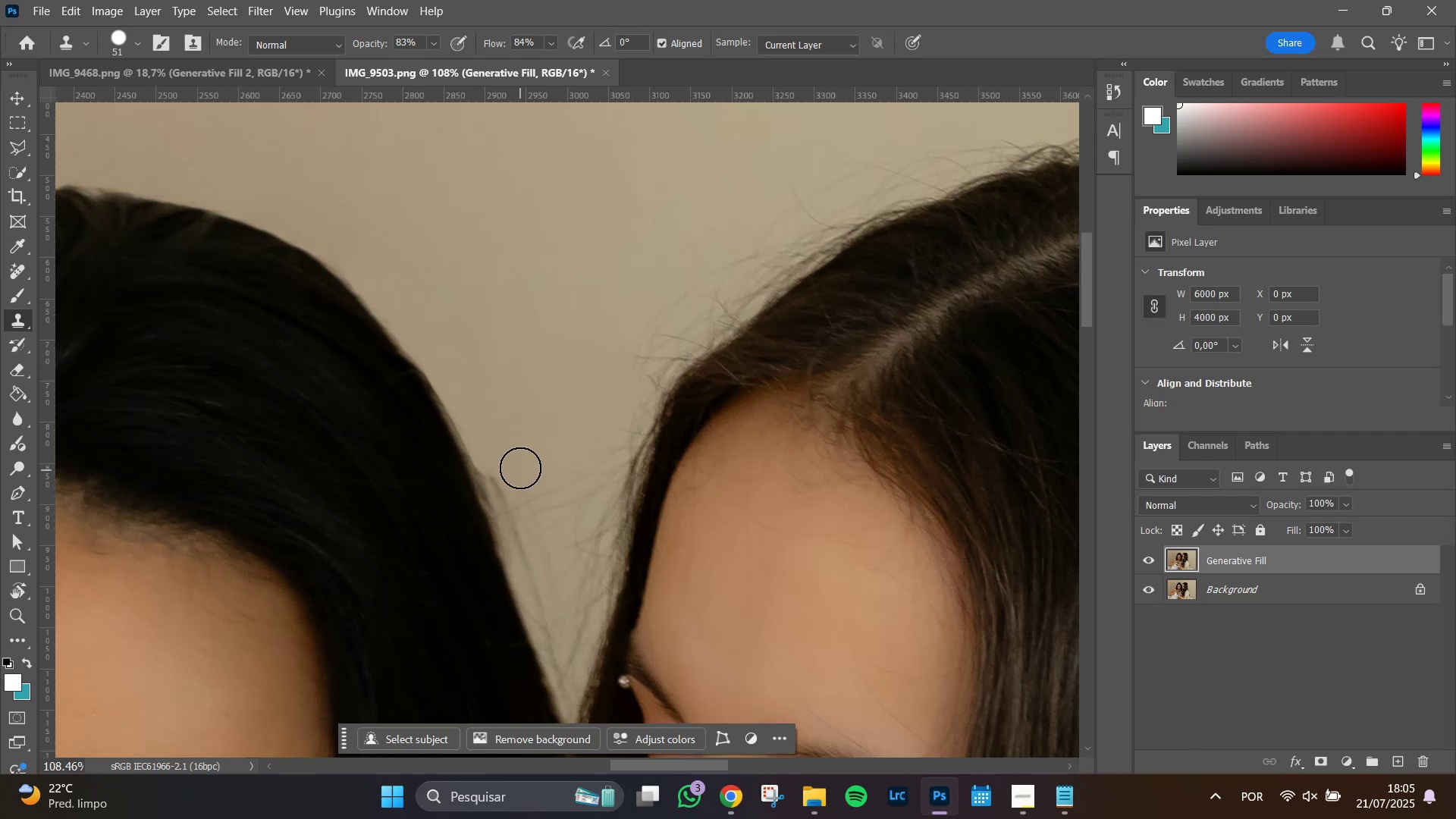 
left_click([520, 466])
 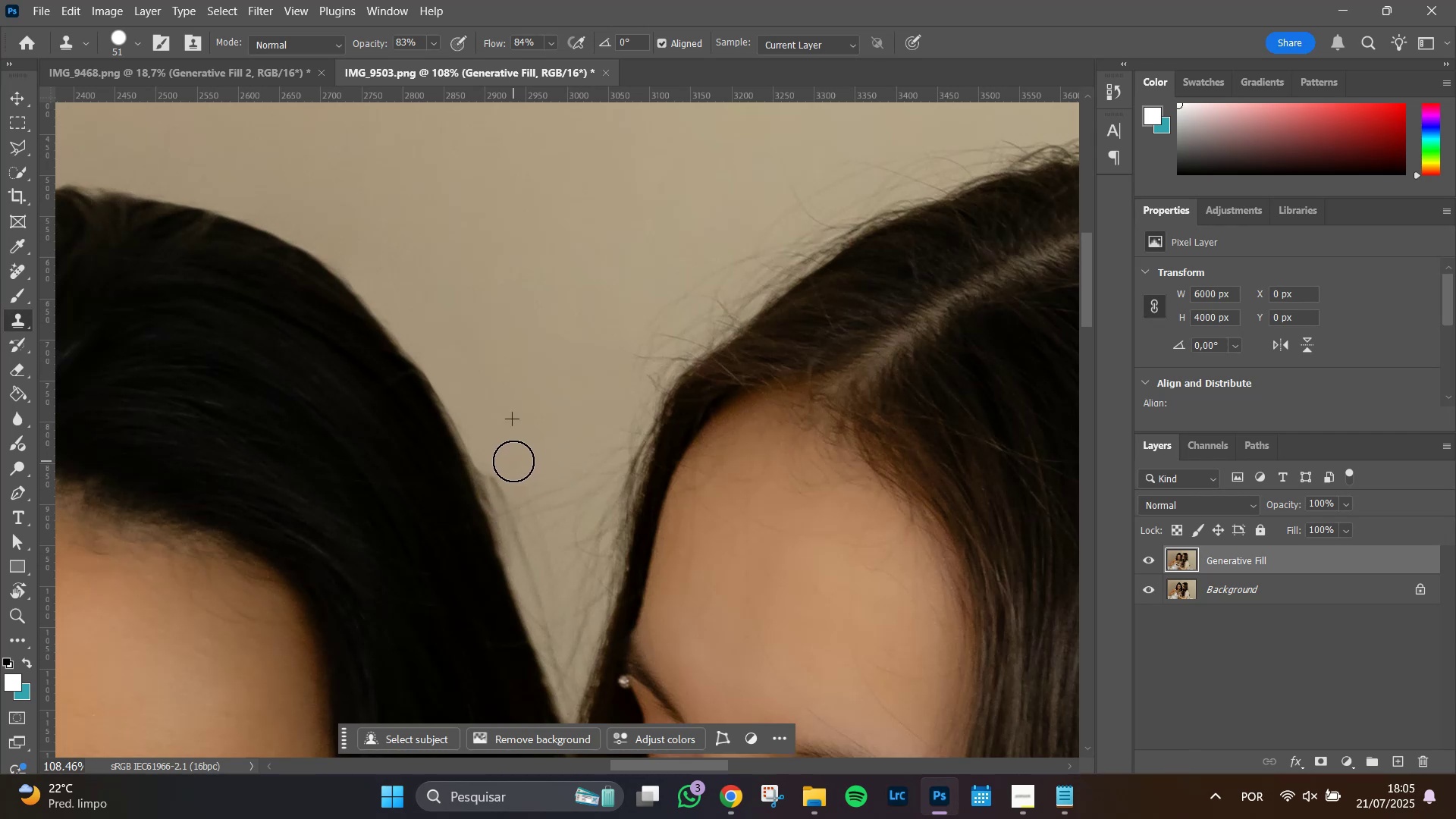 
double_click([507, 468])
 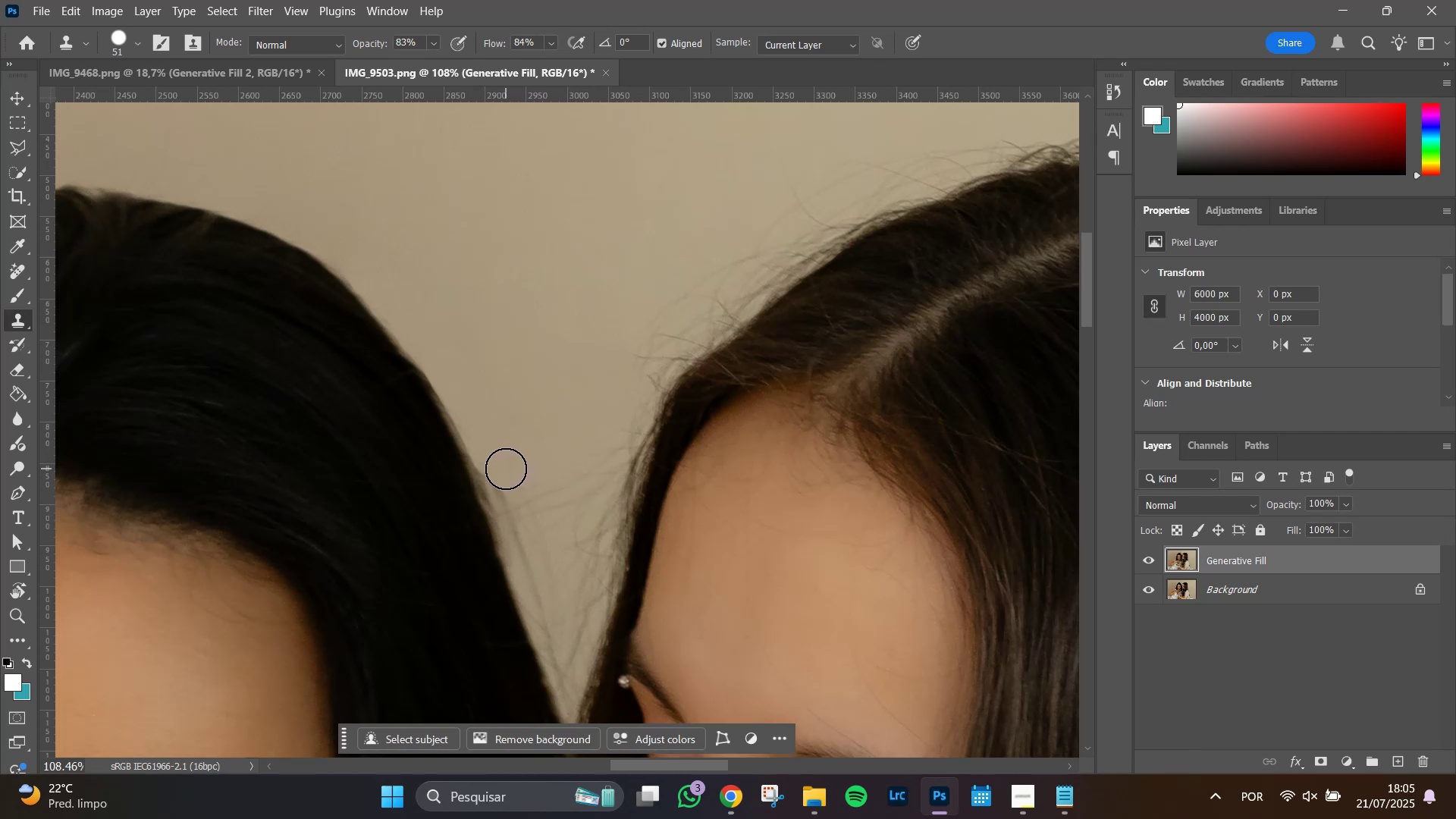 
left_click([504, 470])
 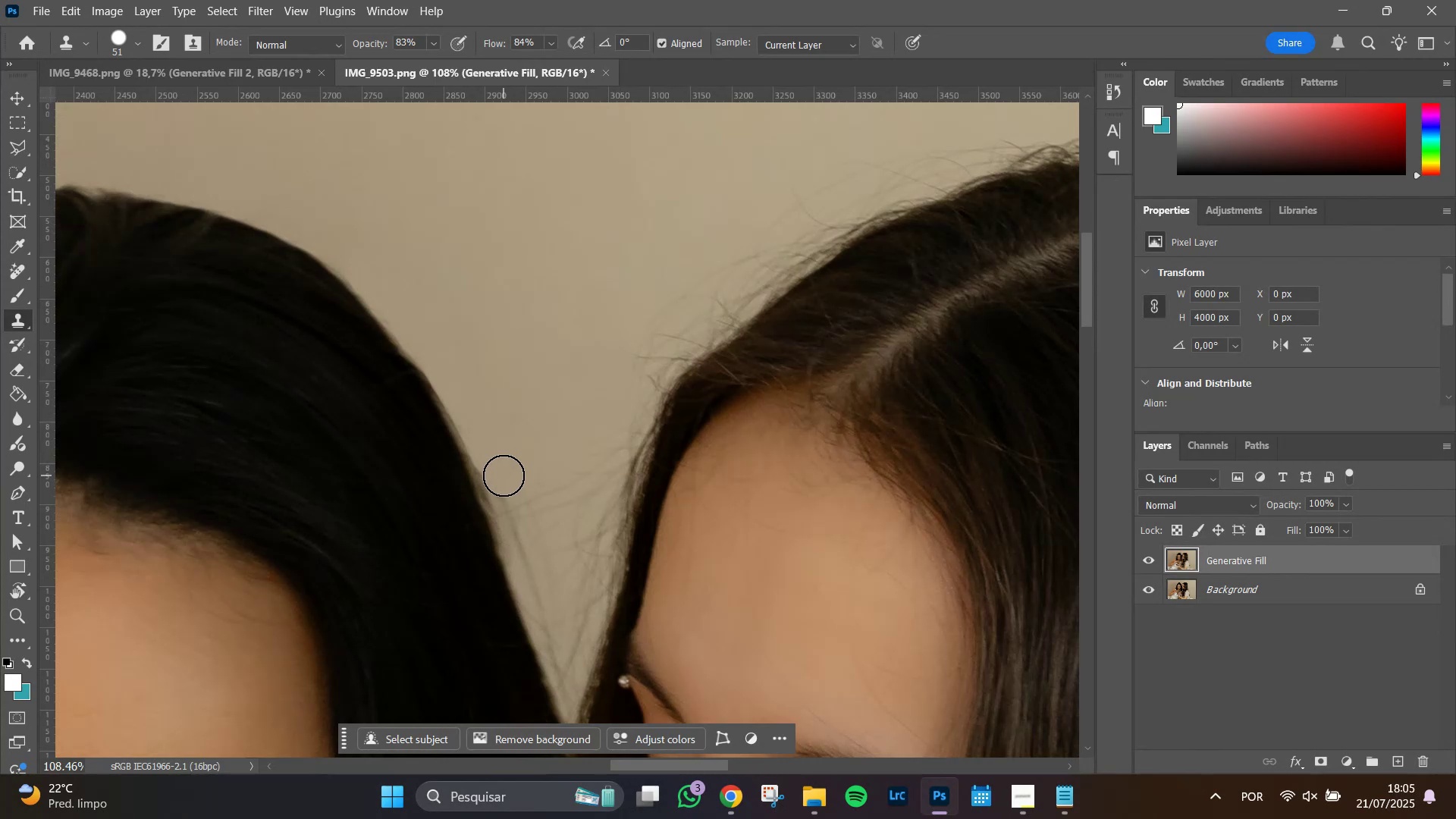 
left_click([504, 475])
 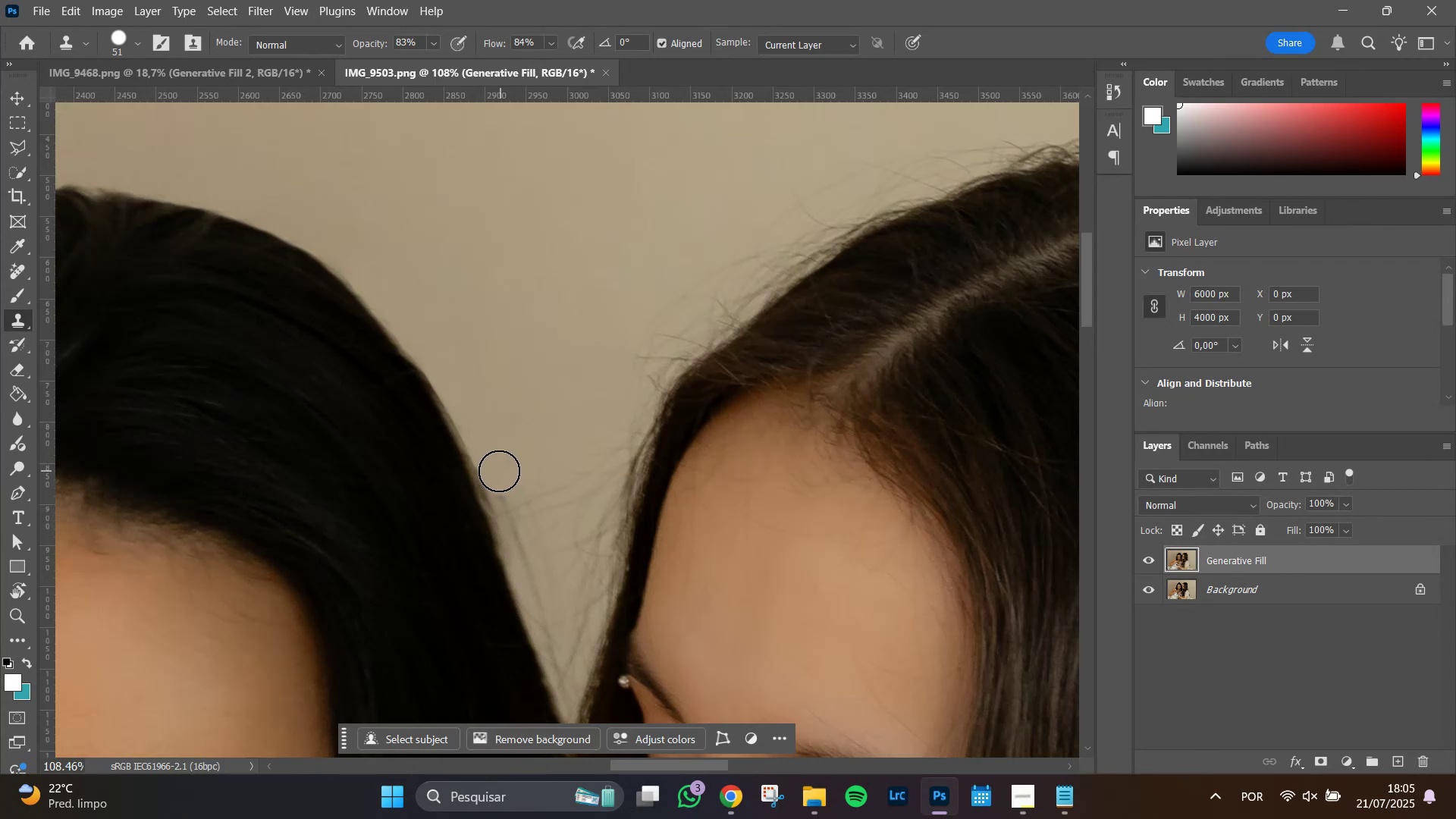 
left_click([499, 471])
 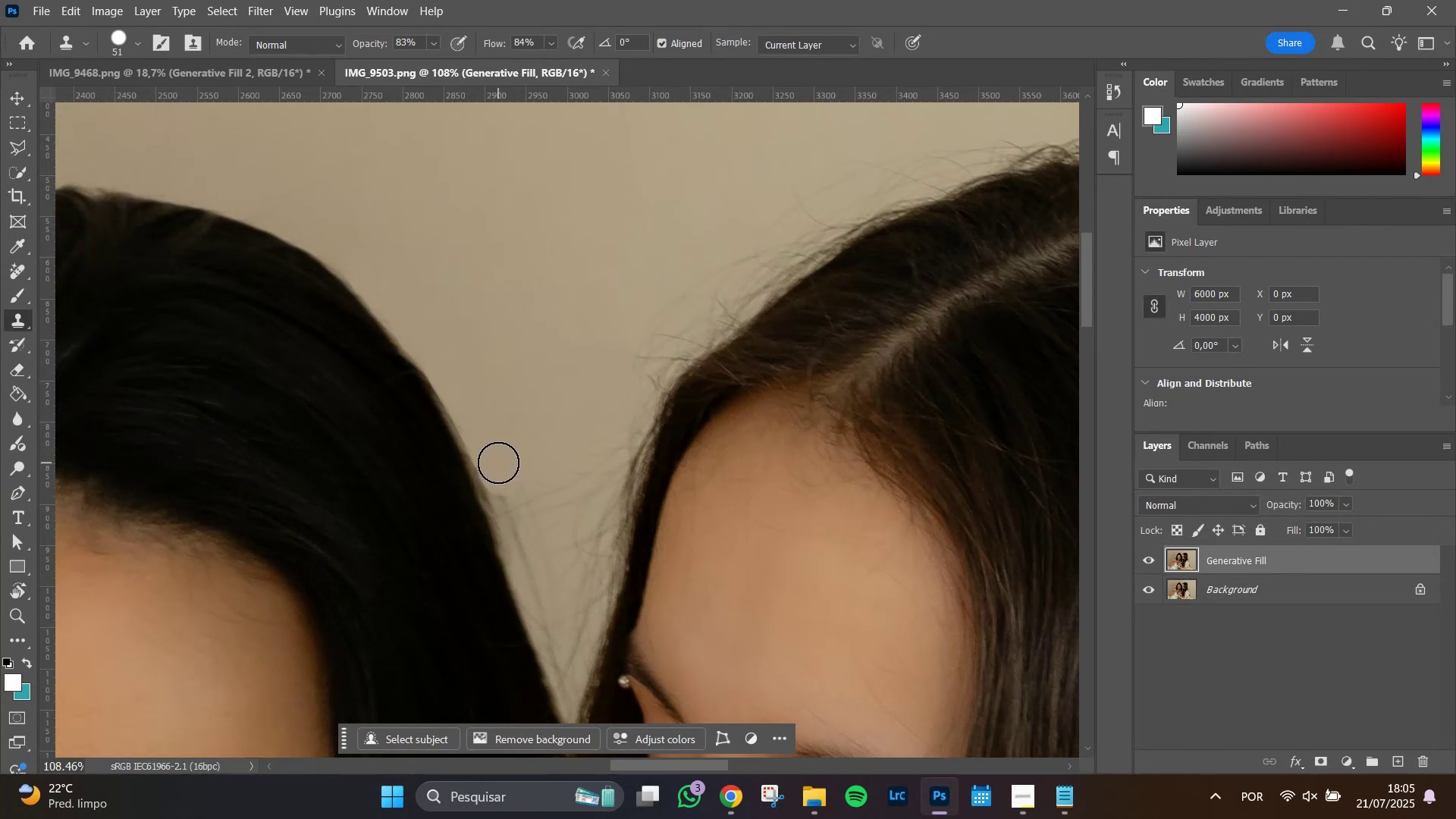 
left_click([498, 463])
 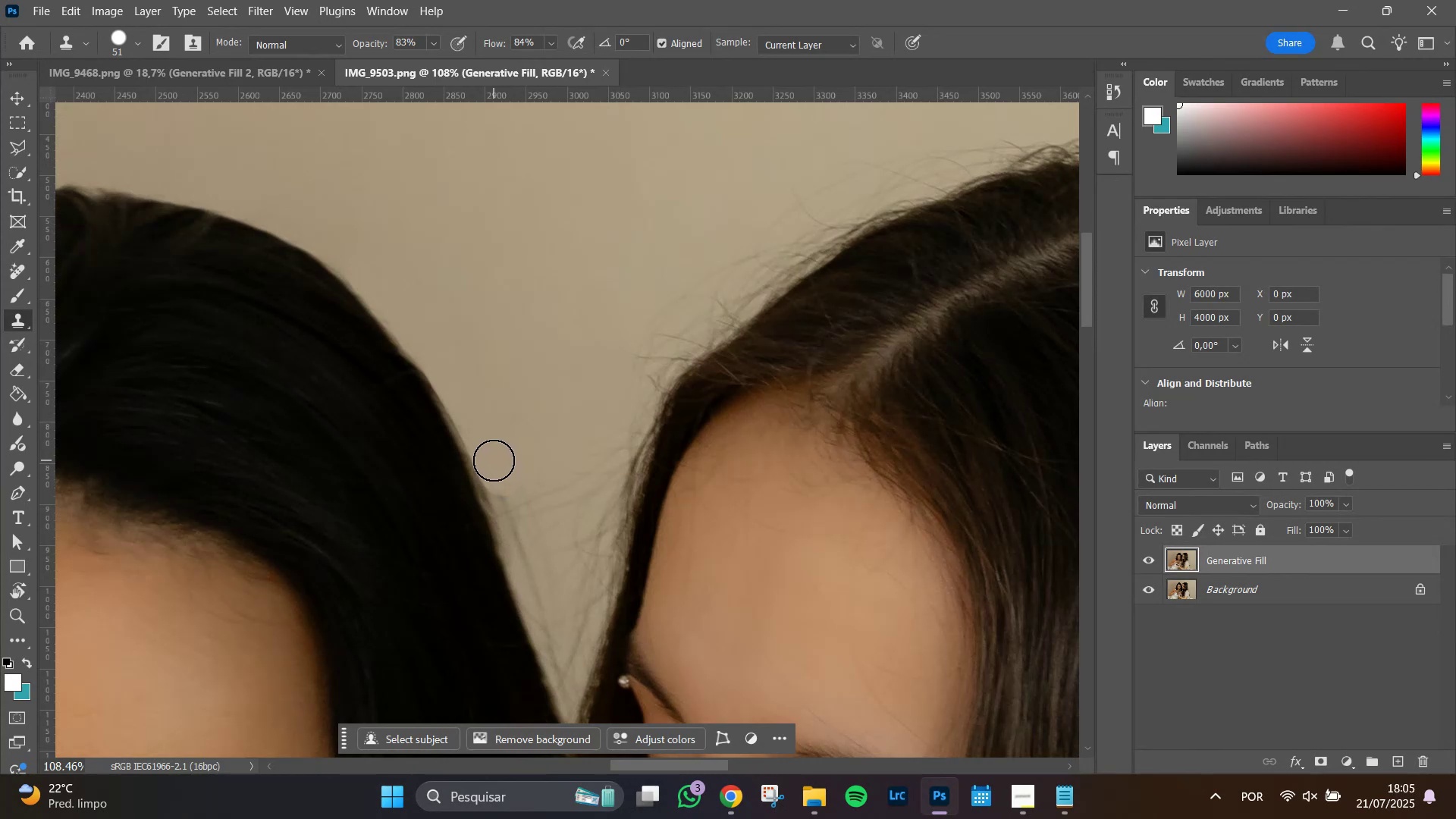 
left_click([494, 460])
 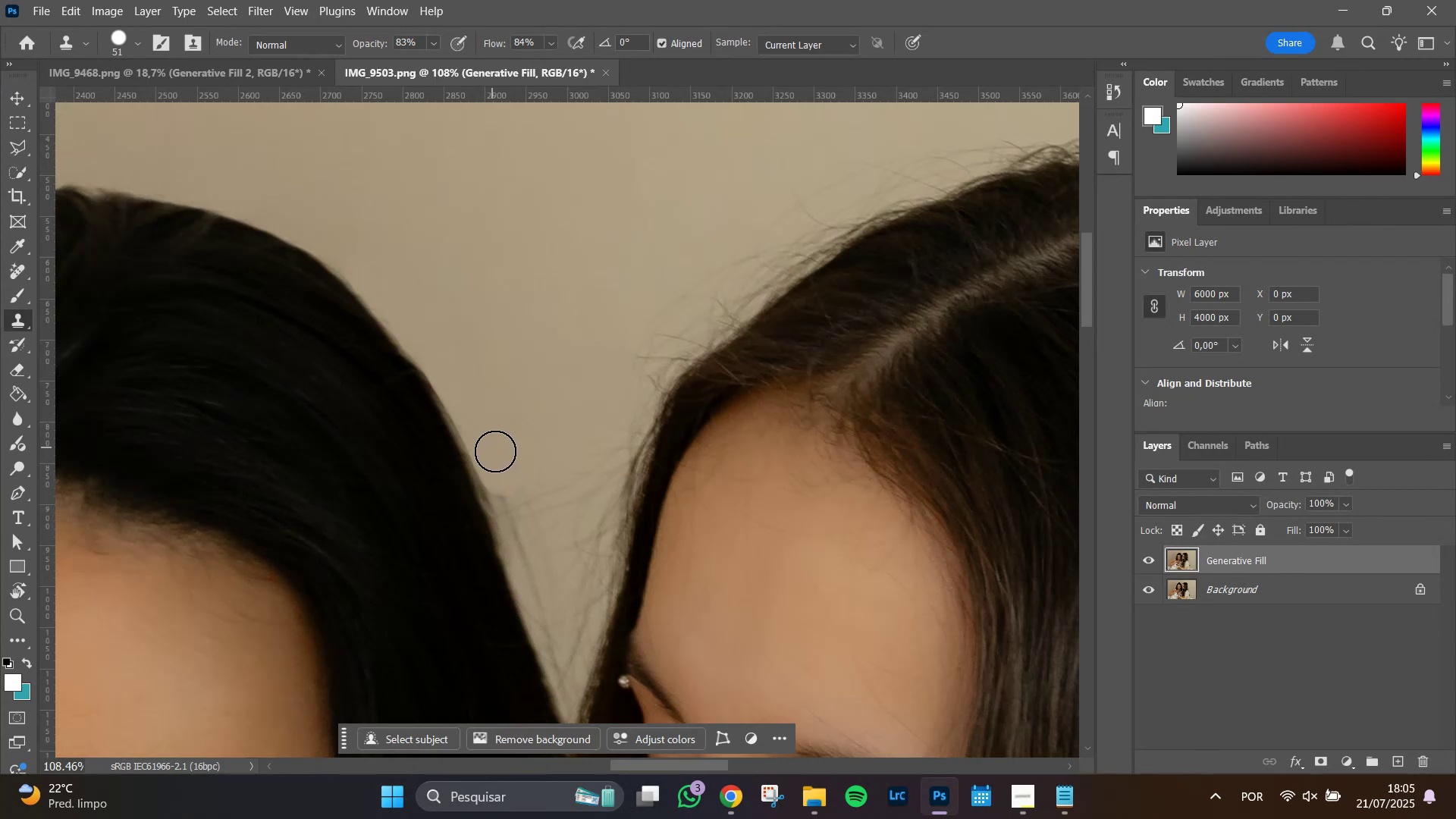 
left_click([498, 464])
 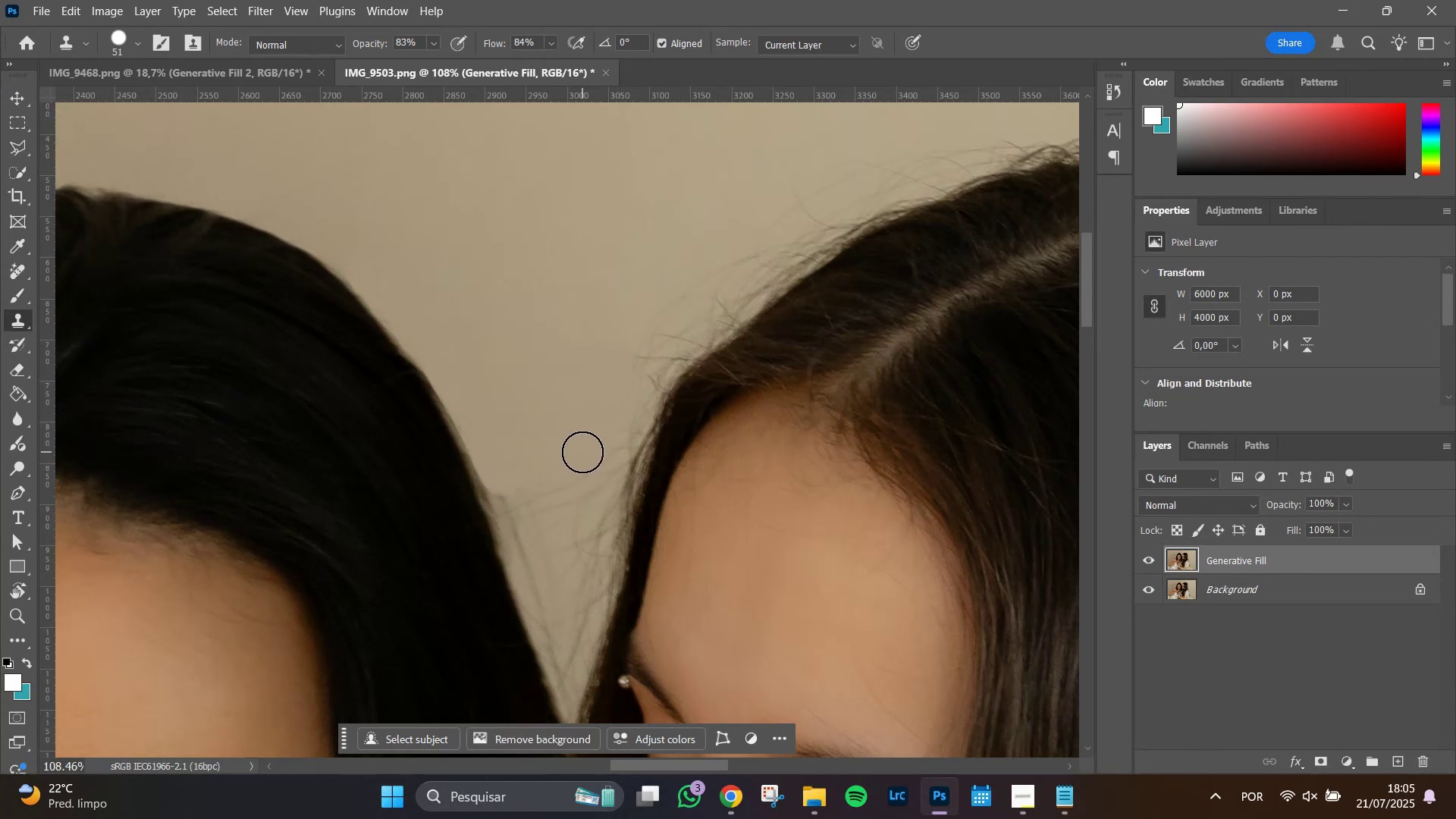 
double_click([603, 445])
 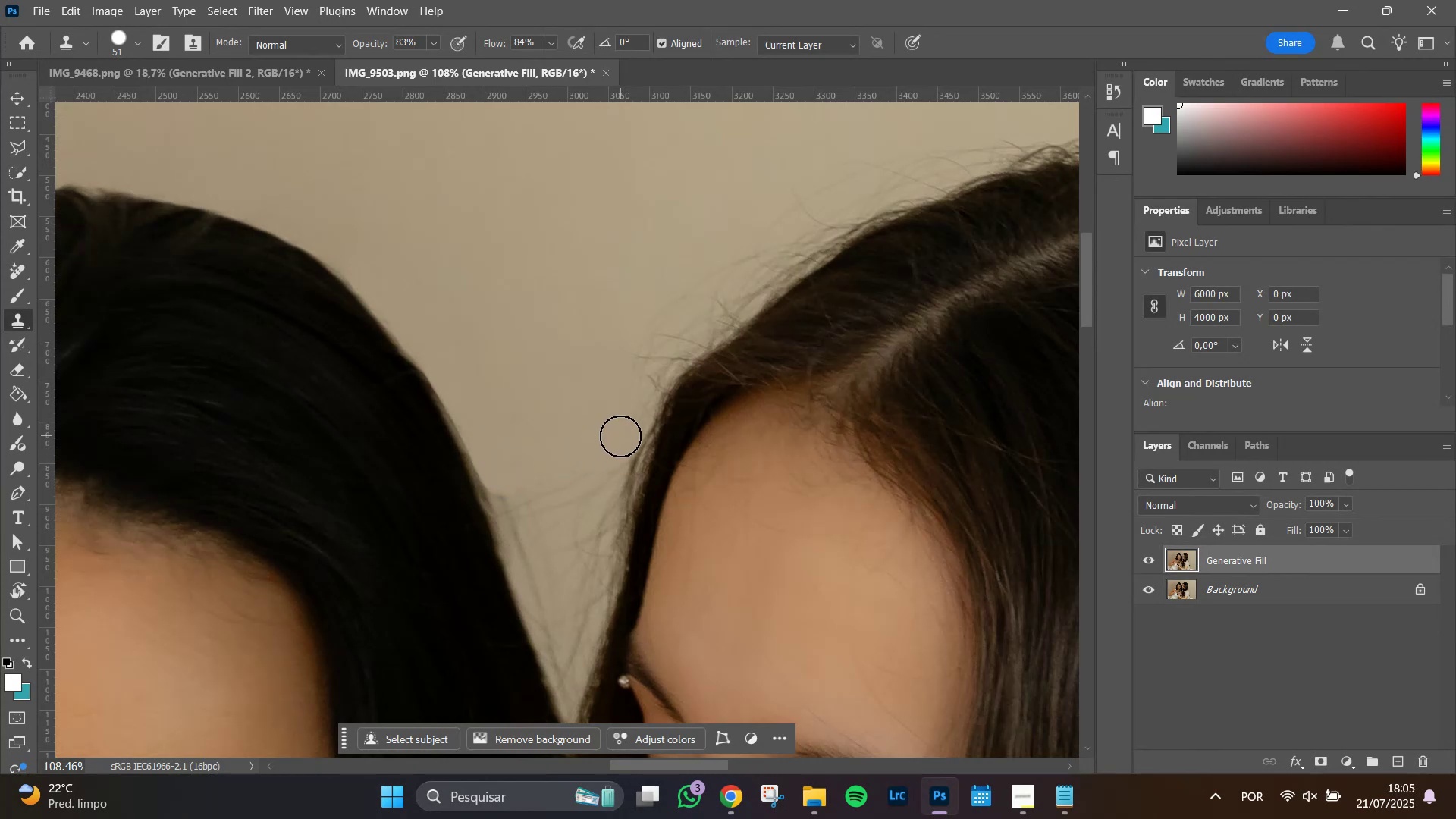 
hold_key(key=AltLeft, duration=0.31)
 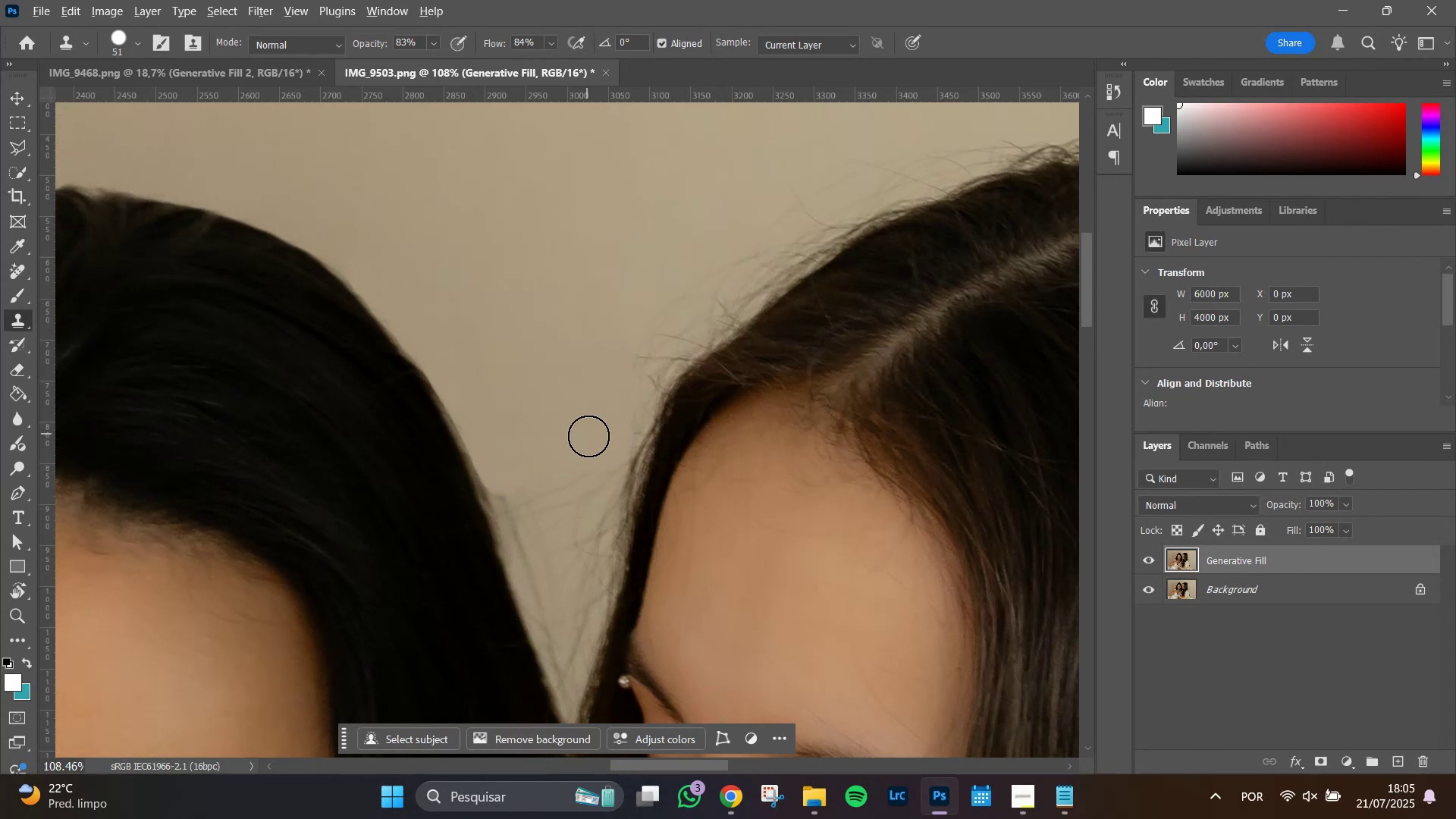 
hold_key(key=AltLeft, duration=0.5)
left_click([579, 432])
 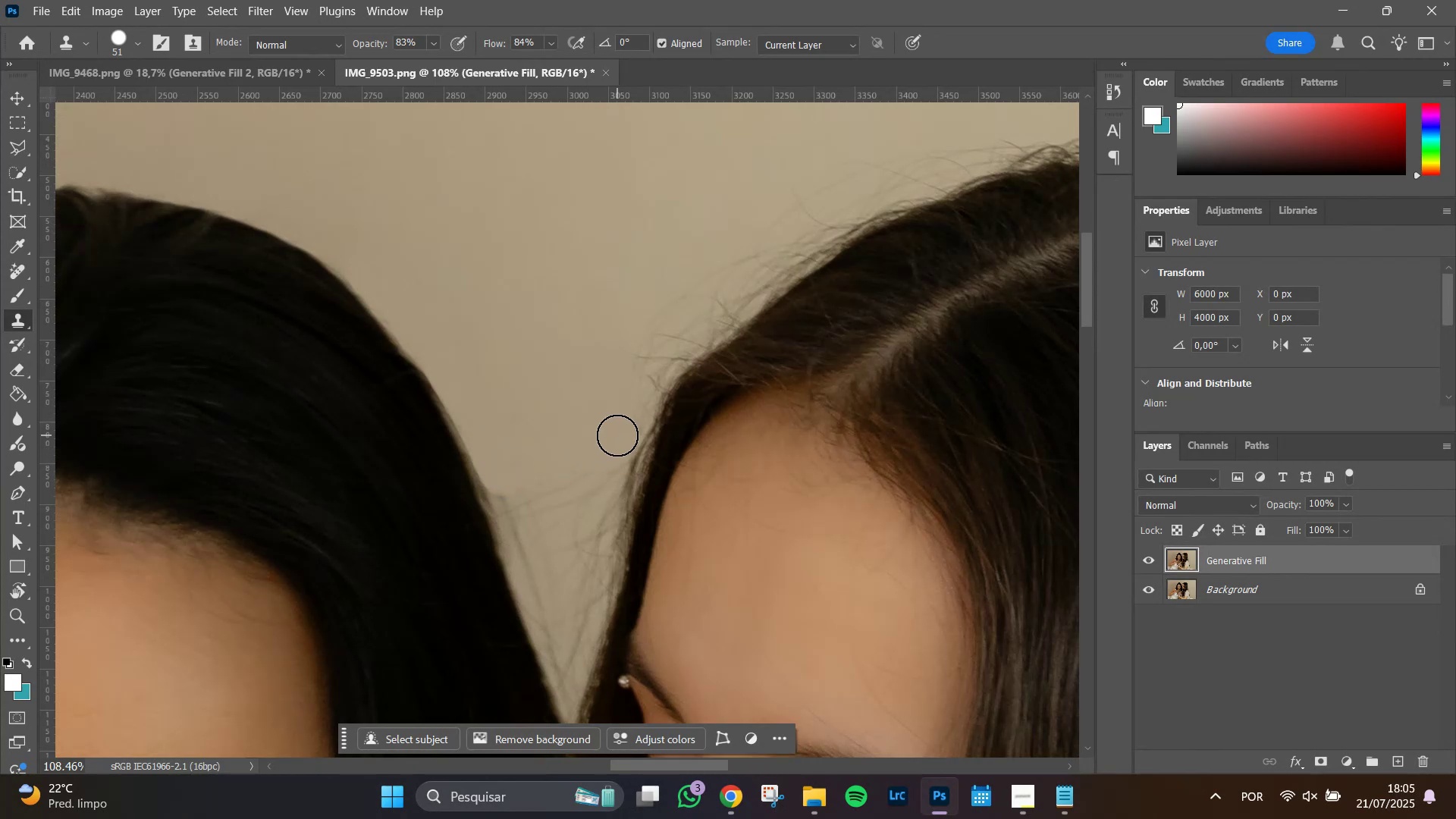 
left_click([617, 435])
 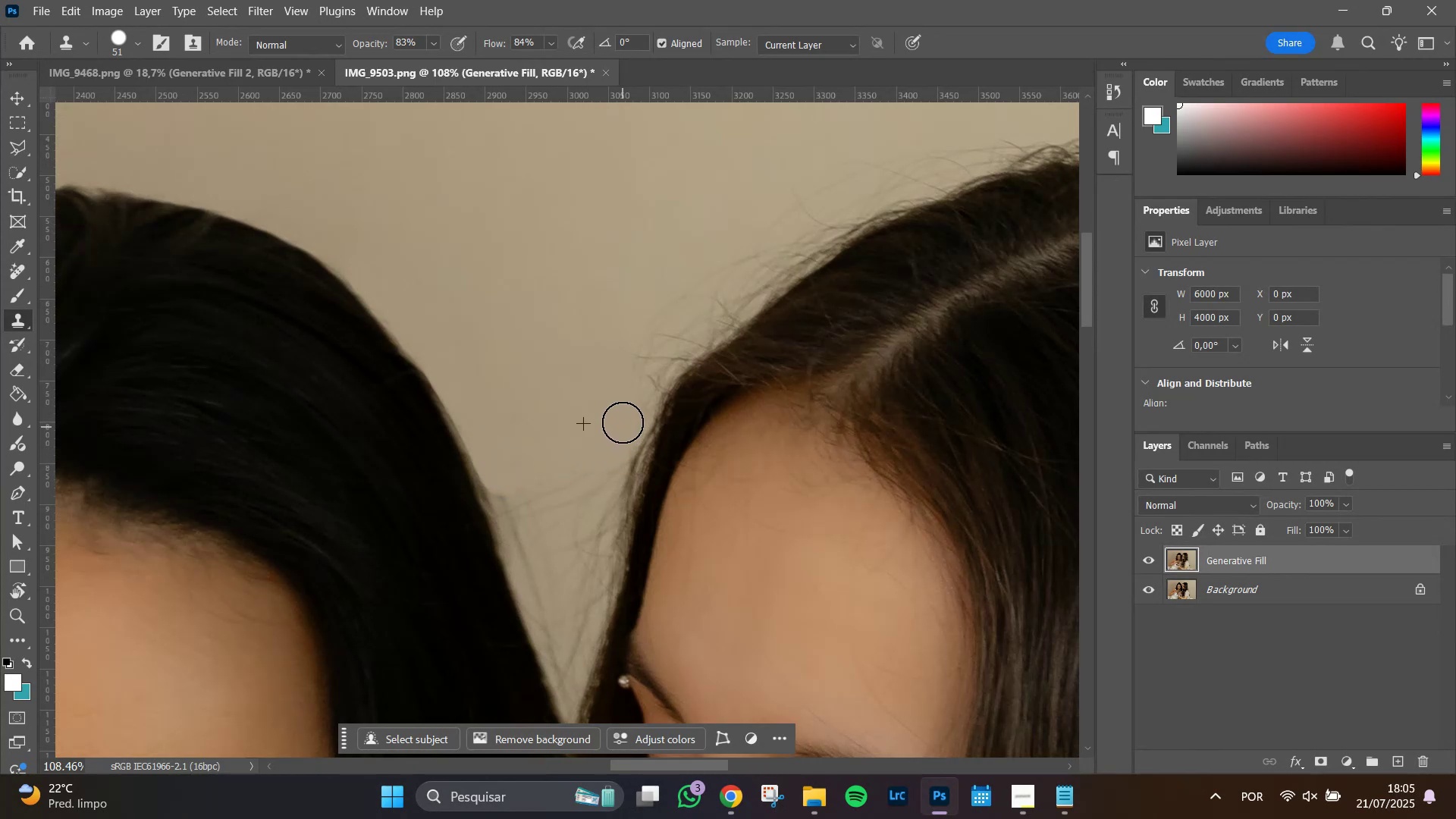 
triple_click([623, 420])
 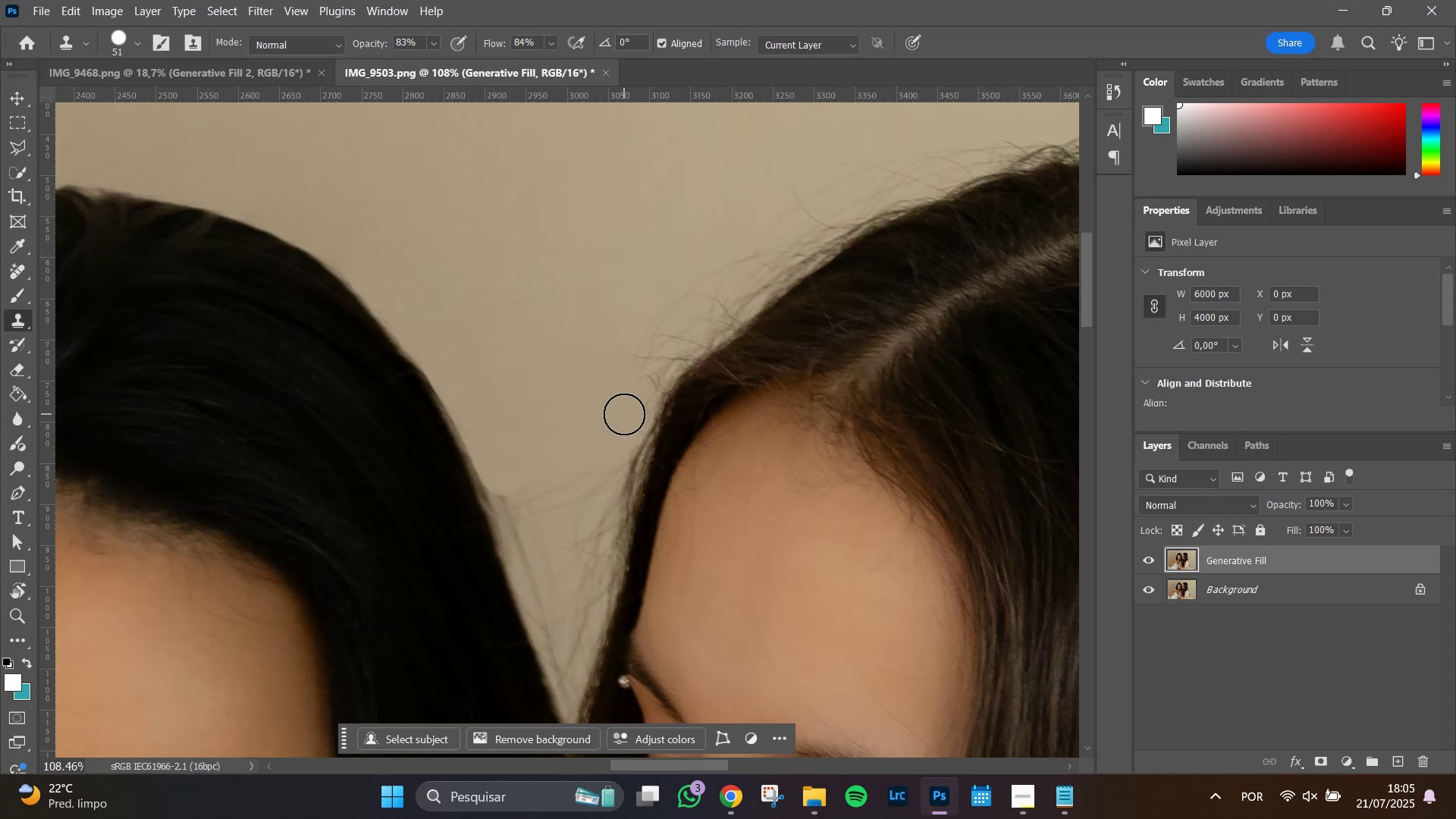 
triple_click([624, 414])
 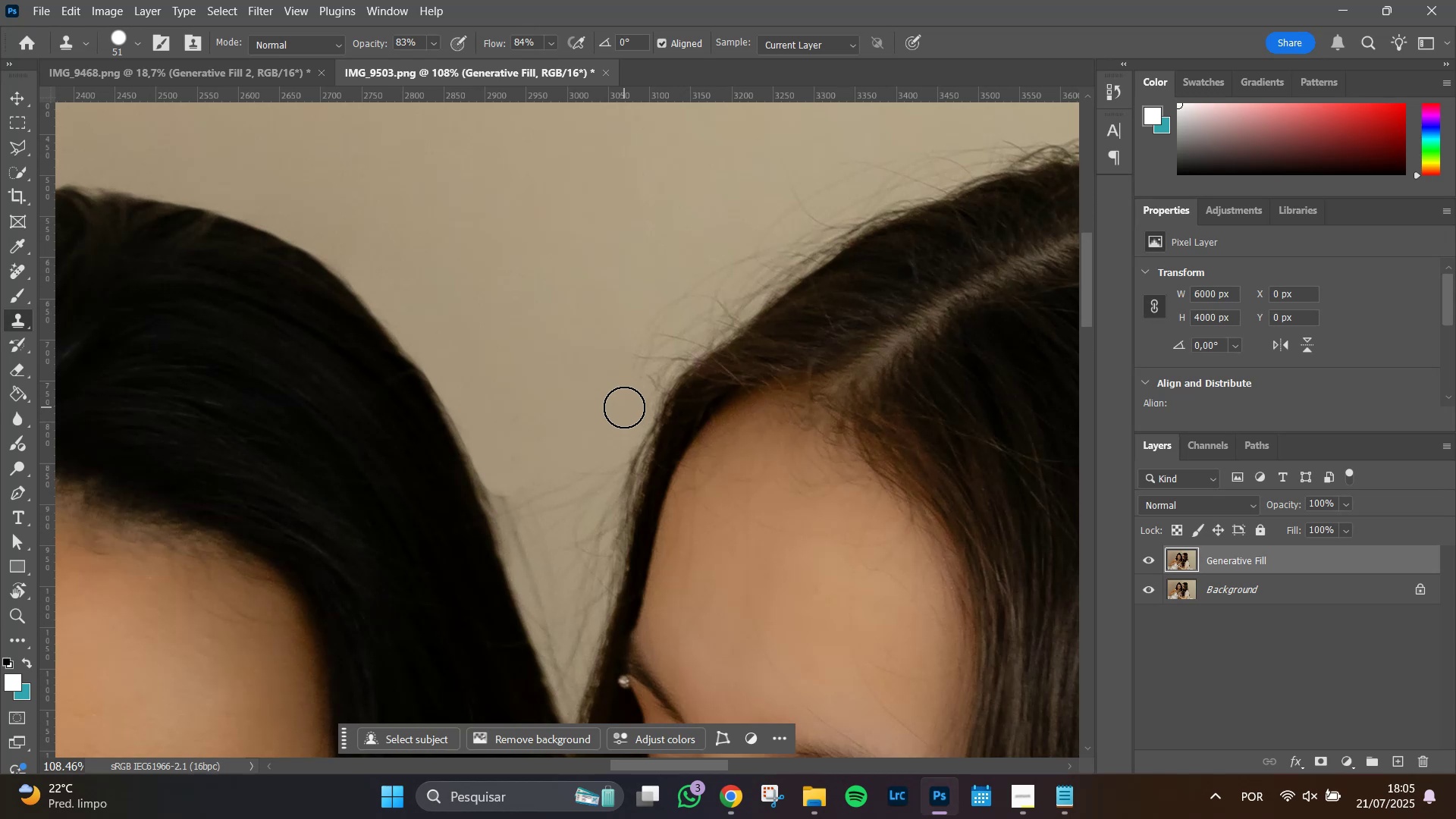 
triple_click([624, 407])
 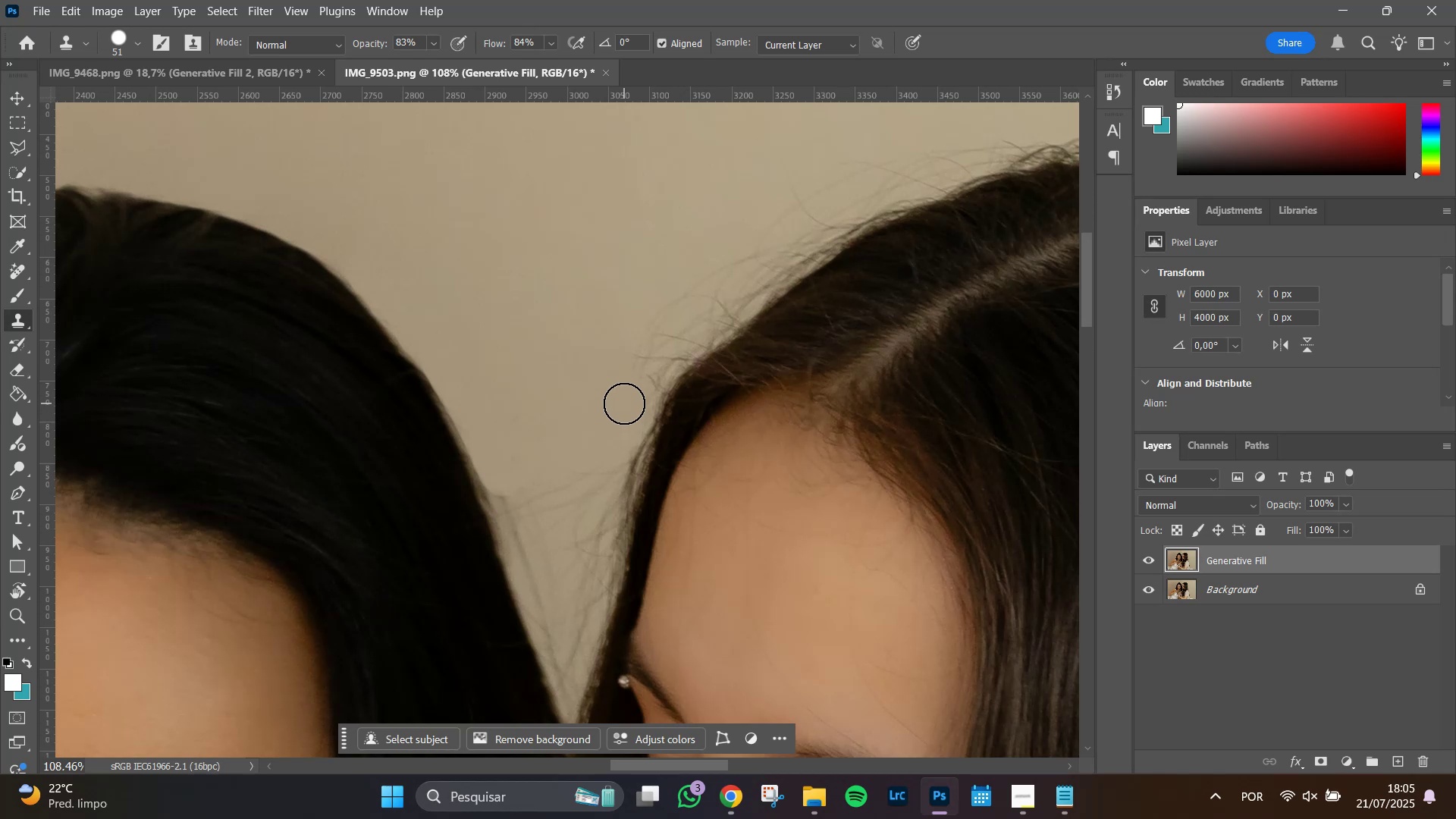 
triple_click([624, 403])
 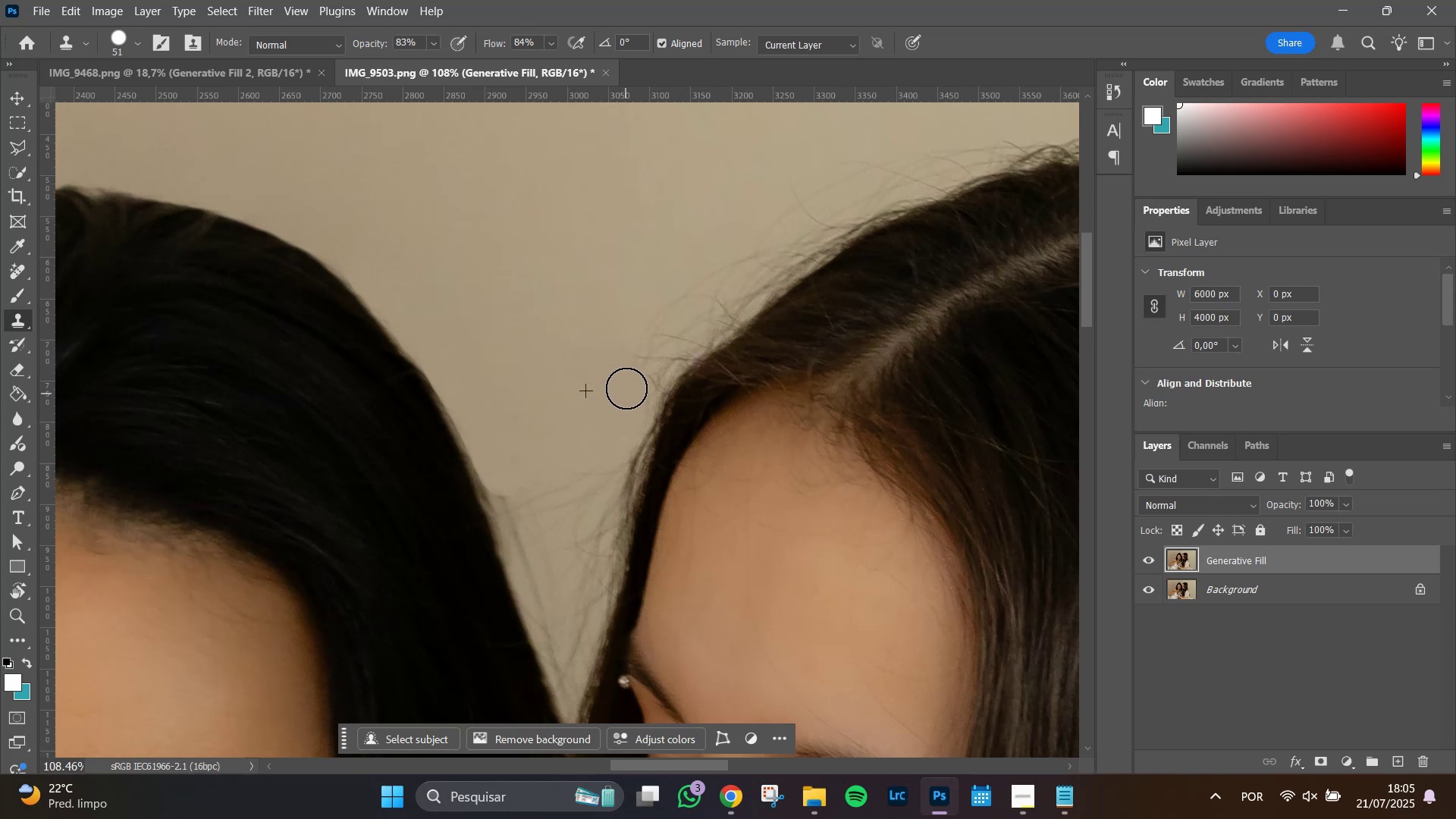 
triple_click([626, 384])
 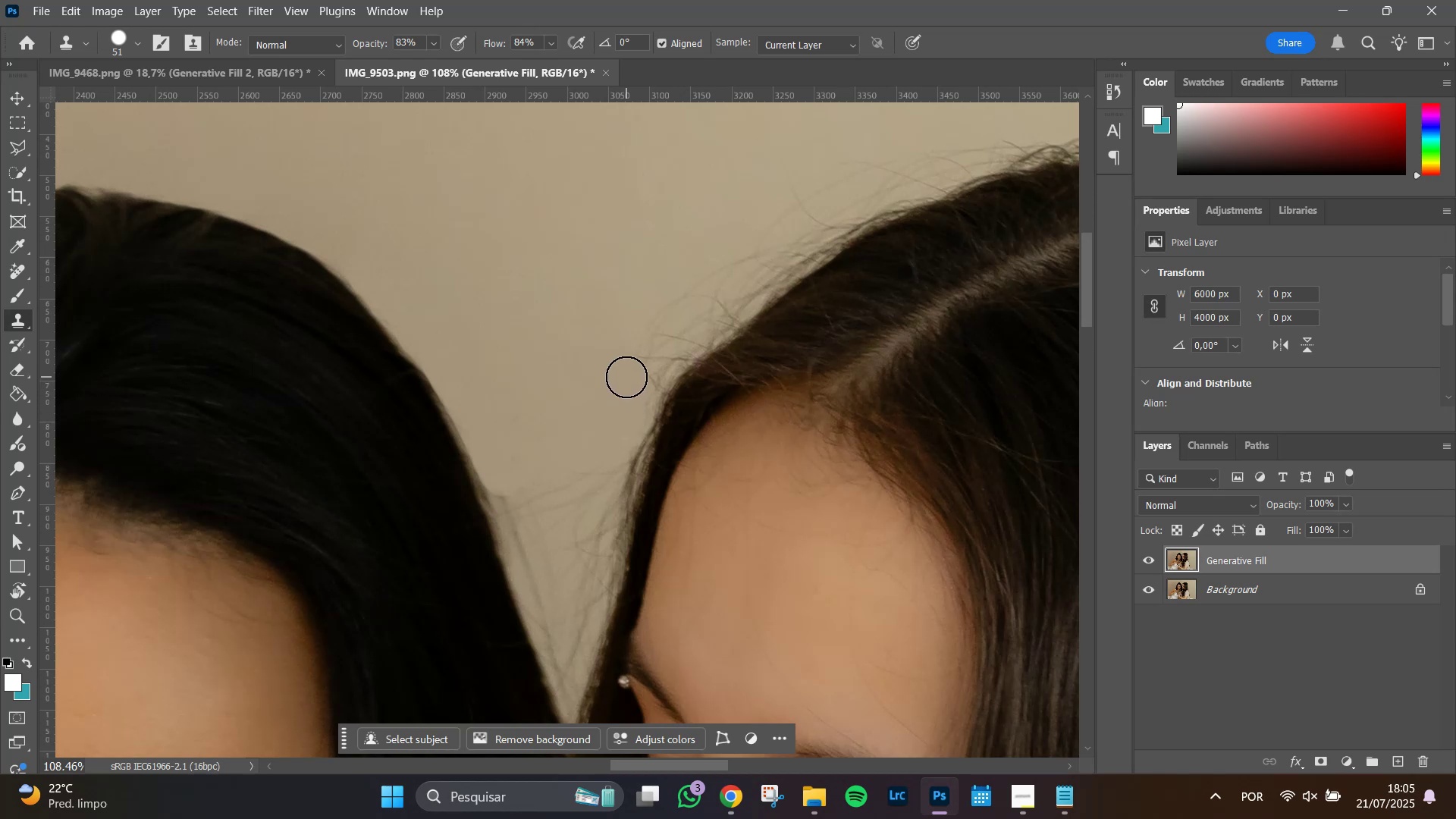 
triple_click([626, 377])
 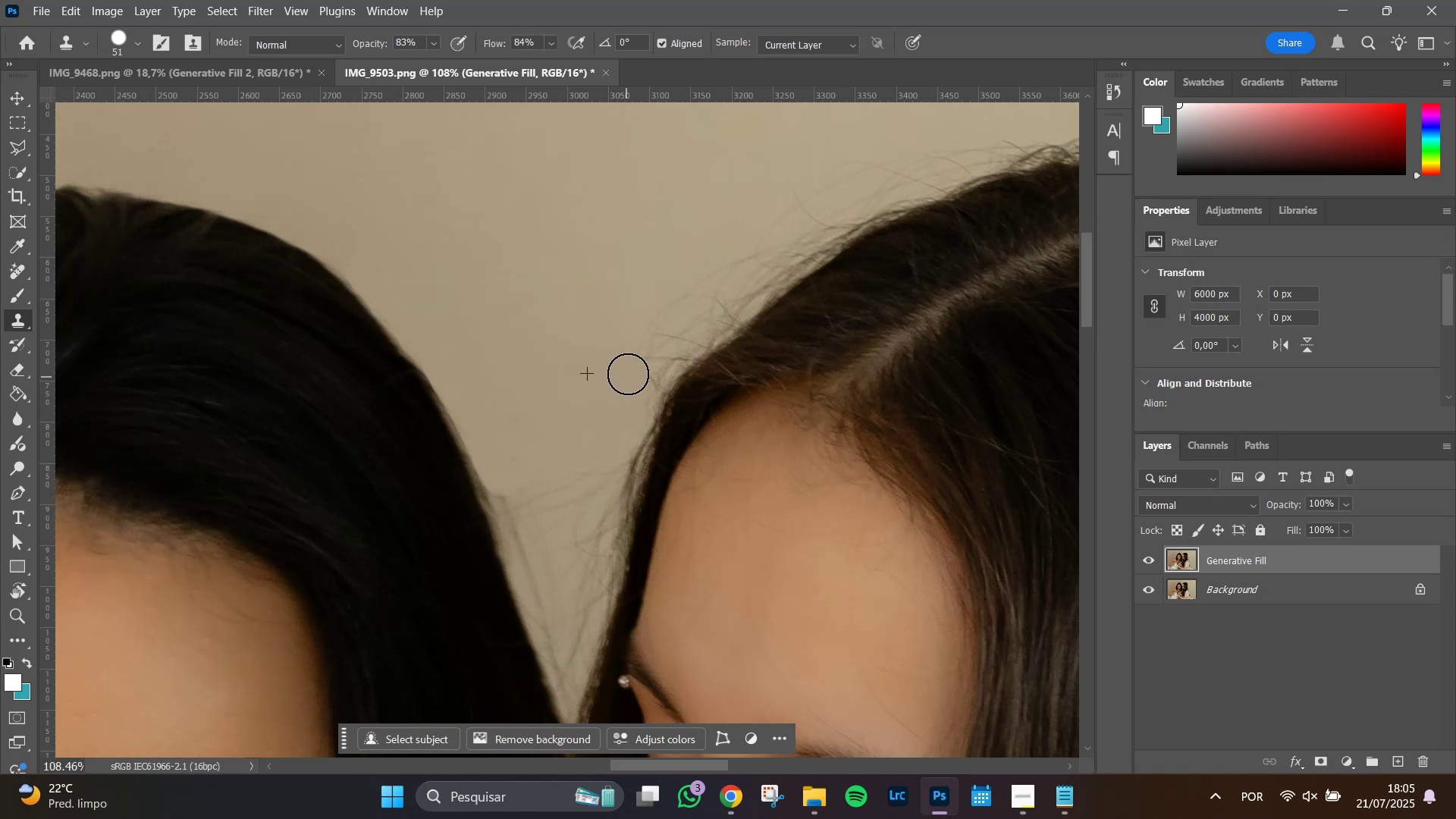 
left_click_drag(start_coordinate=[629, 369], to_coordinate=[632, 365])
 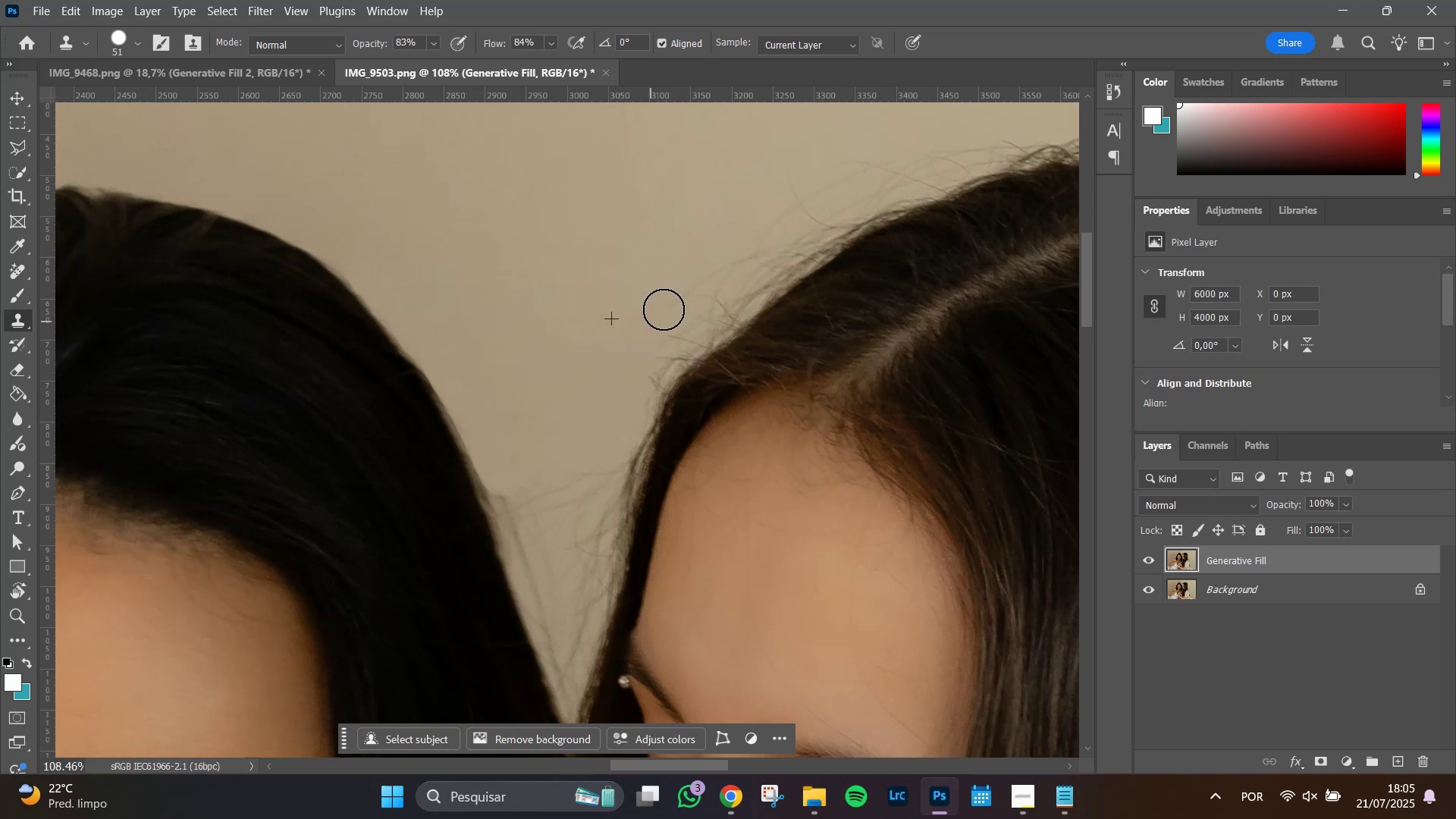 
triple_click([683, 293])
 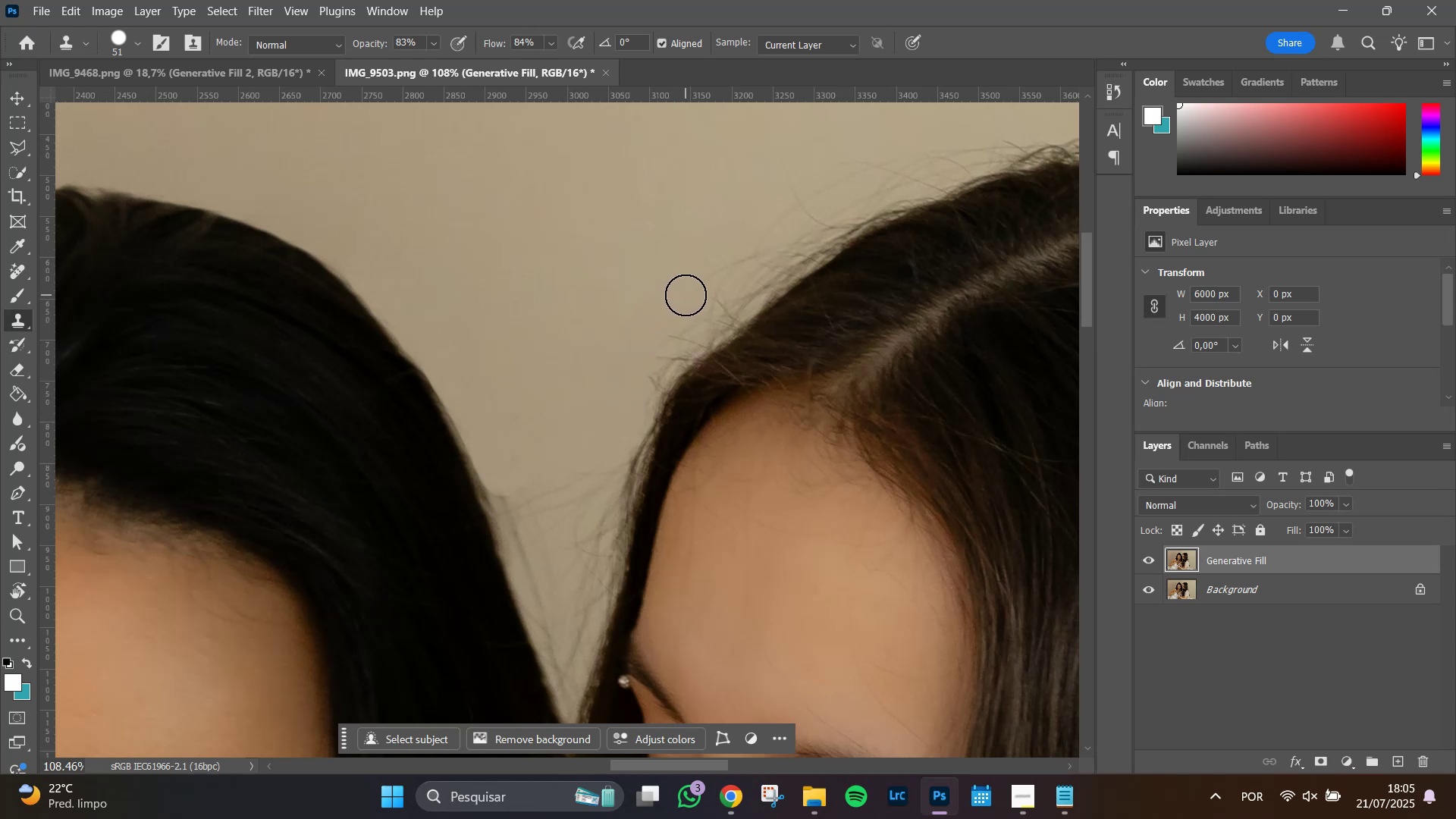 
wait(8.3)
 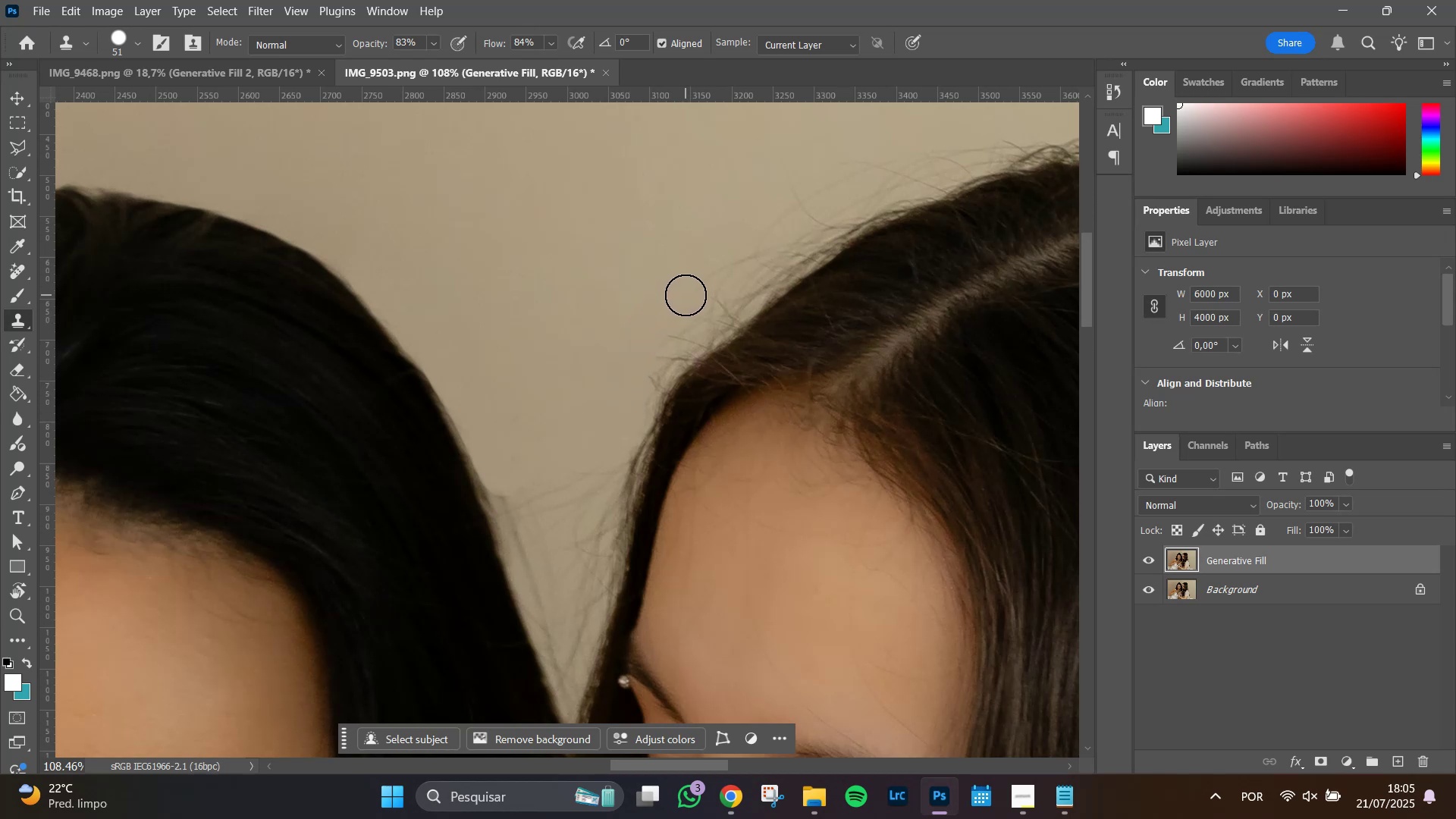 
left_click_drag(start_coordinate=[635, 405], to_coordinate=[663, 341])
 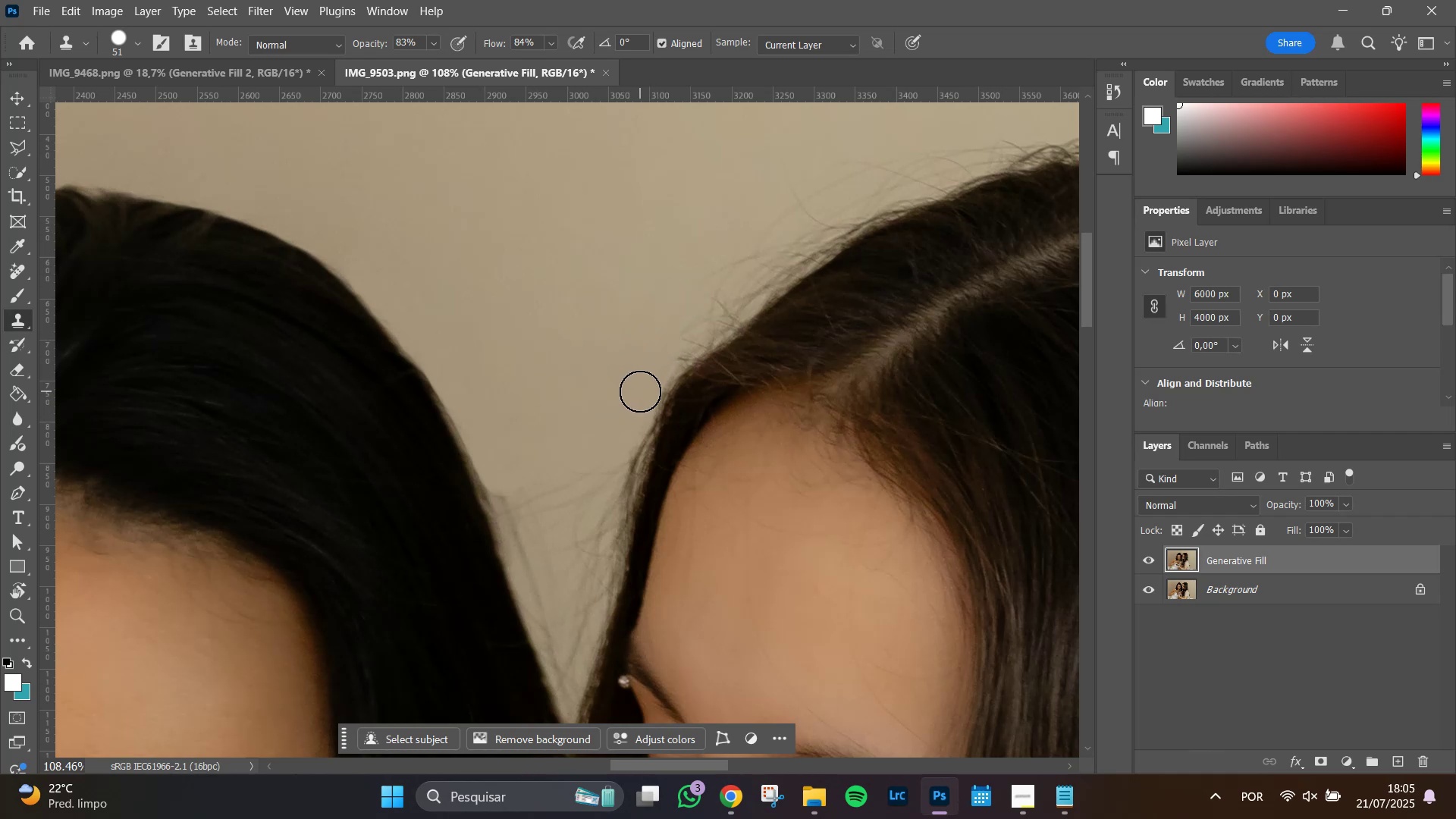 
left_click_drag(start_coordinate=[642, 388], to_coordinate=[701, 289])
 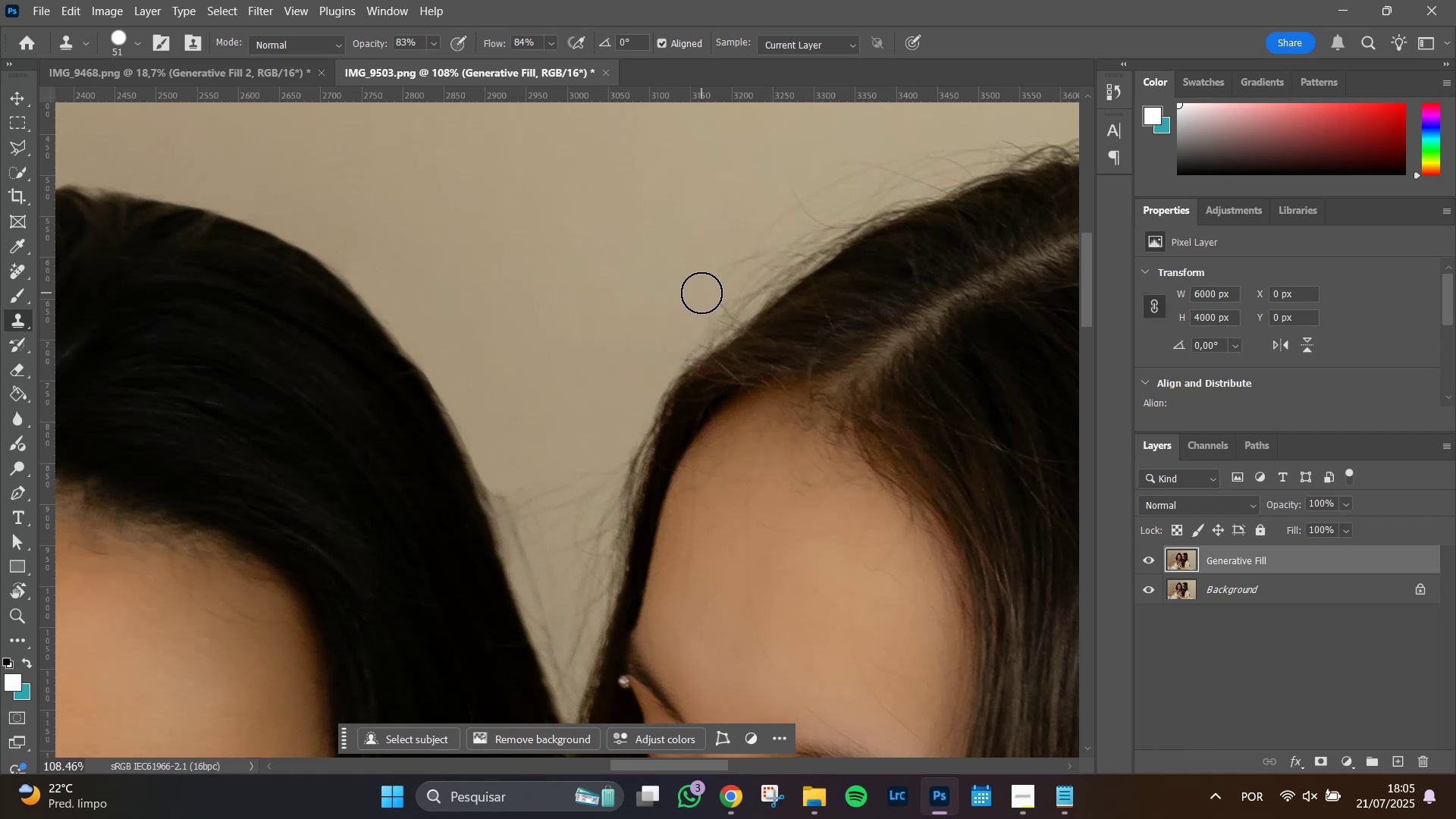 
left_click_drag(start_coordinate=[701, 293], to_coordinate=[742, 237])
 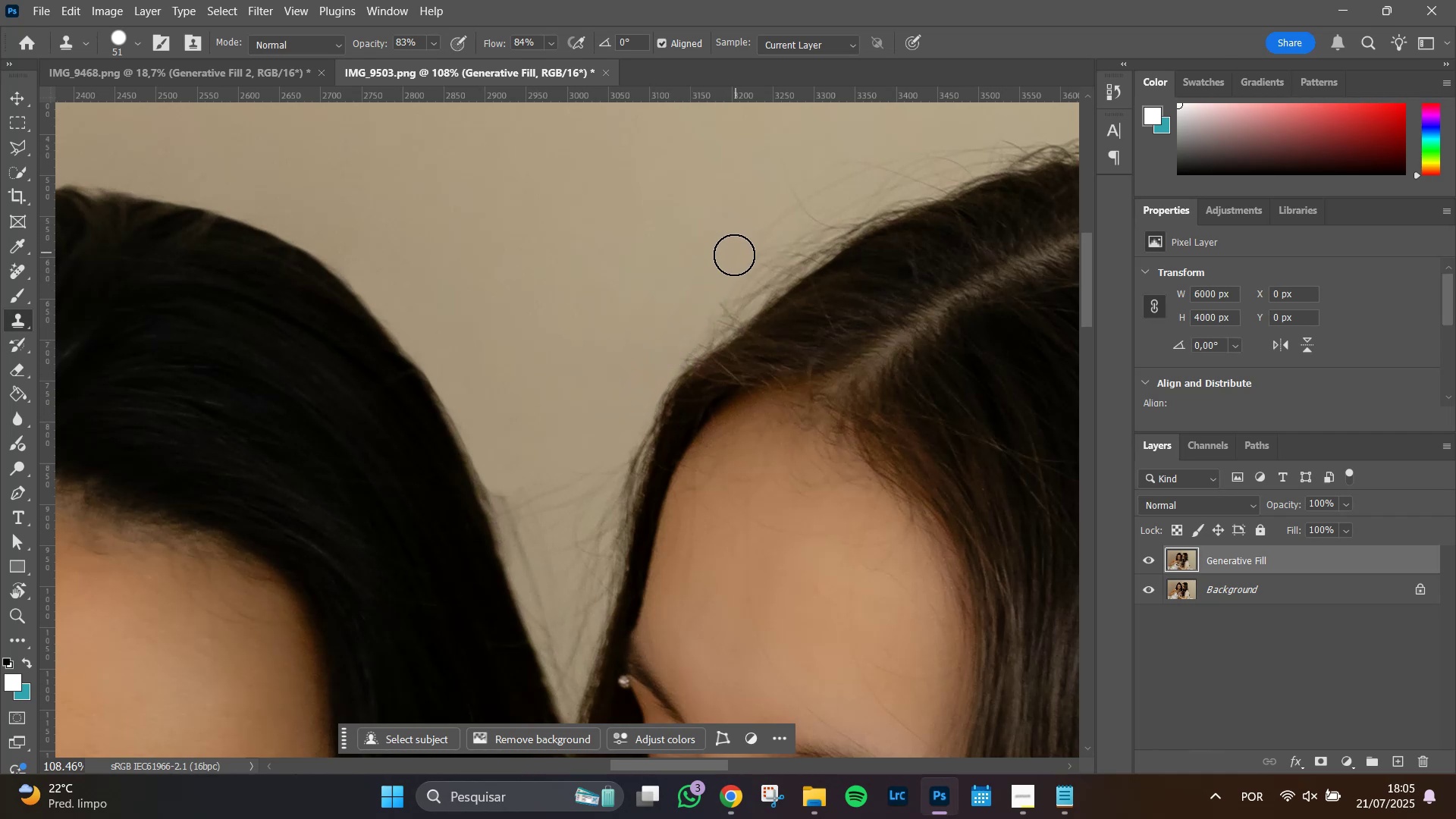 
left_click_drag(start_coordinate=[734, 255], to_coordinate=[753, 240])
 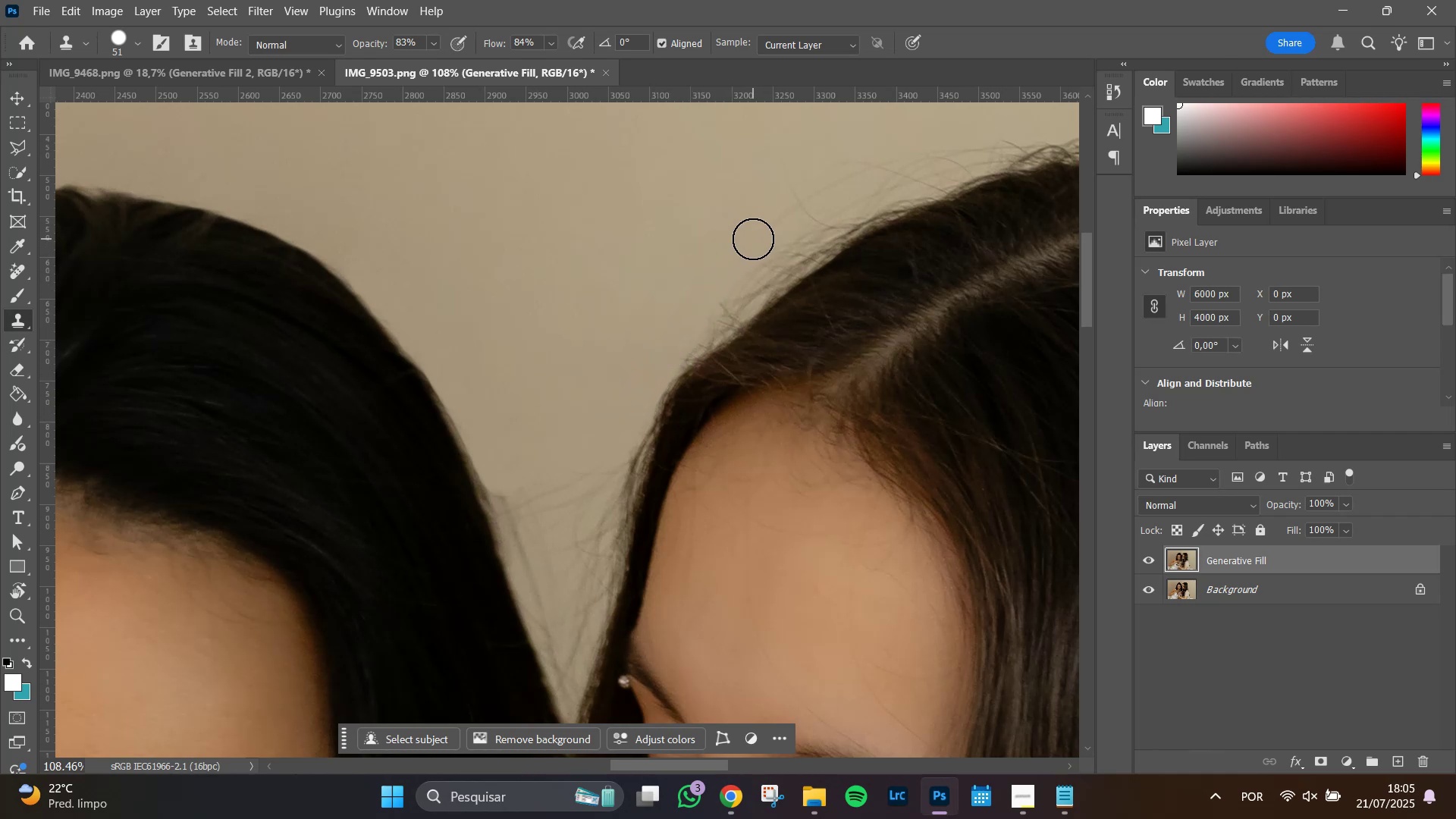 
left_click_drag(start_coordinate=[753, 239], to_coordinate=[773, 213])
 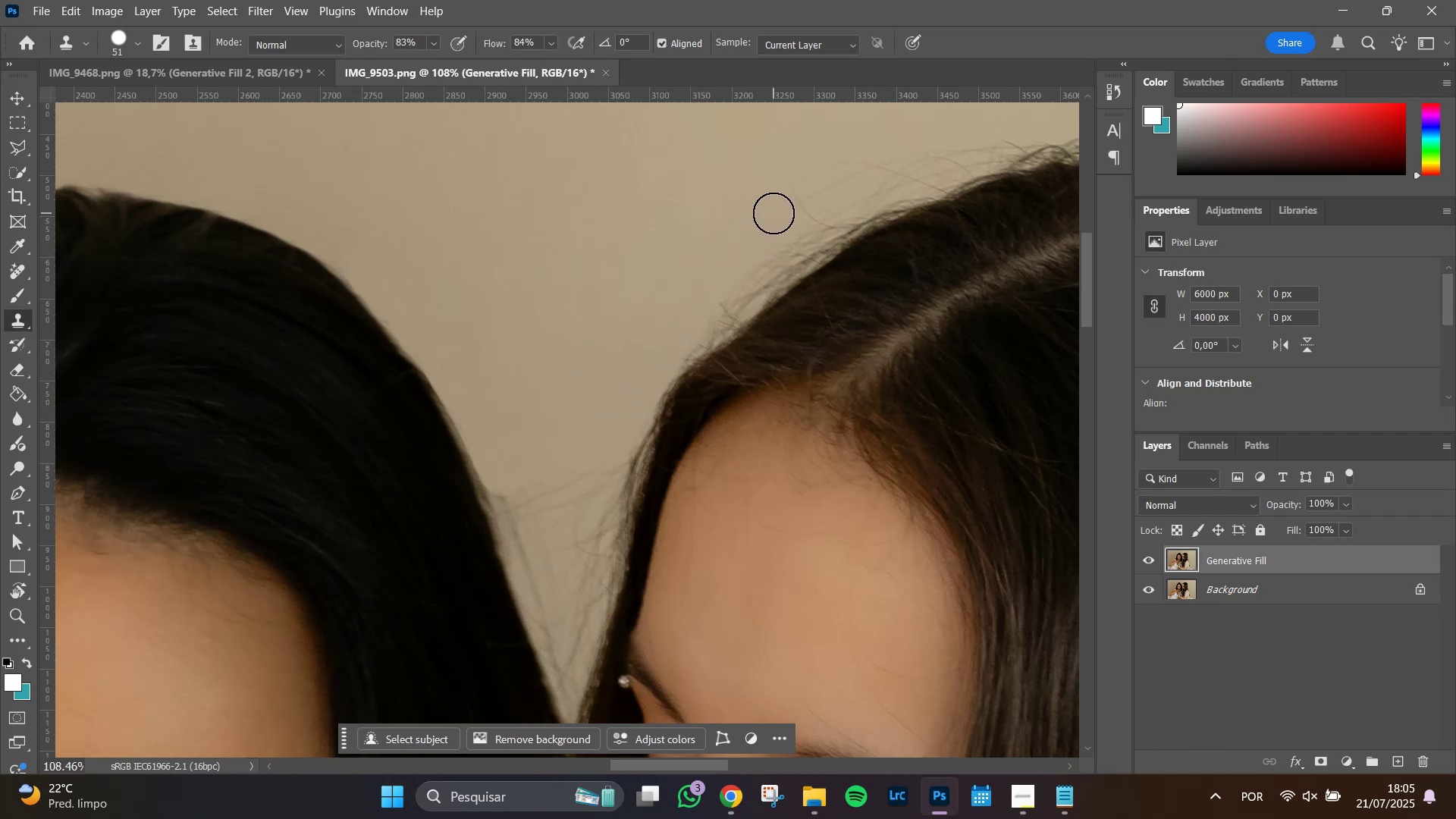 
left_click_drag(start_coordinate=[774, 213], to_coordinate=[784, 197])
 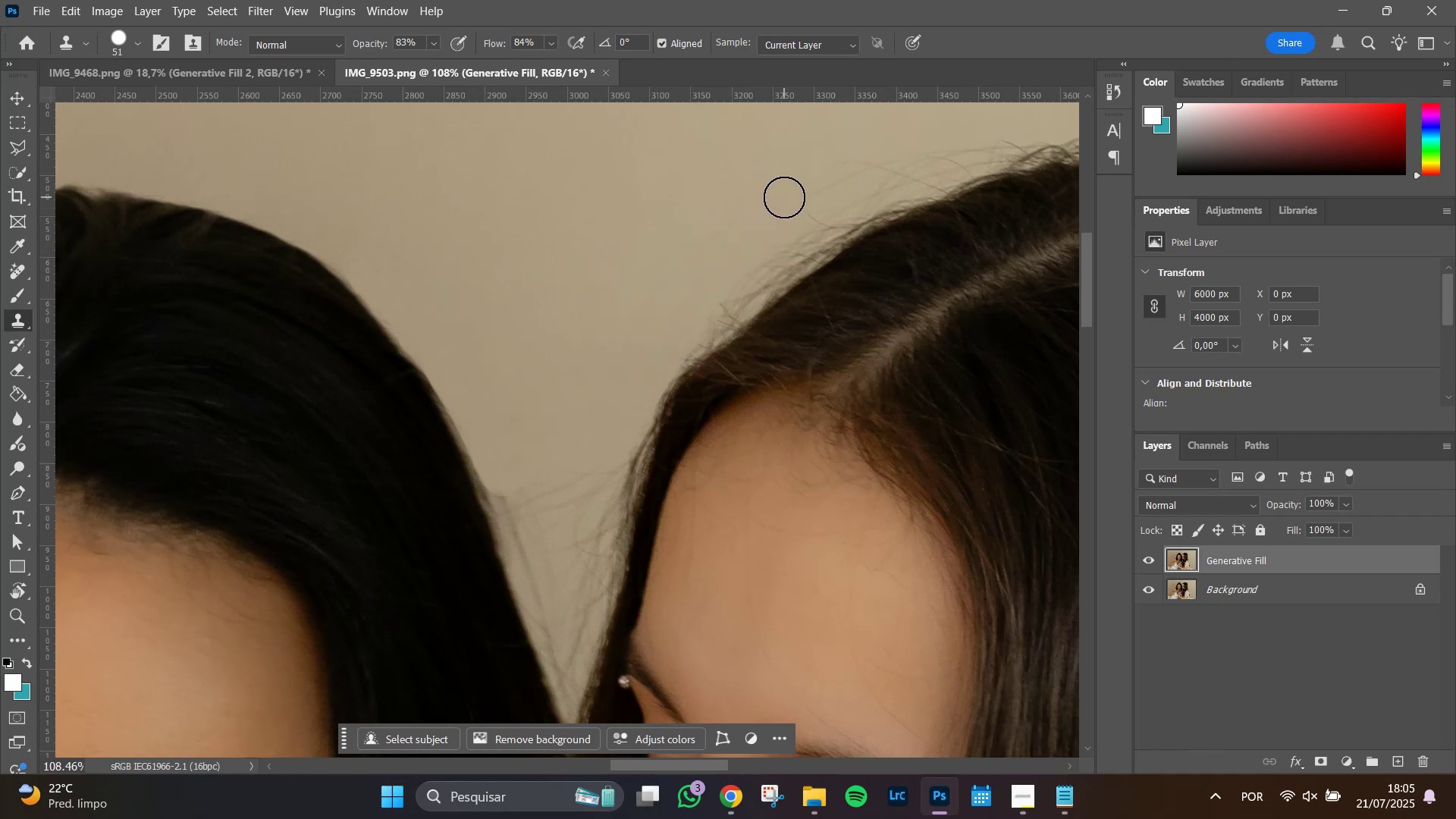 
left_click_drag(start_coordinate=[784, 197], to_coordinate=[791, 184])
 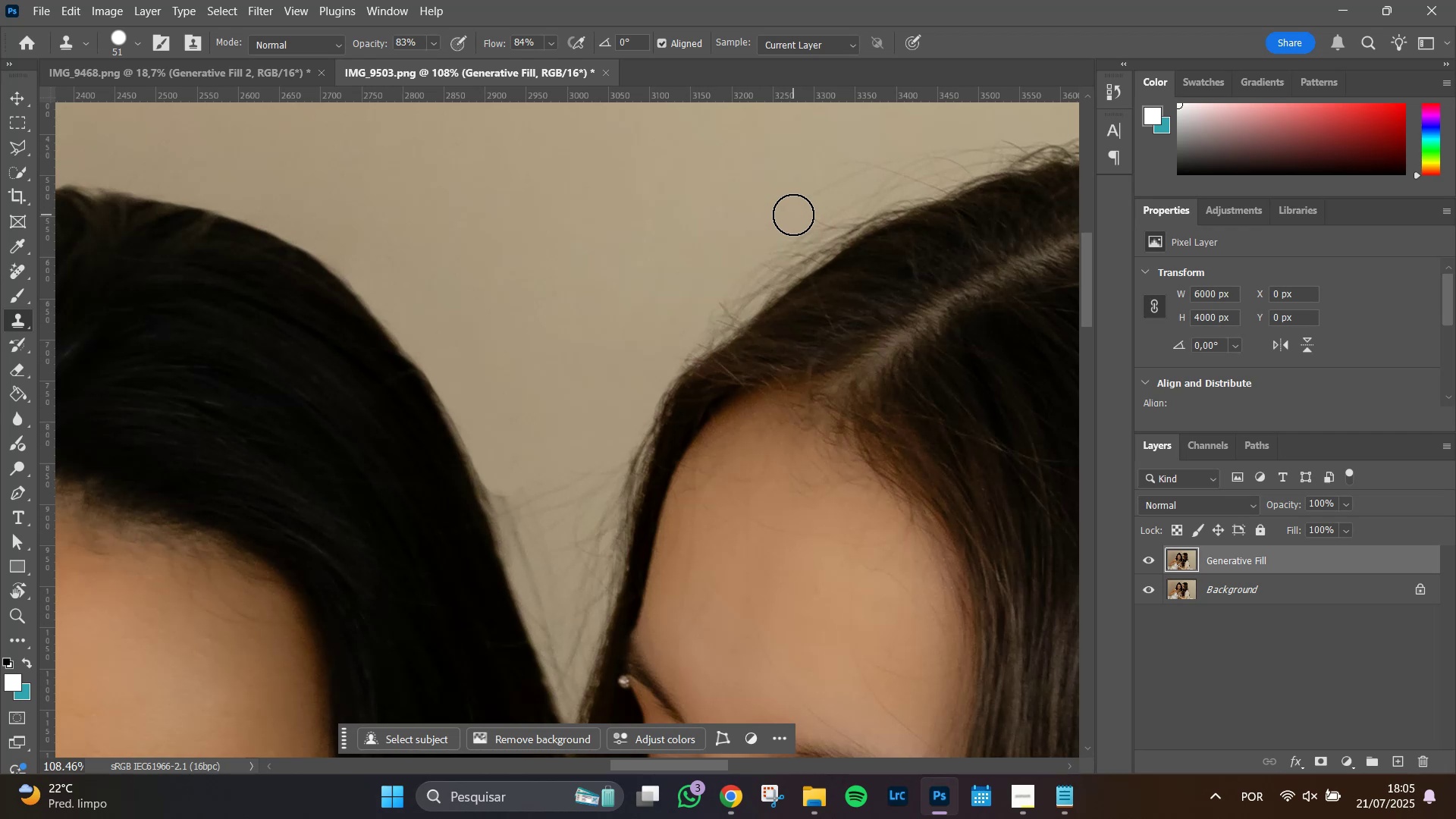 
left_click([795, 209])
 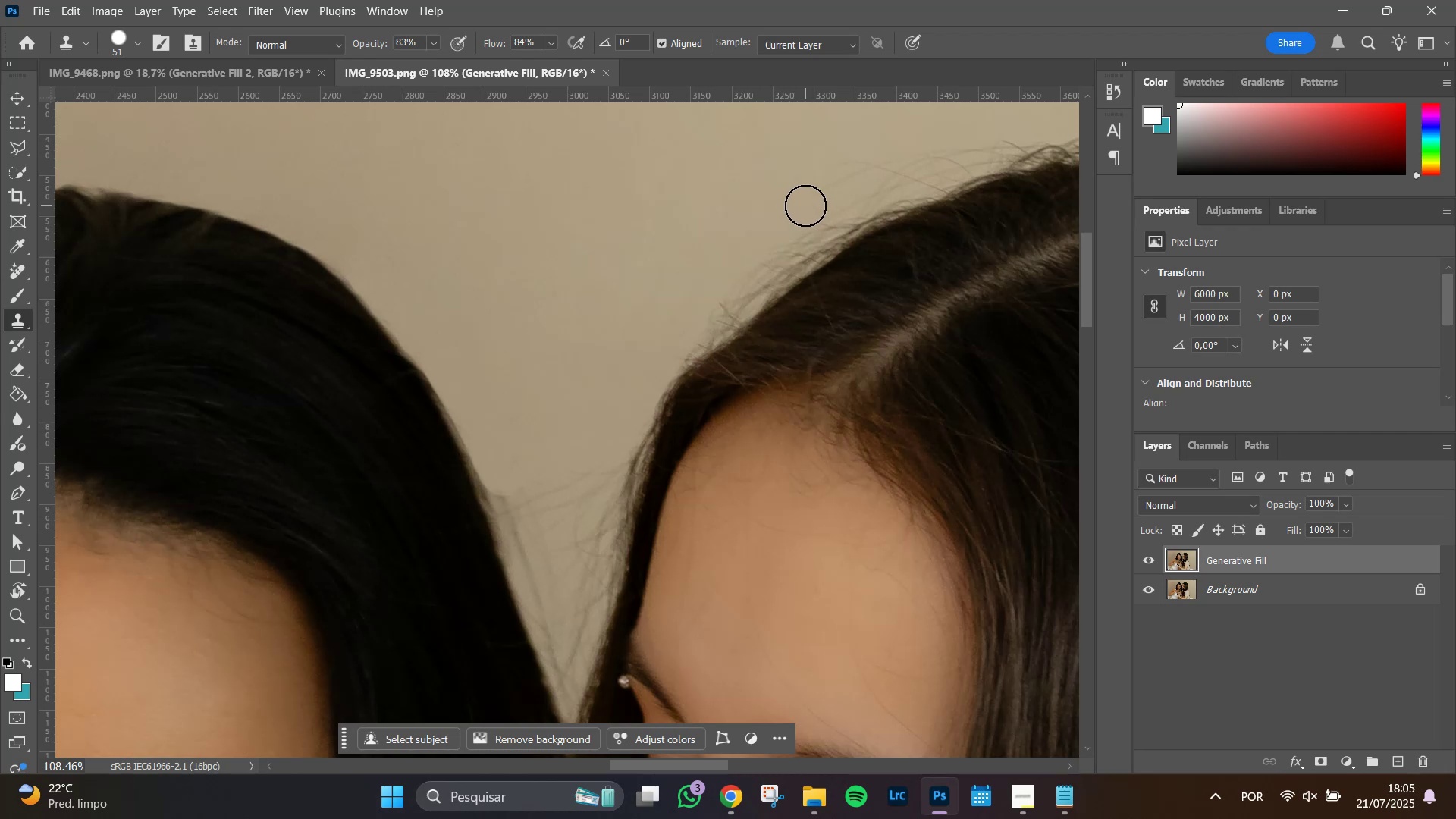 
left_click([805, 206])
 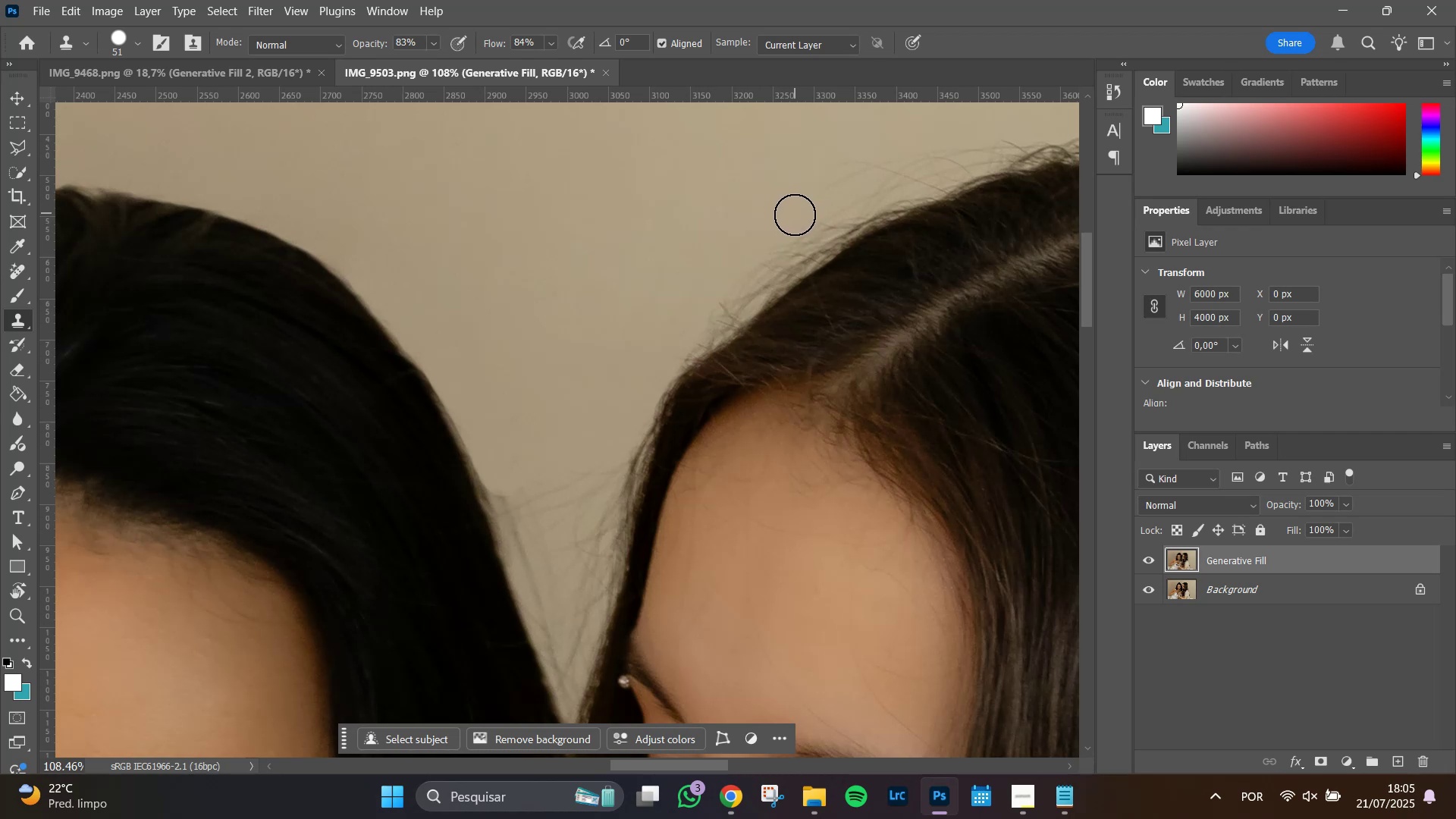 
left_click([795, 215])
 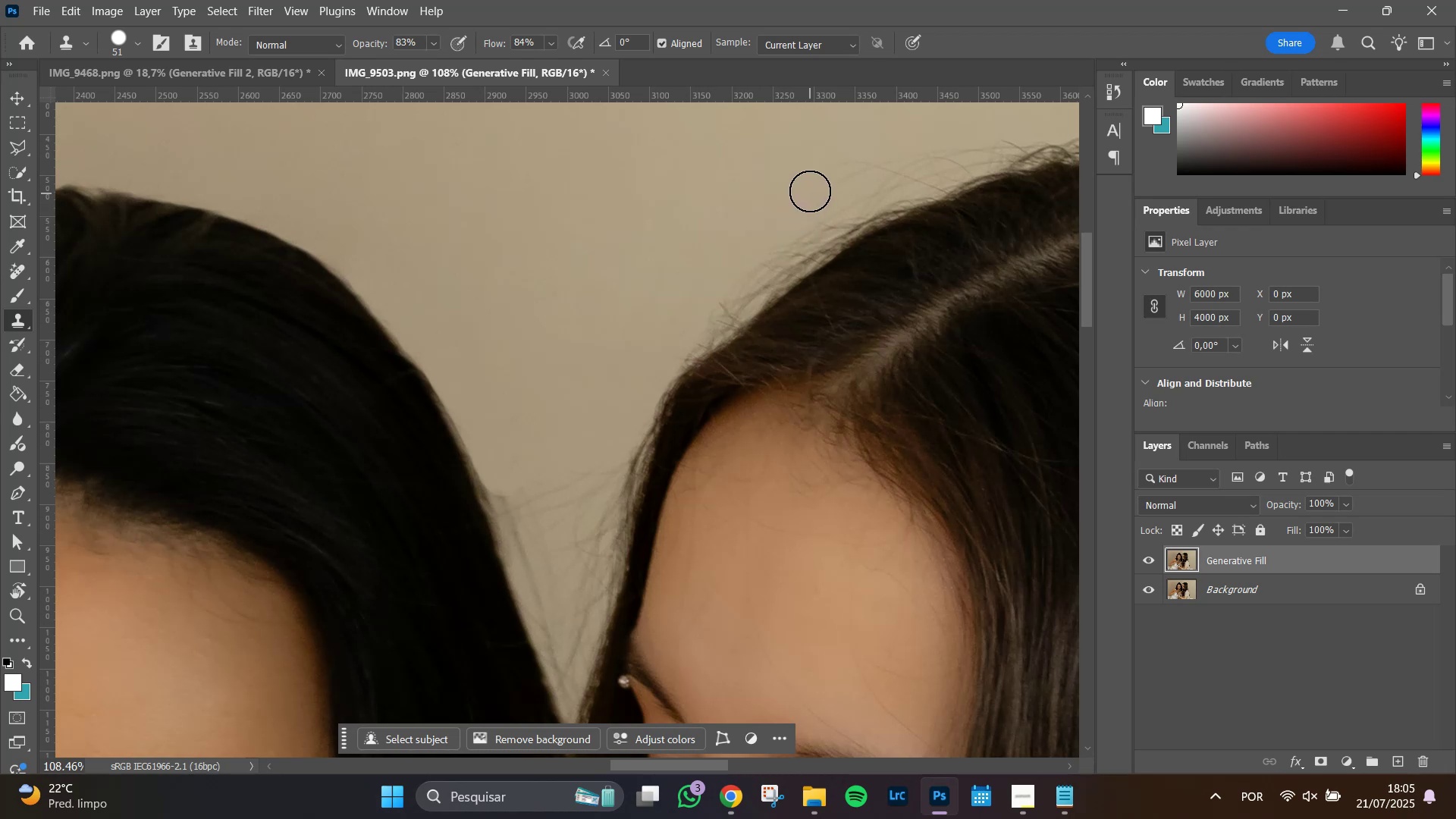 
triple_click([810, 187])
 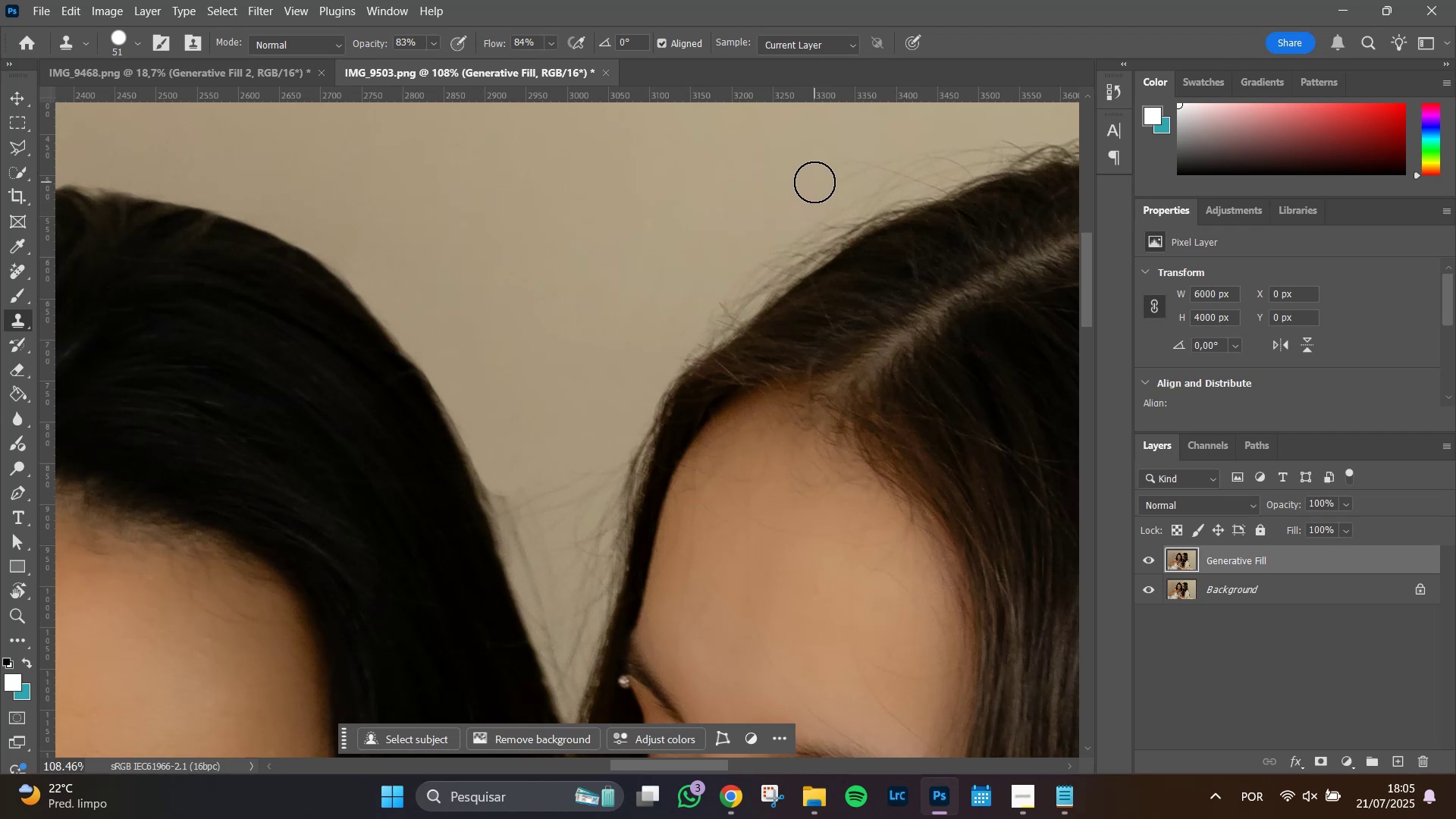 
triple_click([814, 182])
 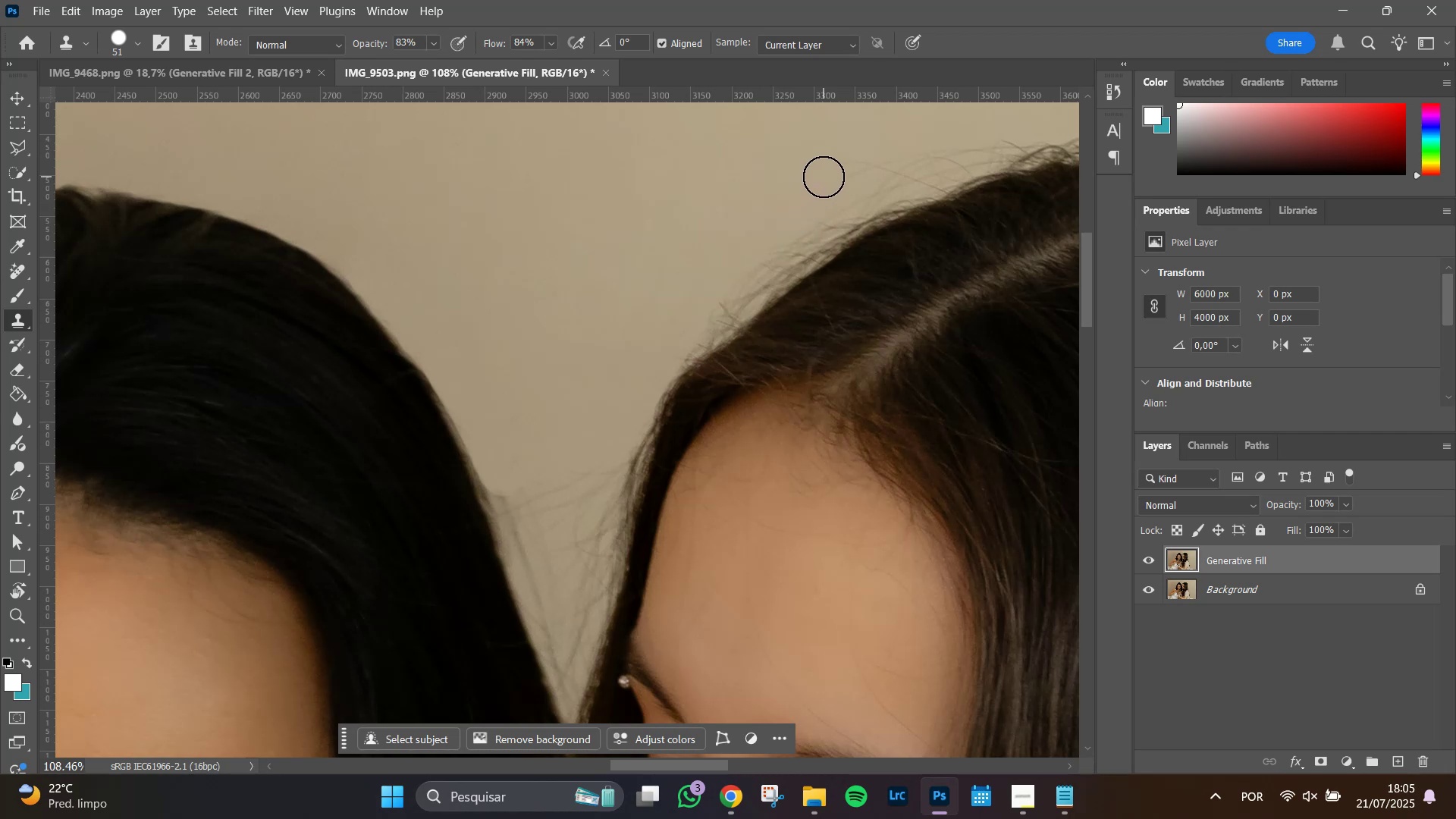 
triple_click([824, 177])
 